 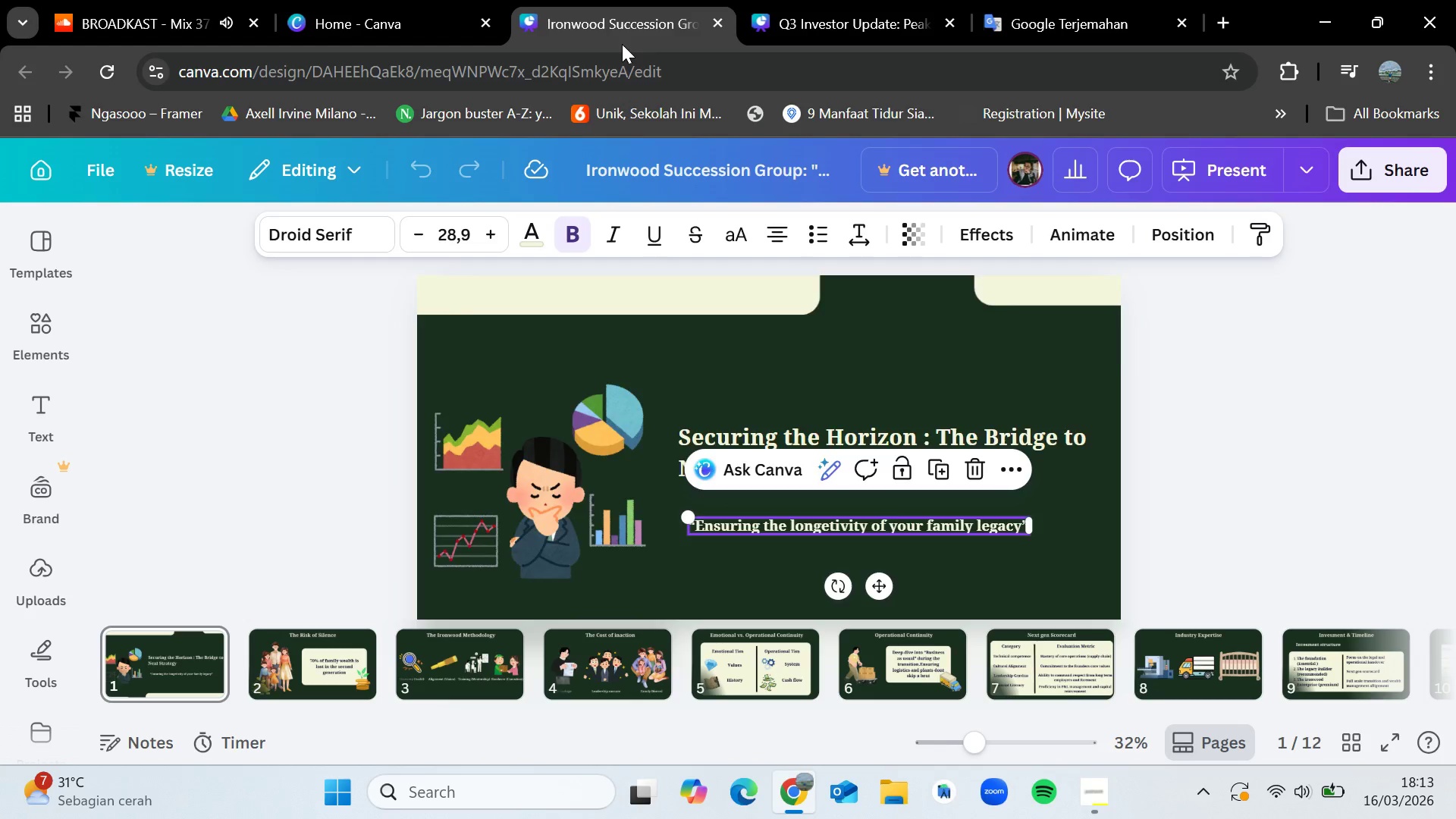 
left_click([401, 0])
 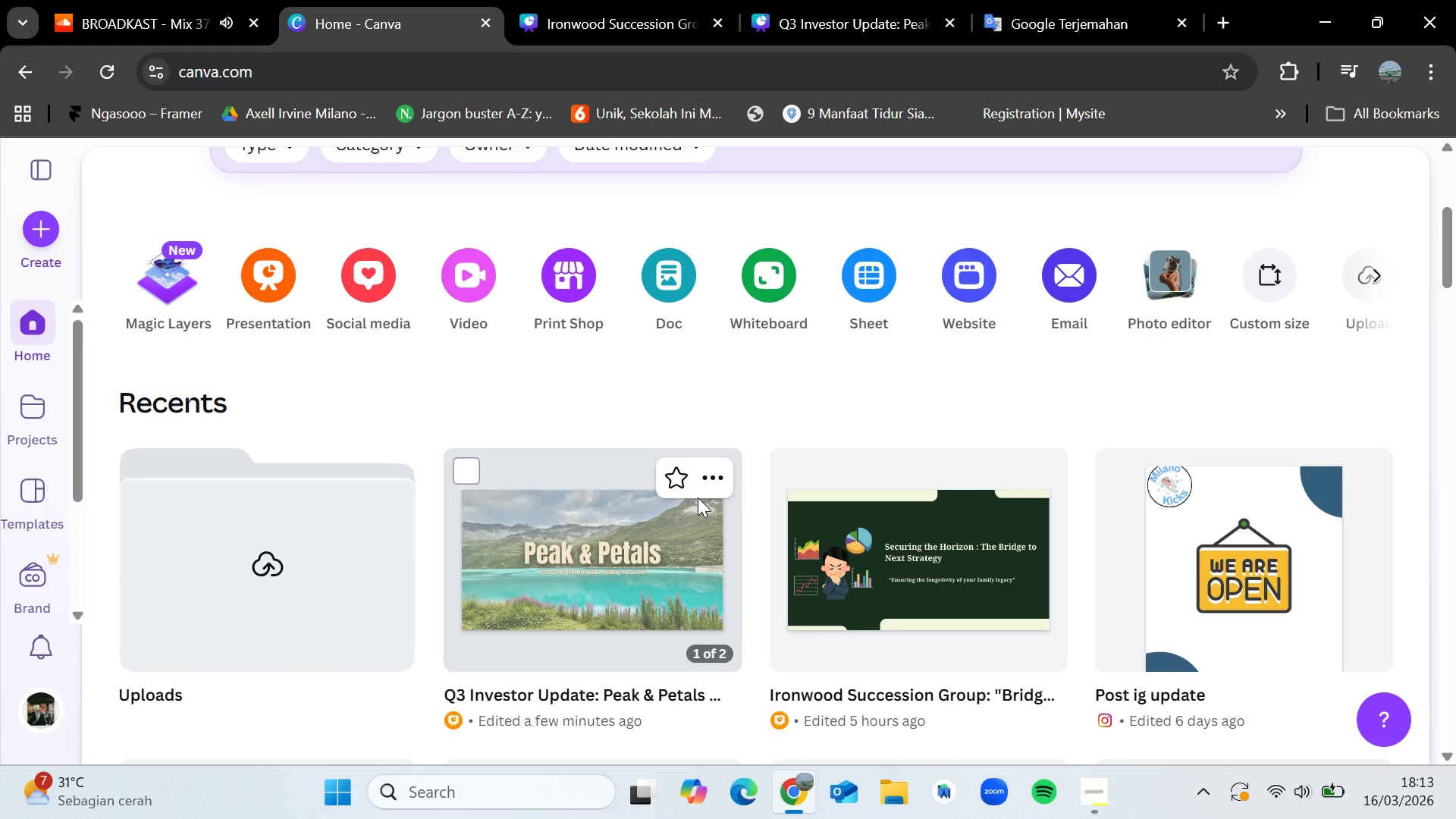 
scroll: coordinate [805, 560], scroll_direction: down, amount: 6.0
 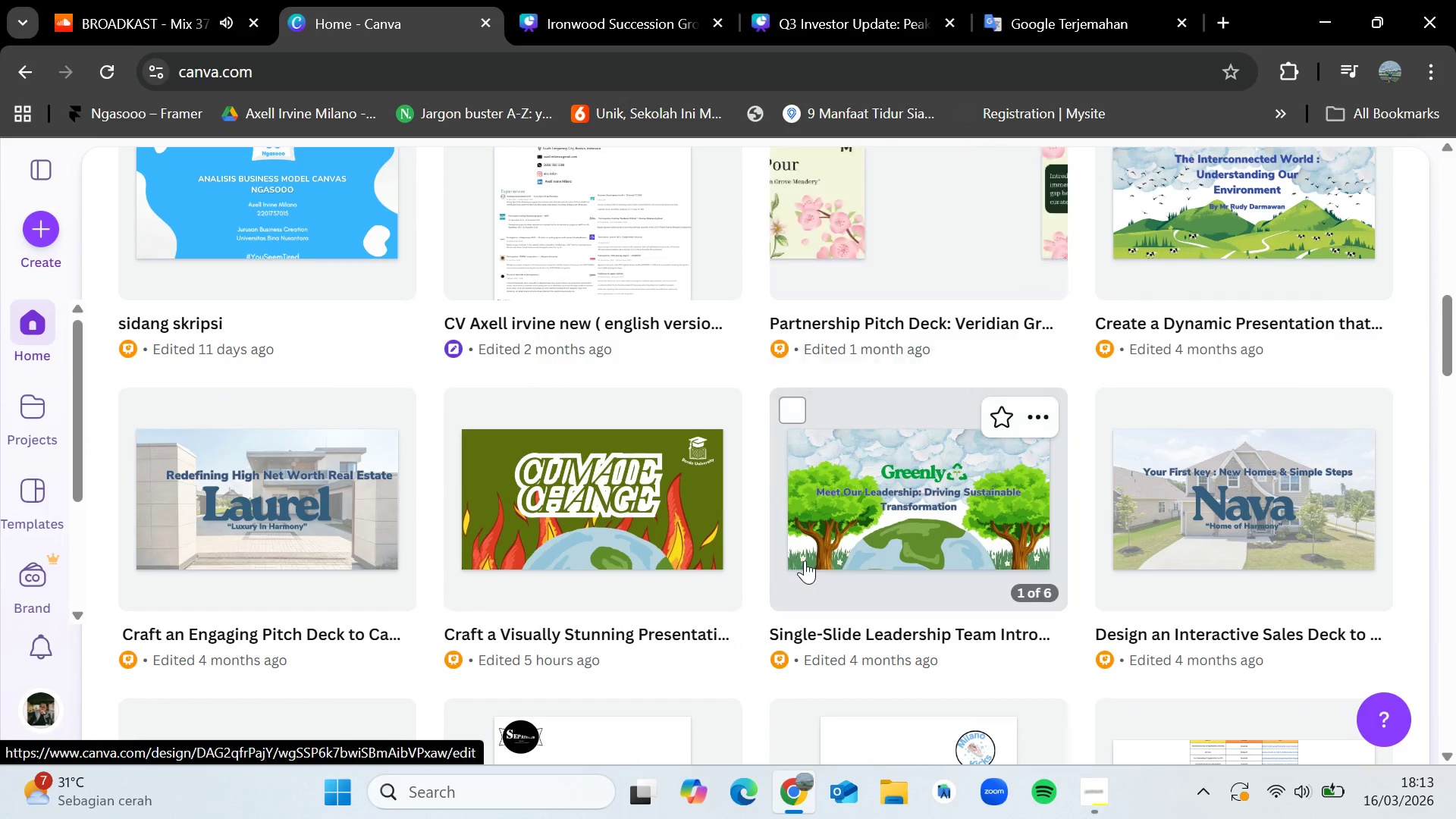 
mouse_move([1228, 513])
 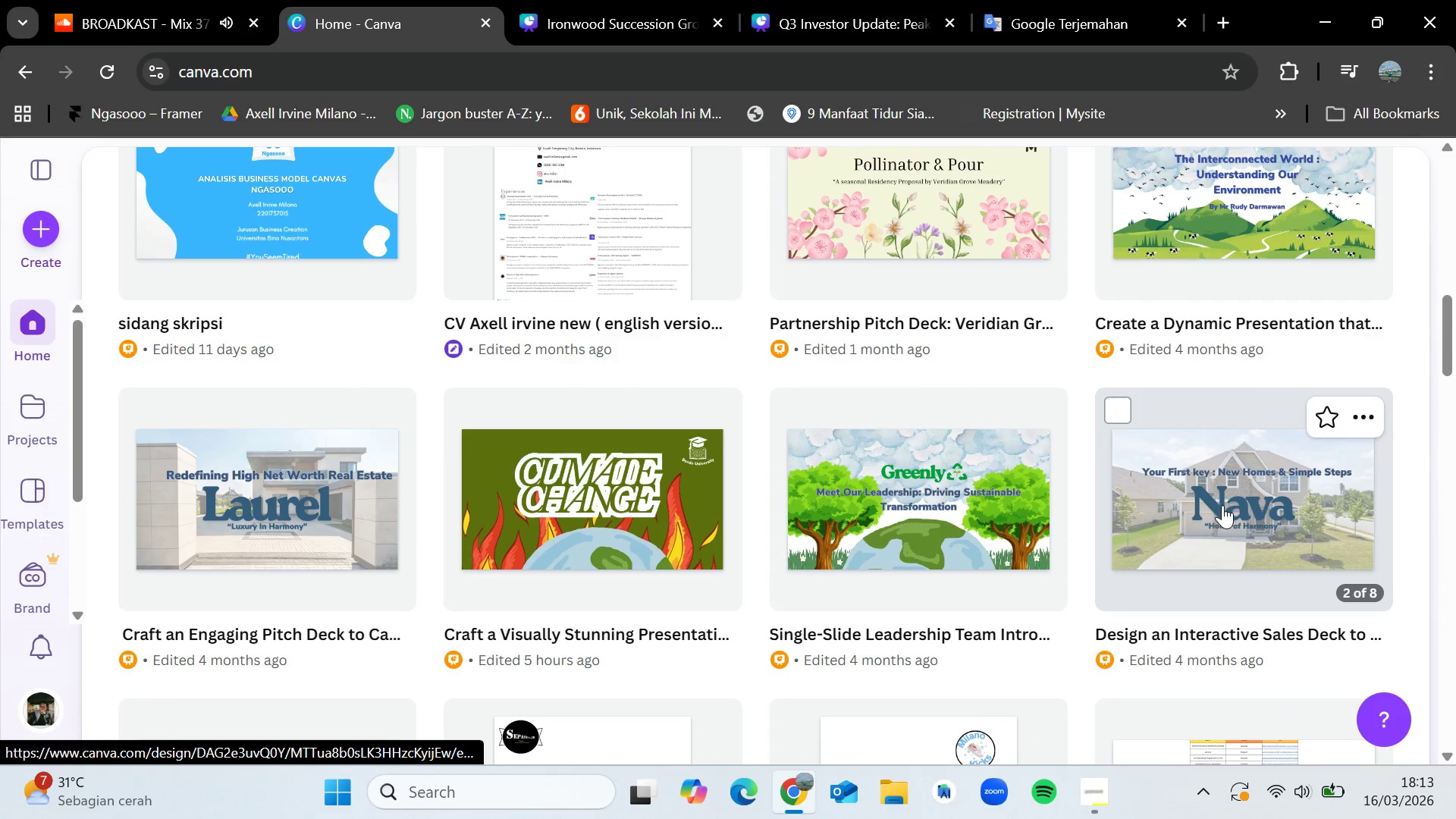 
left_click([1222, 505])
 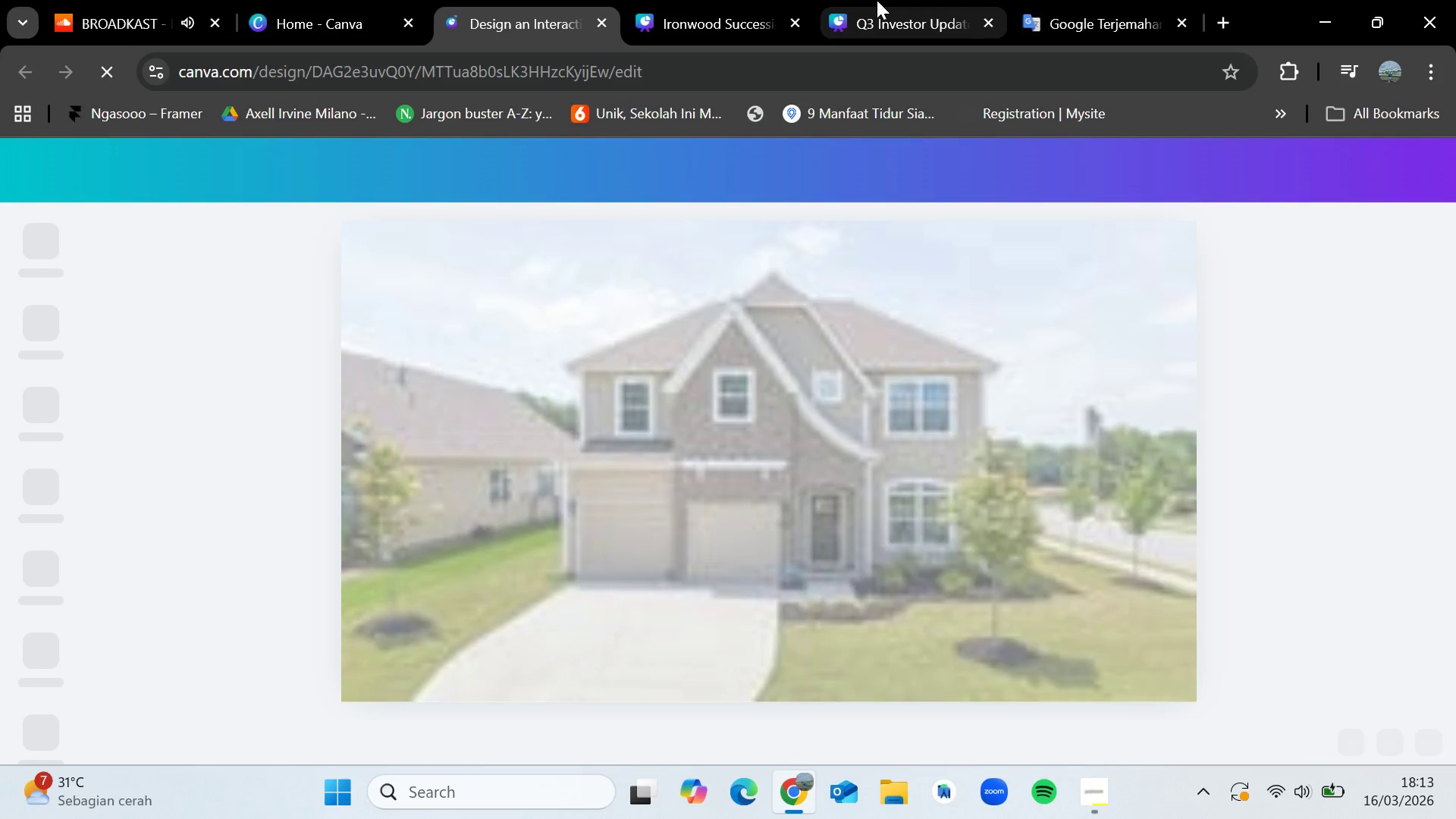 
left_click([896, 0])
 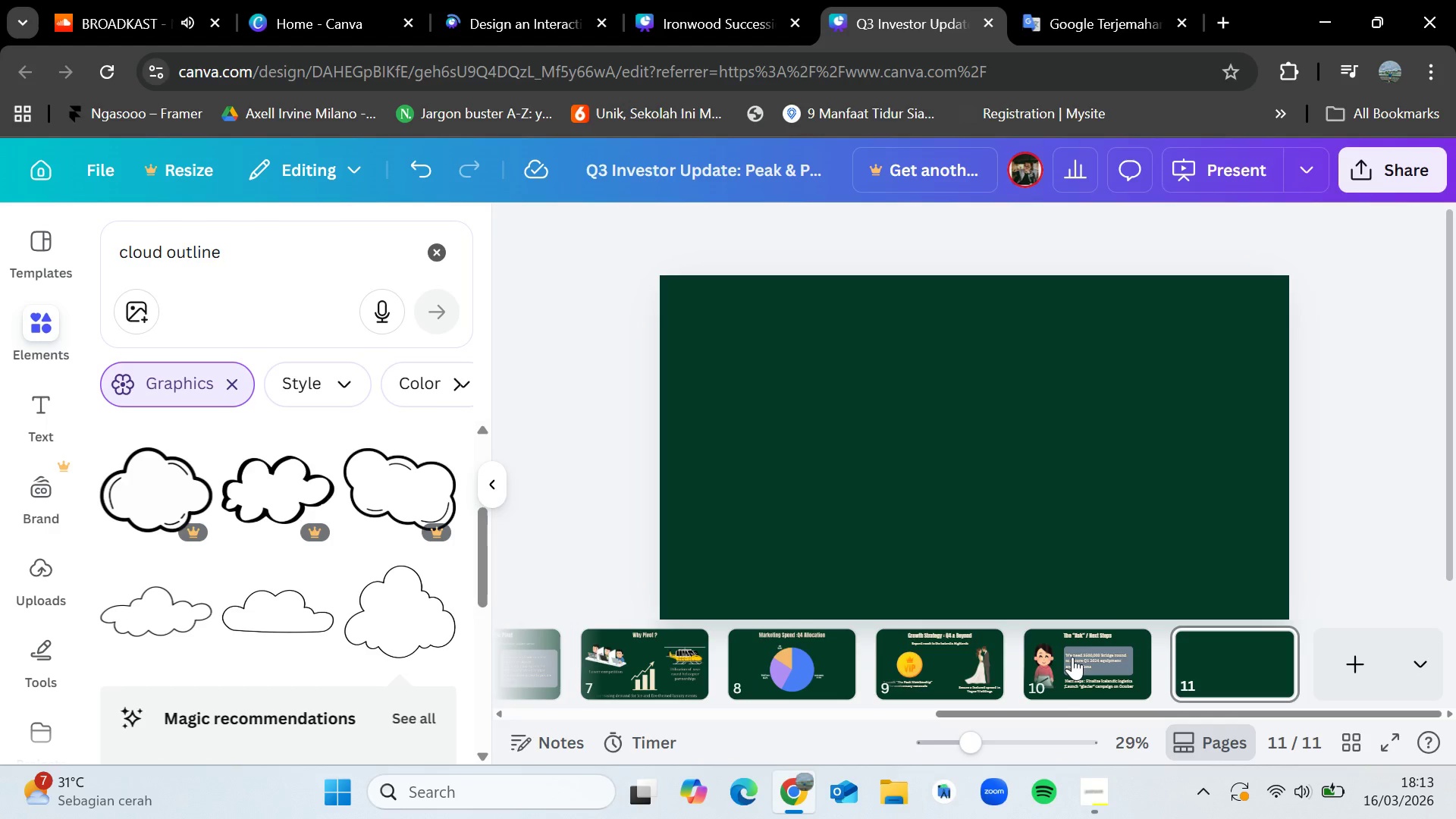 
left_click([1072, 657])
 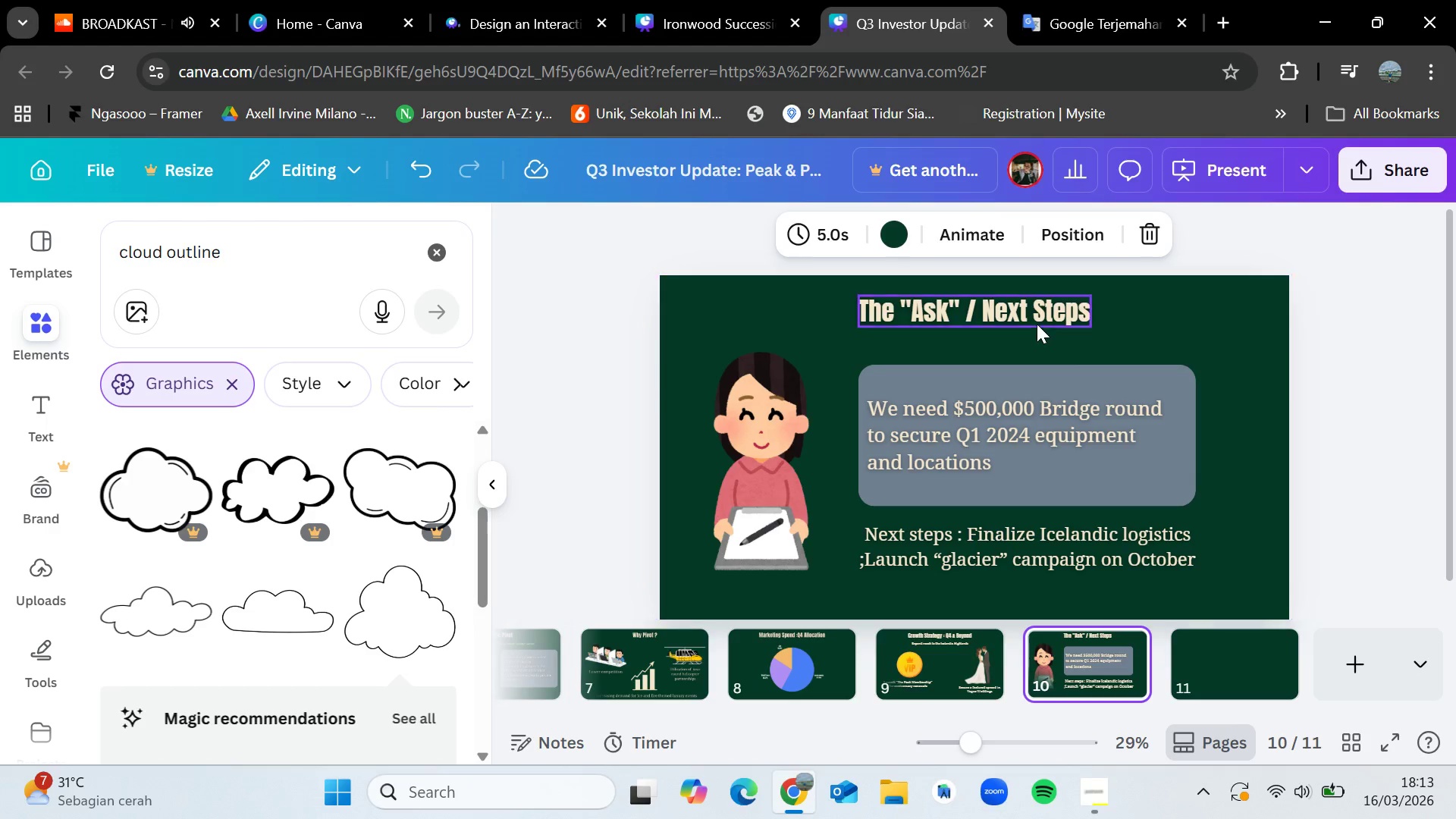 
left_click([1036, 316])
 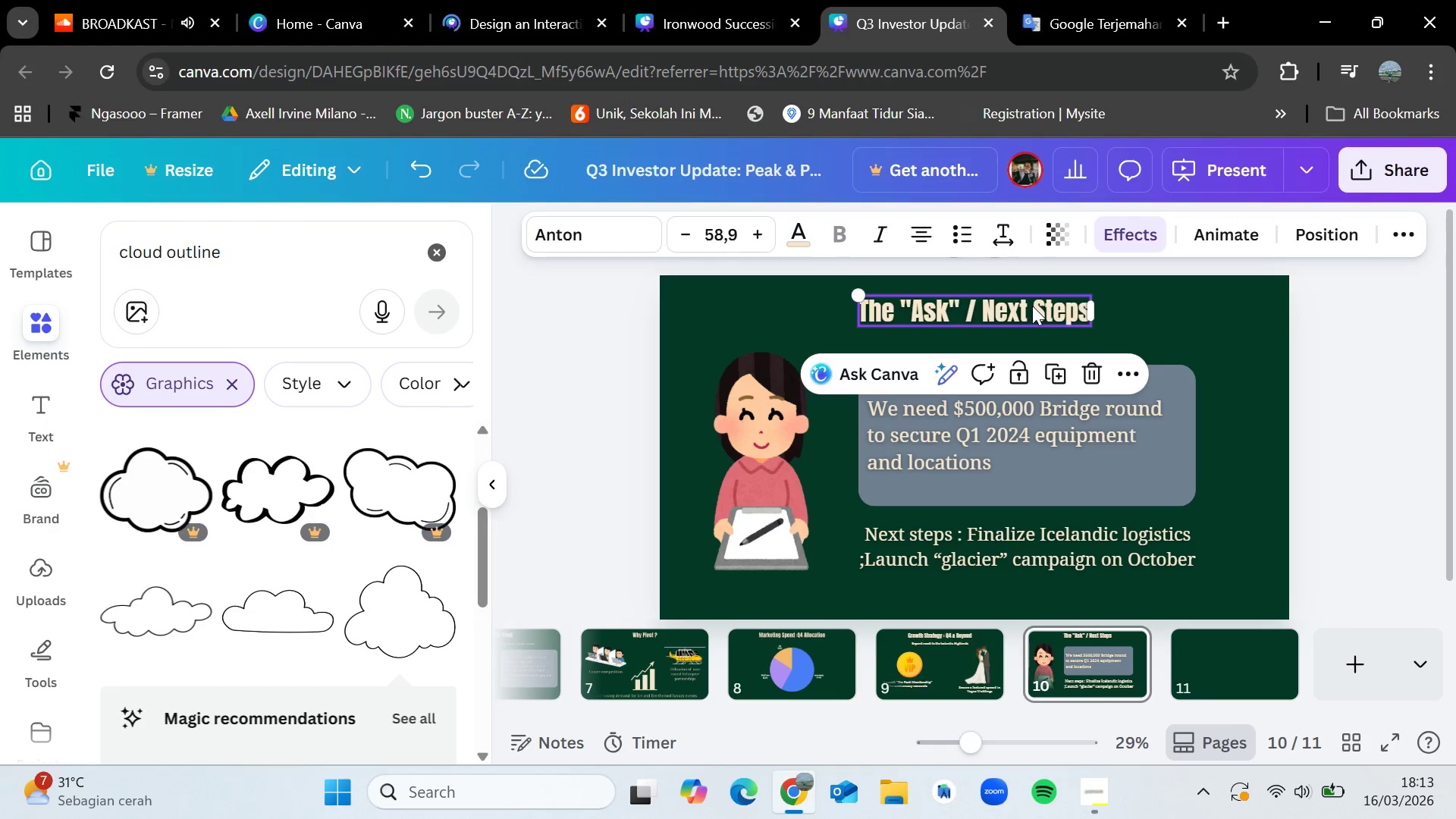 
key(Control+C)
 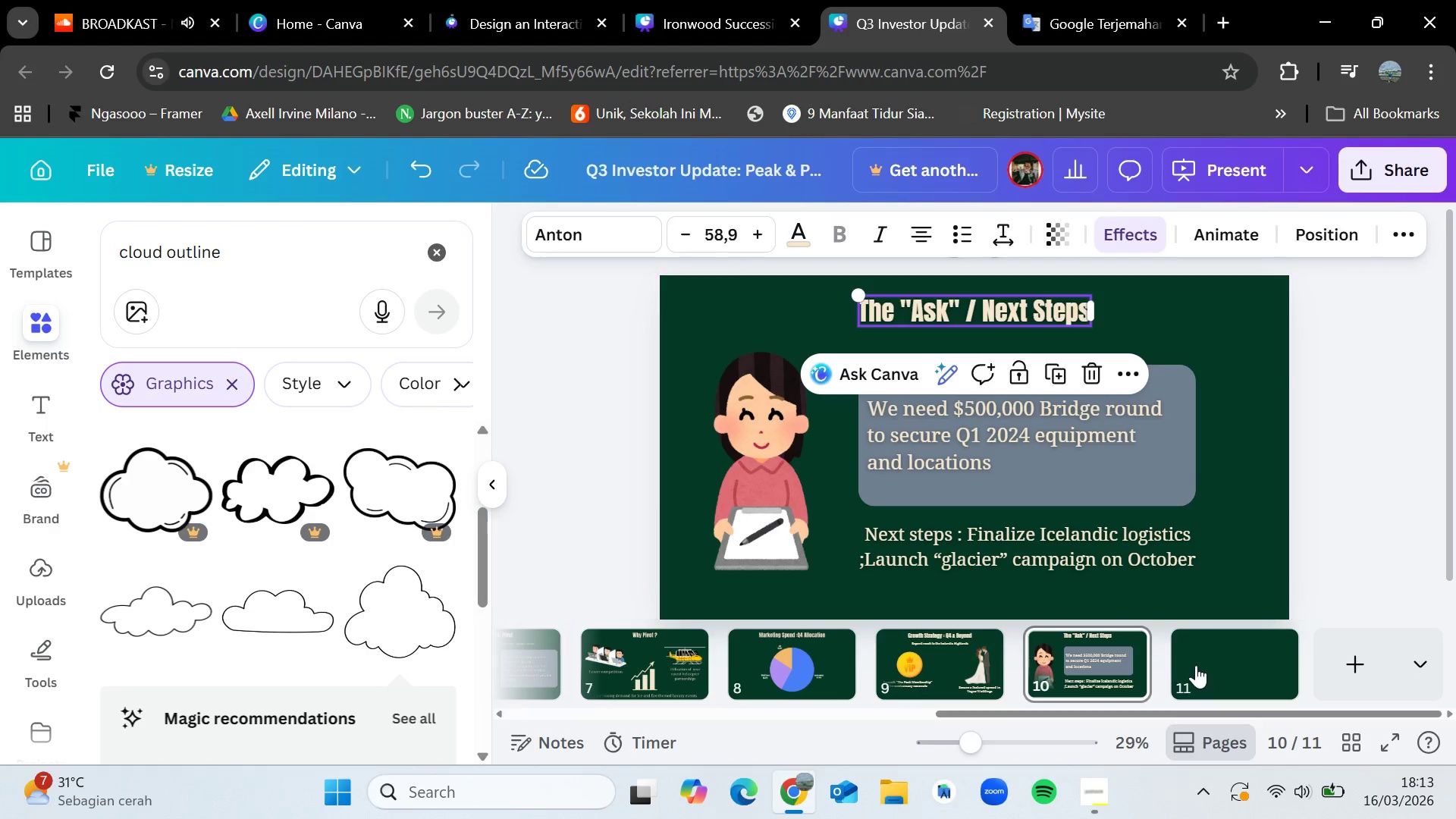 
left_click([1197, 666])
 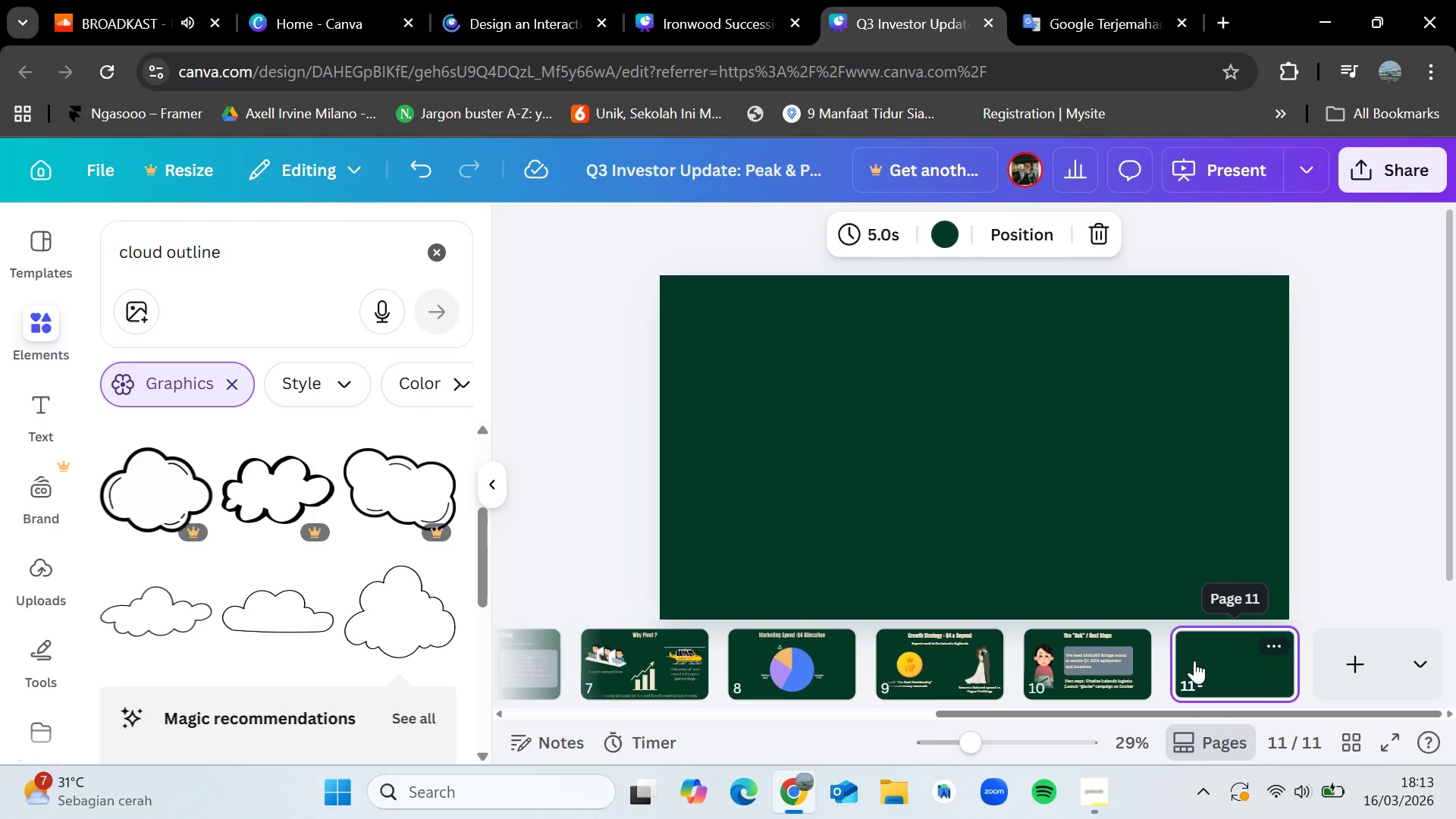 
key(Control+V)
 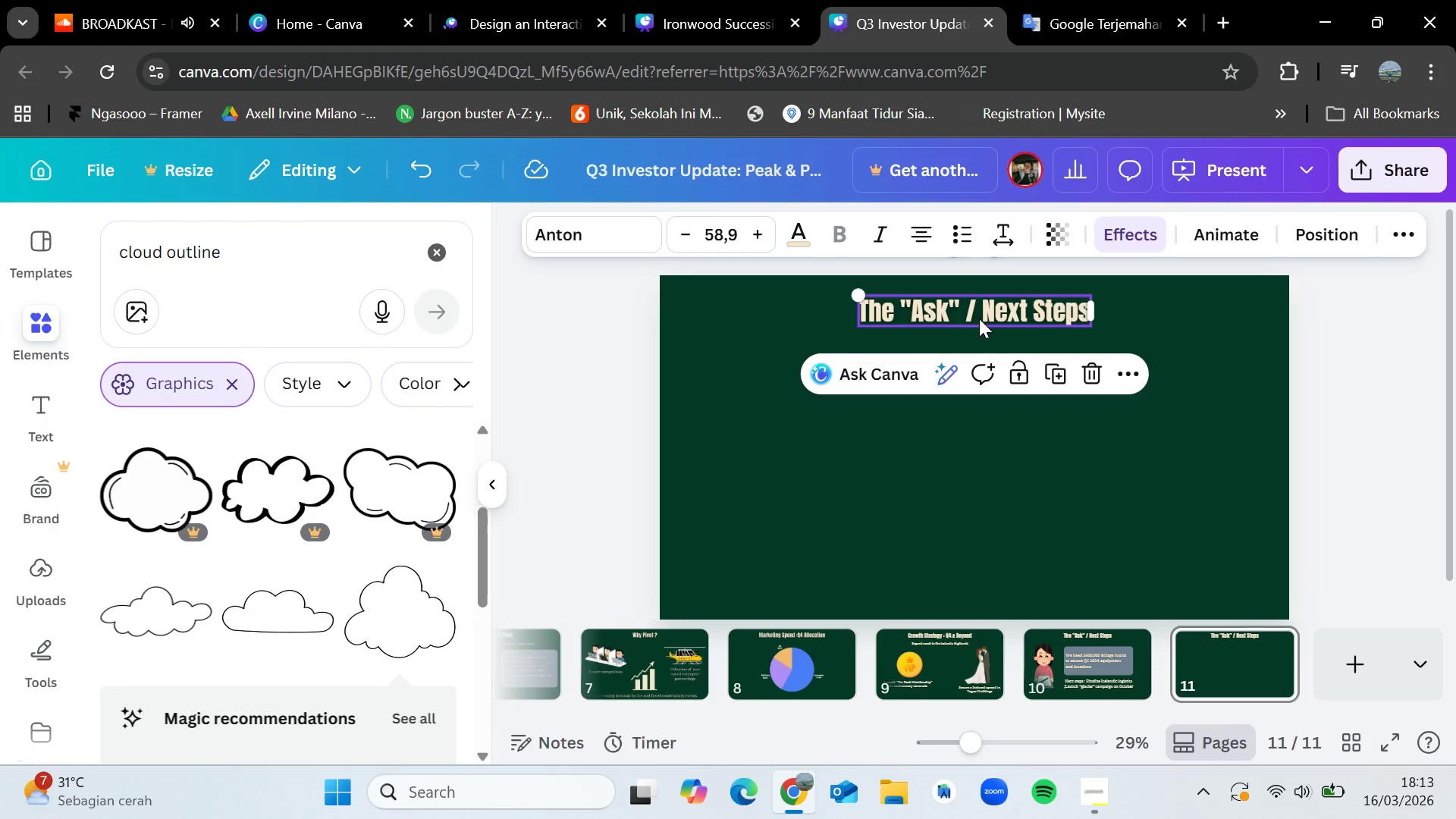 
double_click([979, 318])
 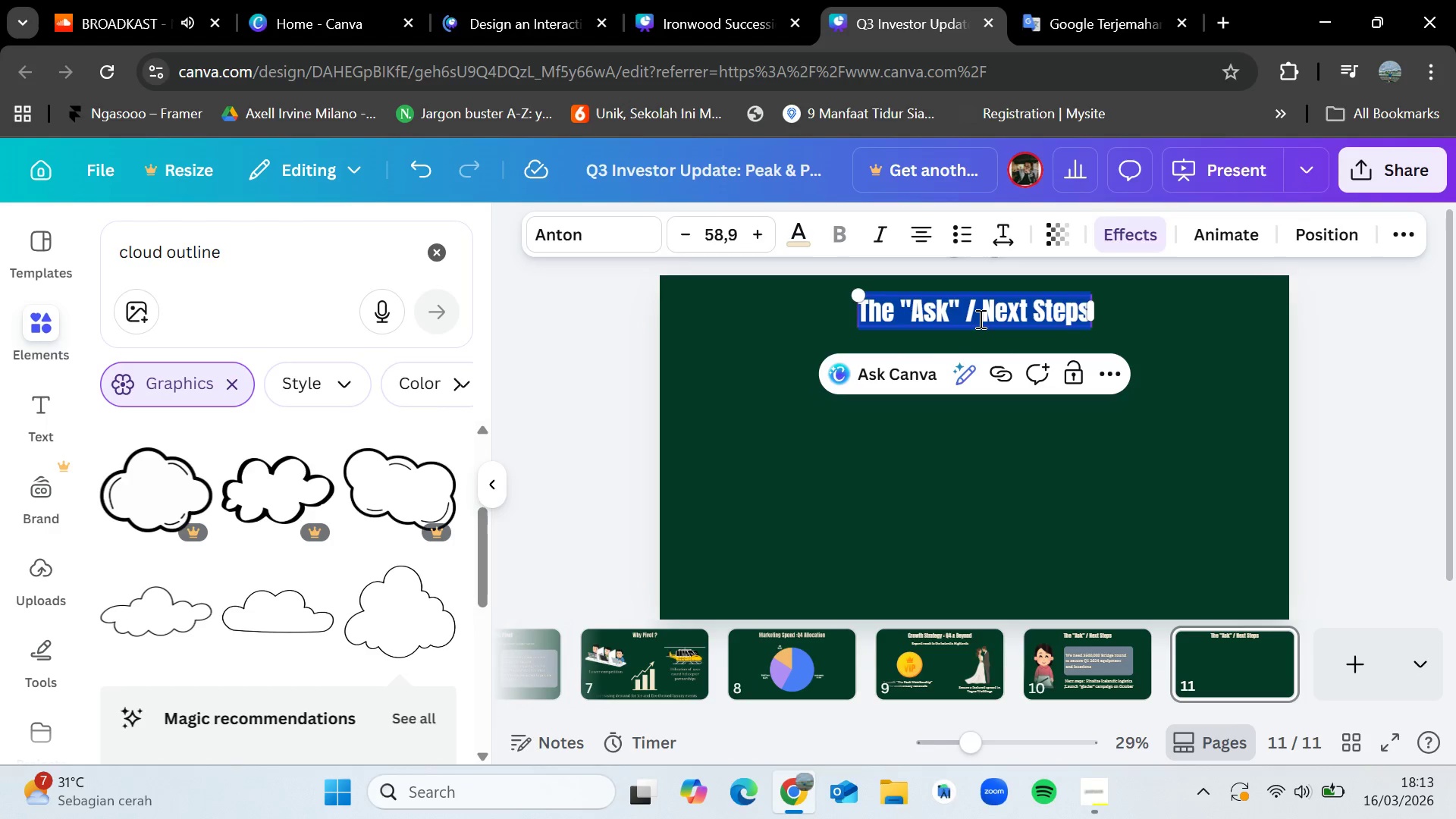 
key(Backspace)
type(Contact us)
 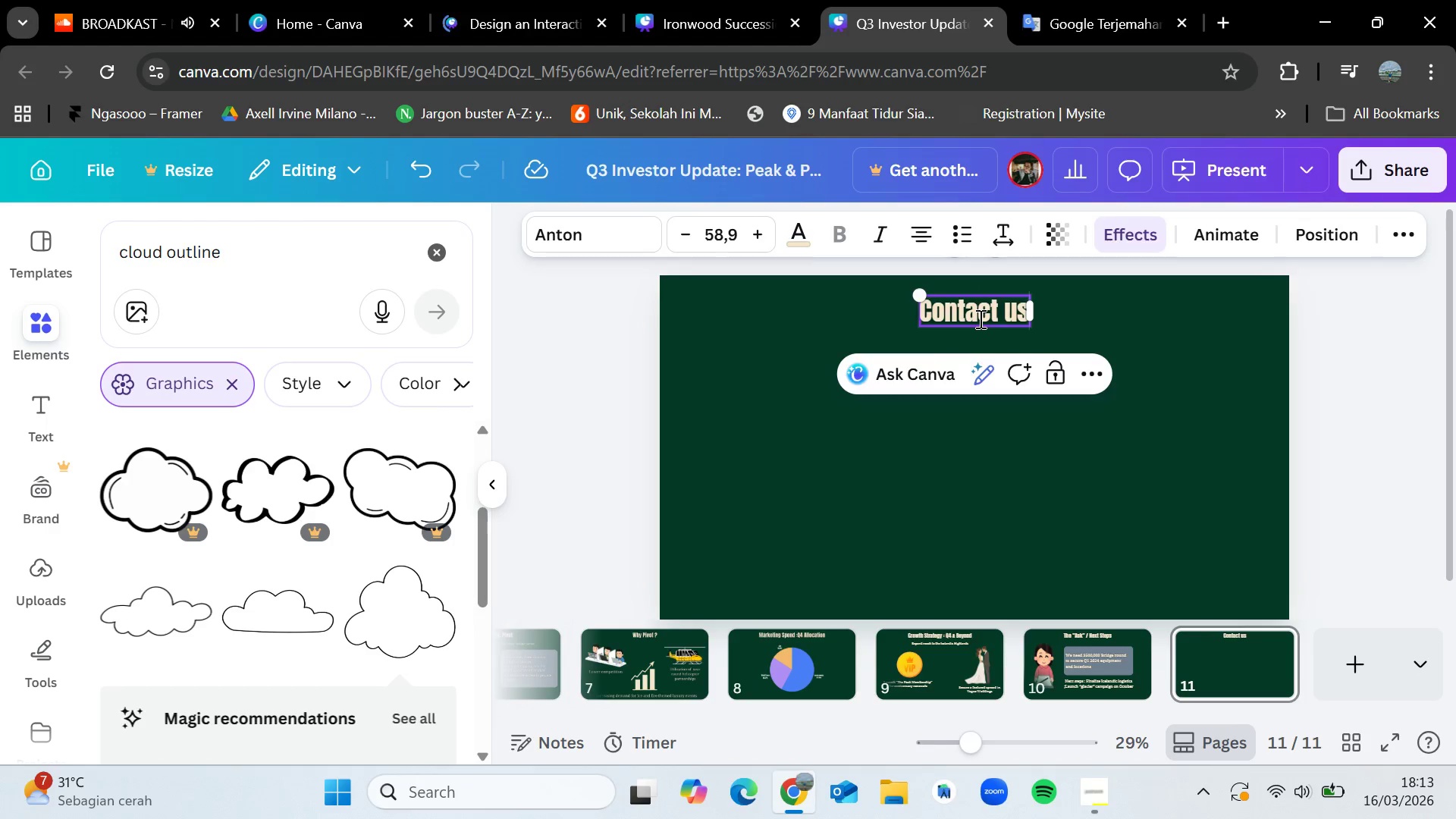 
left_click([1388, 392])
 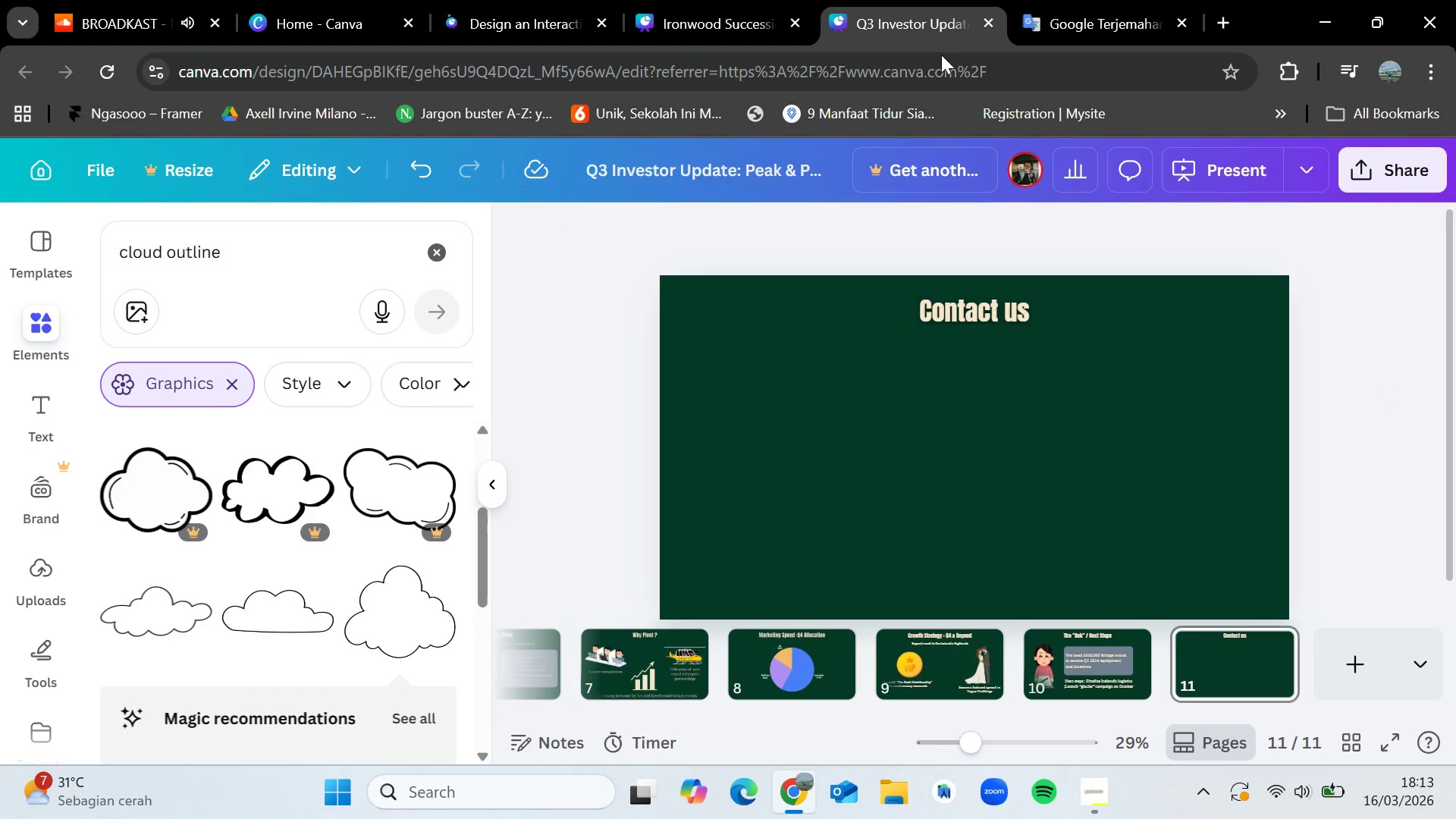 
left_click([709, 0])
 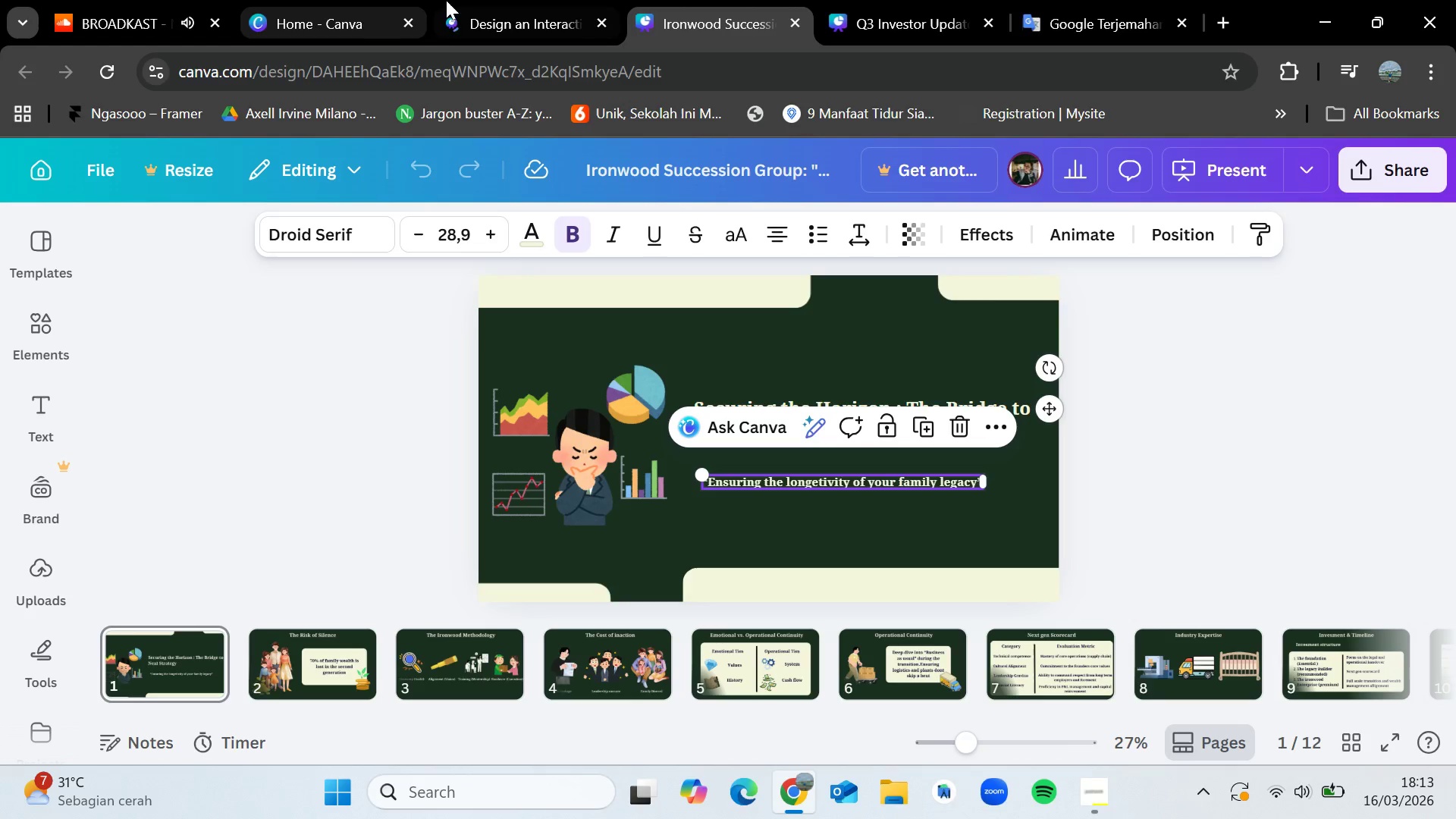 
left_click_drag(start_coordinate=[456, 0], to_coordinate=[640, 0])
 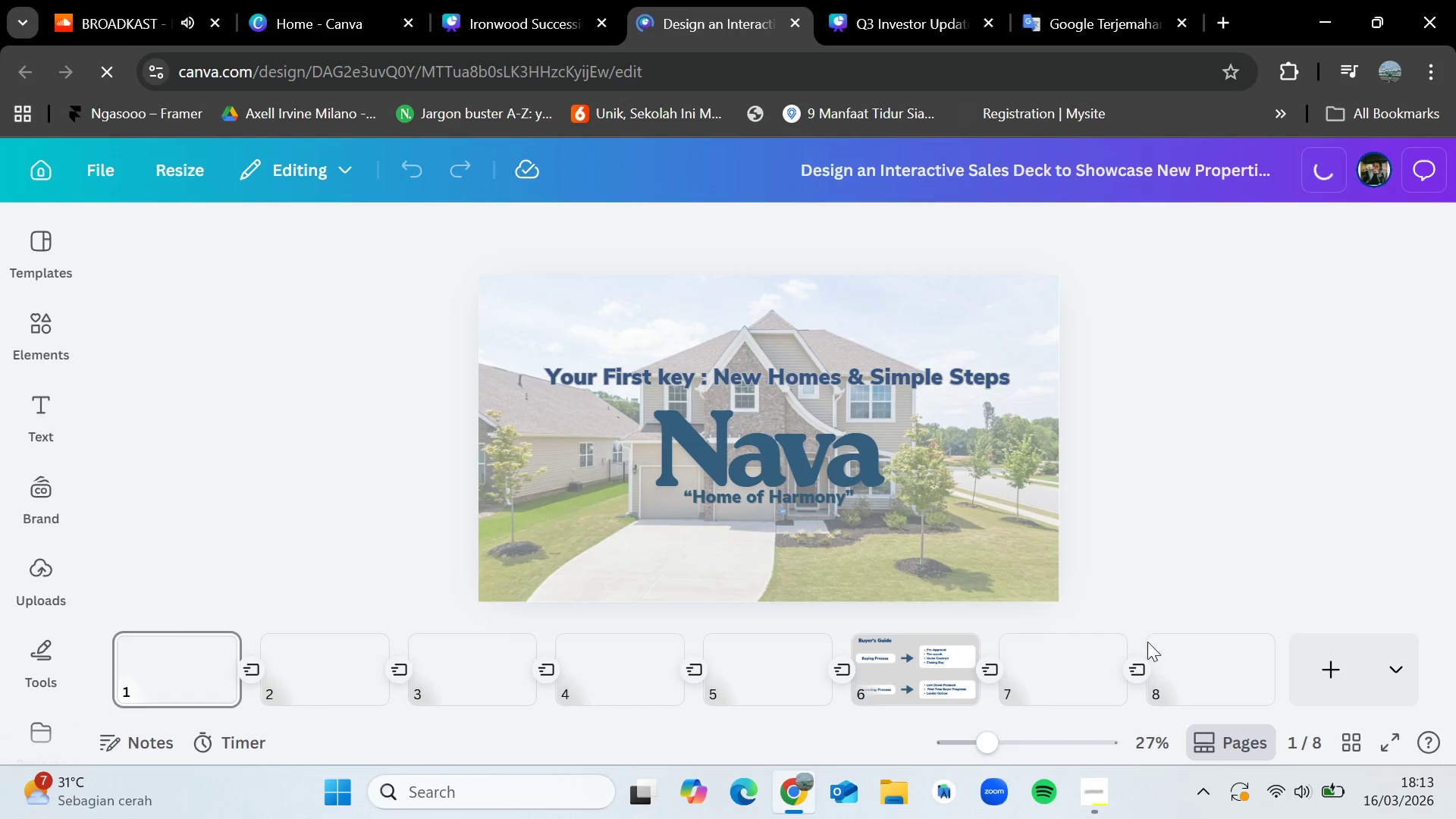 
mouse_move([1117, 796])
 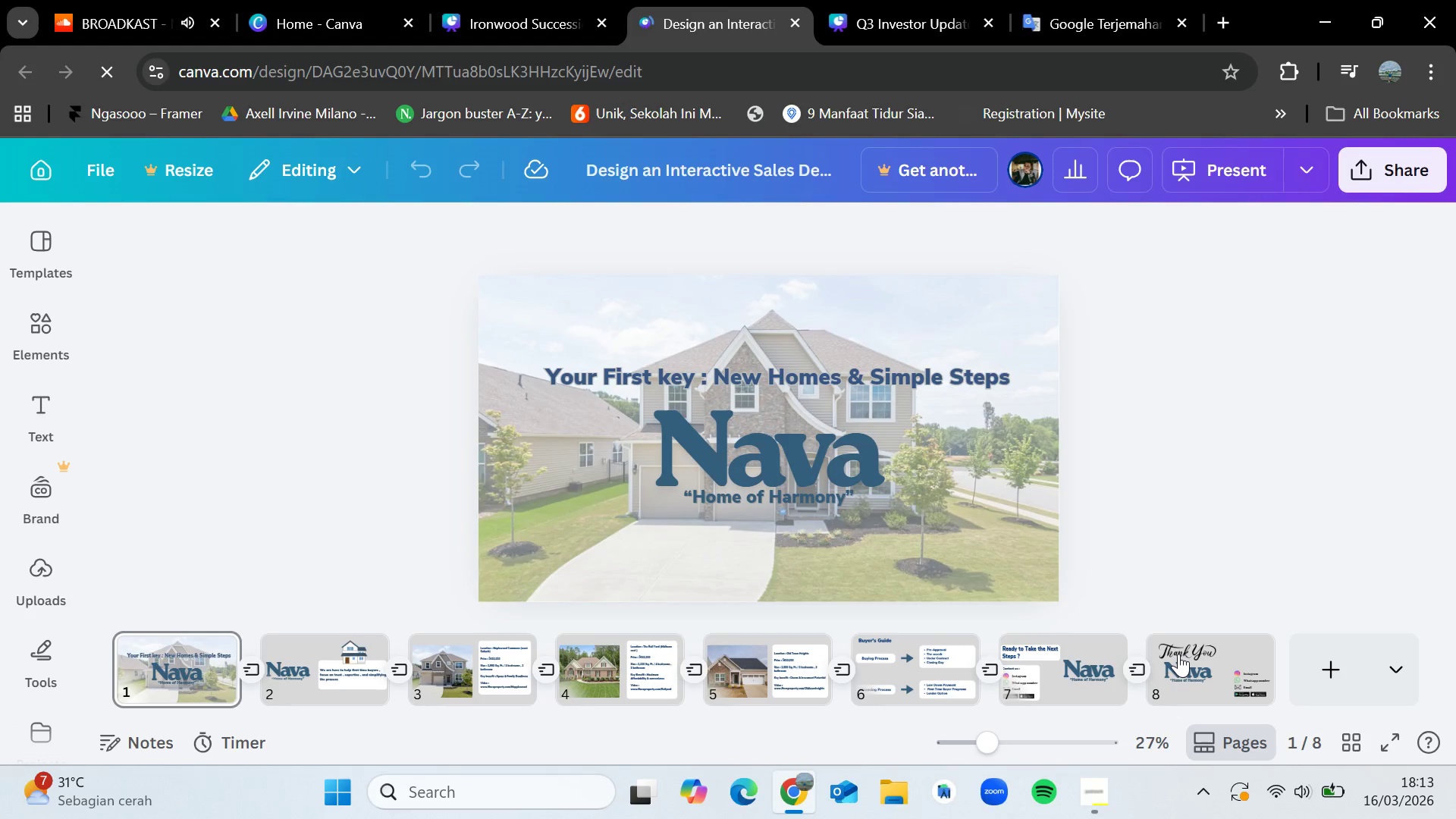 
left_click([1178, 656])
 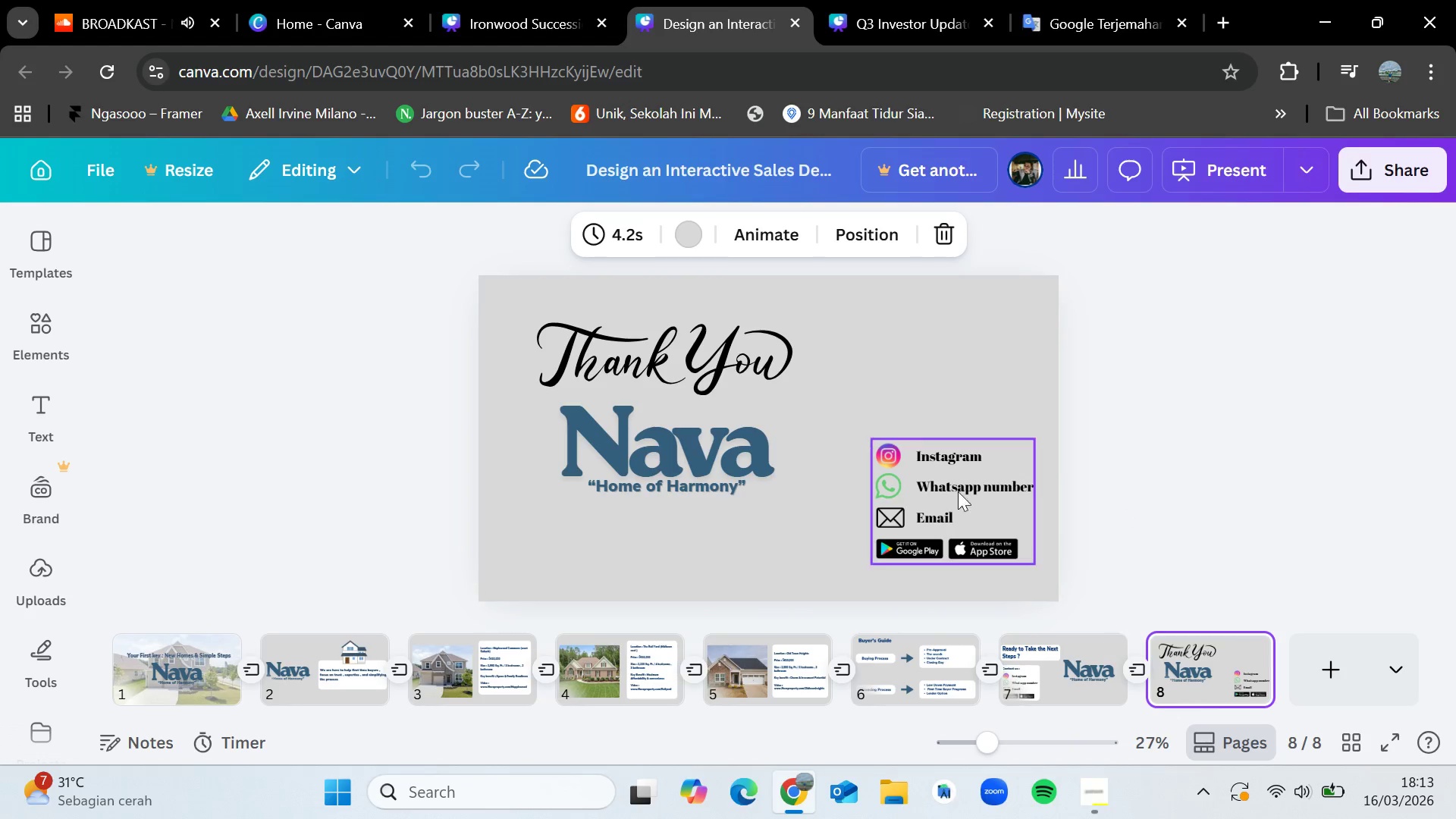 
left_click([909, 473])
 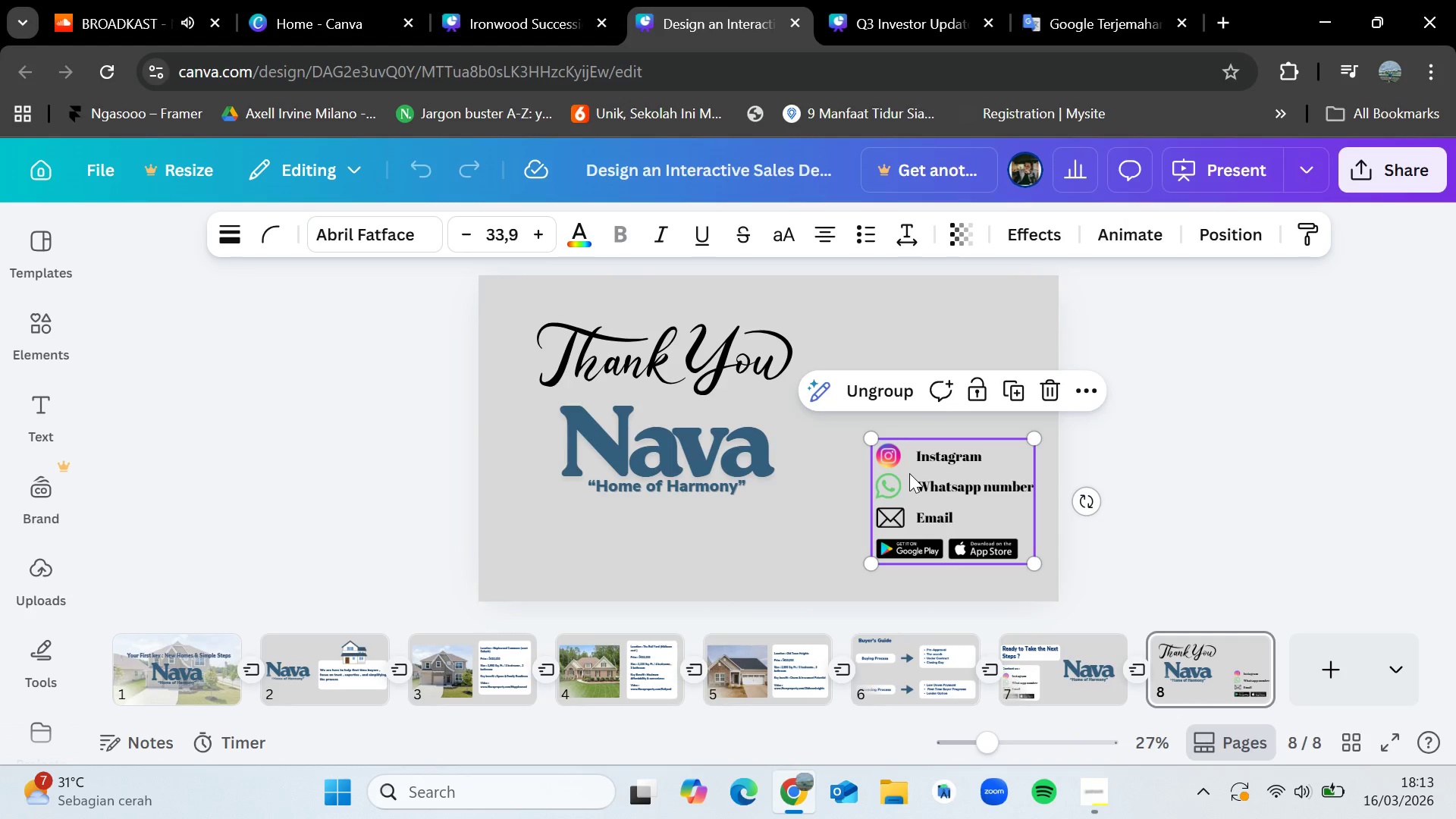 
key(Control+C)
 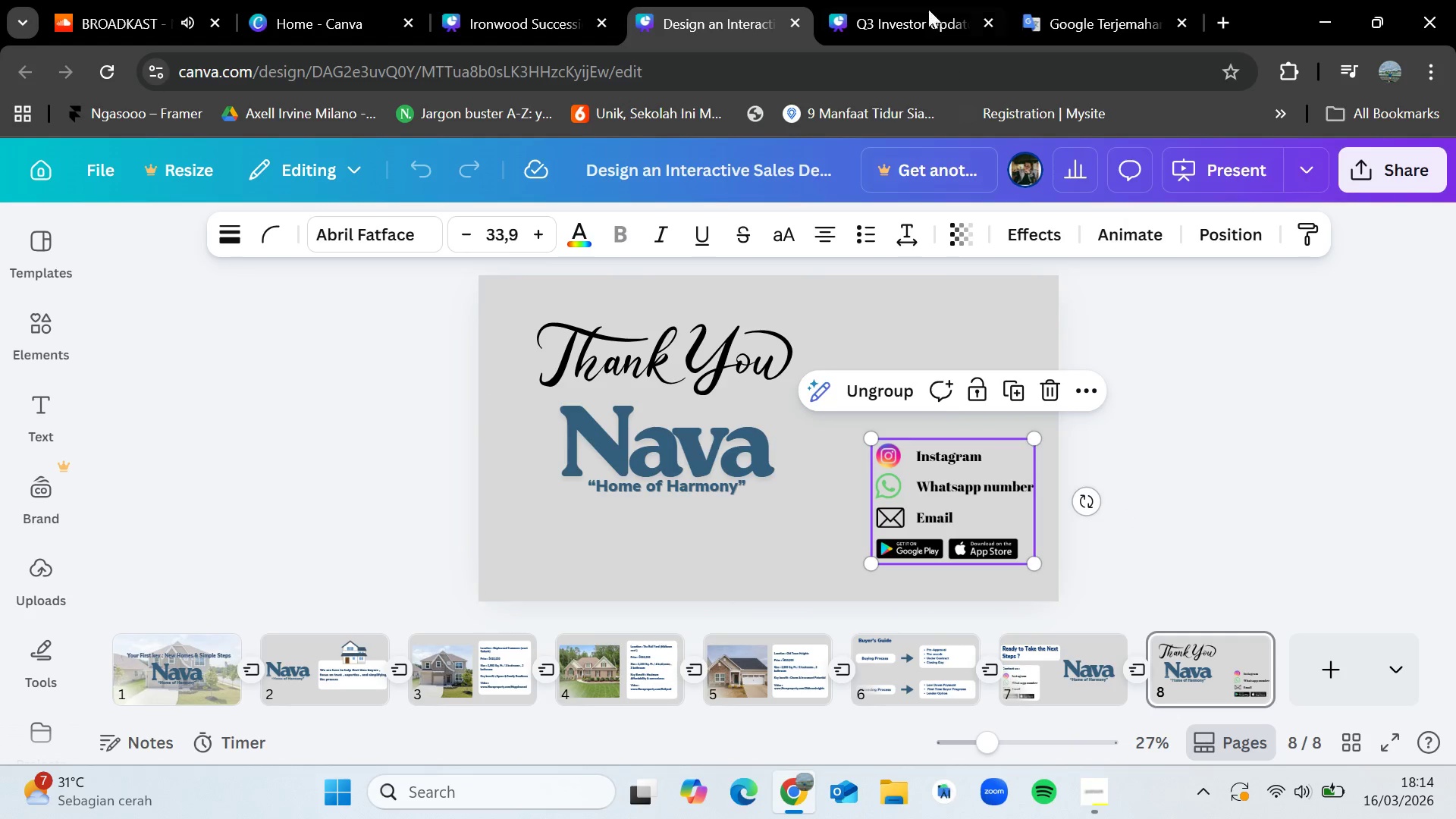 
left_click([901, 0])
 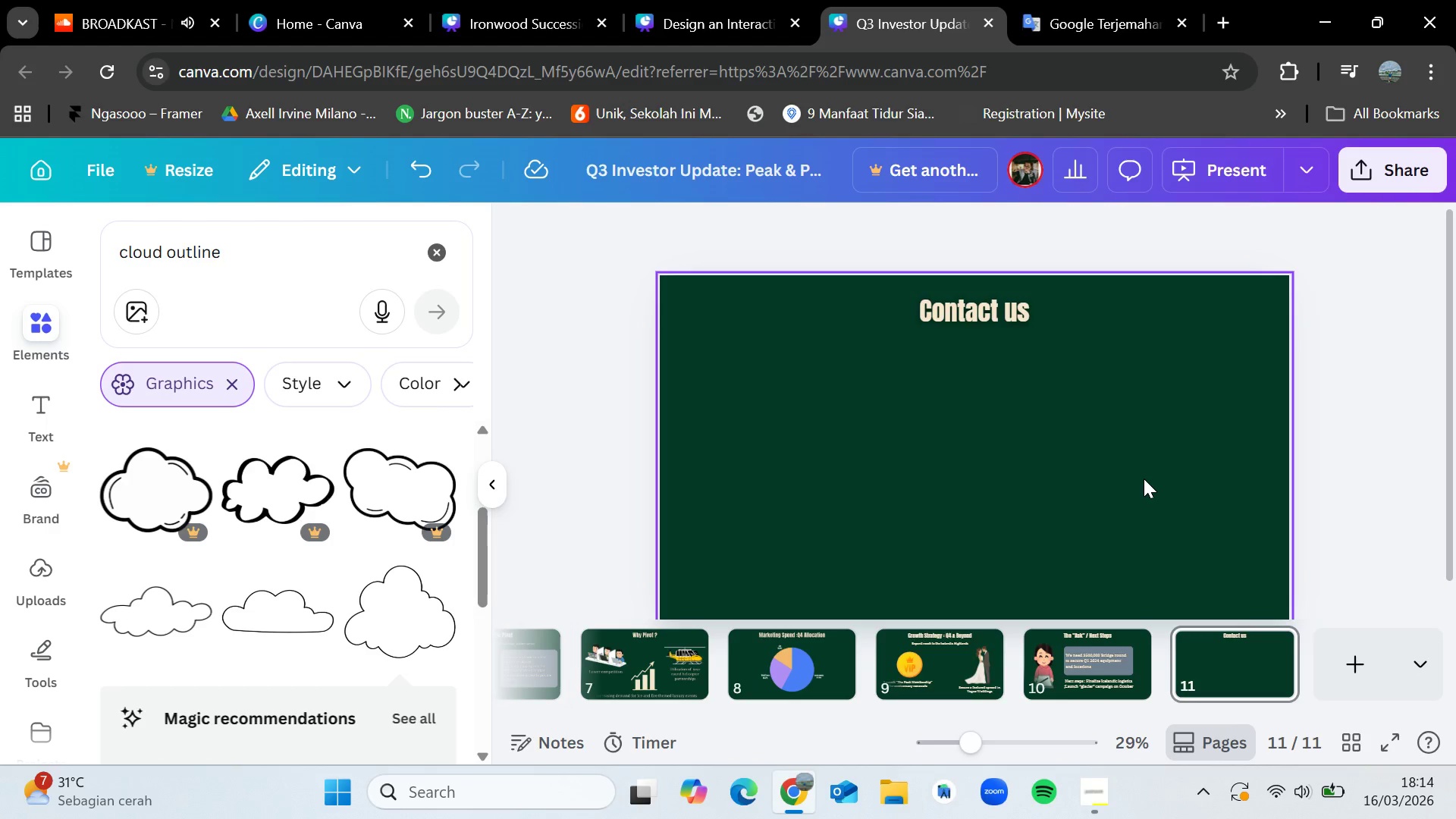 
key(Control+V)
 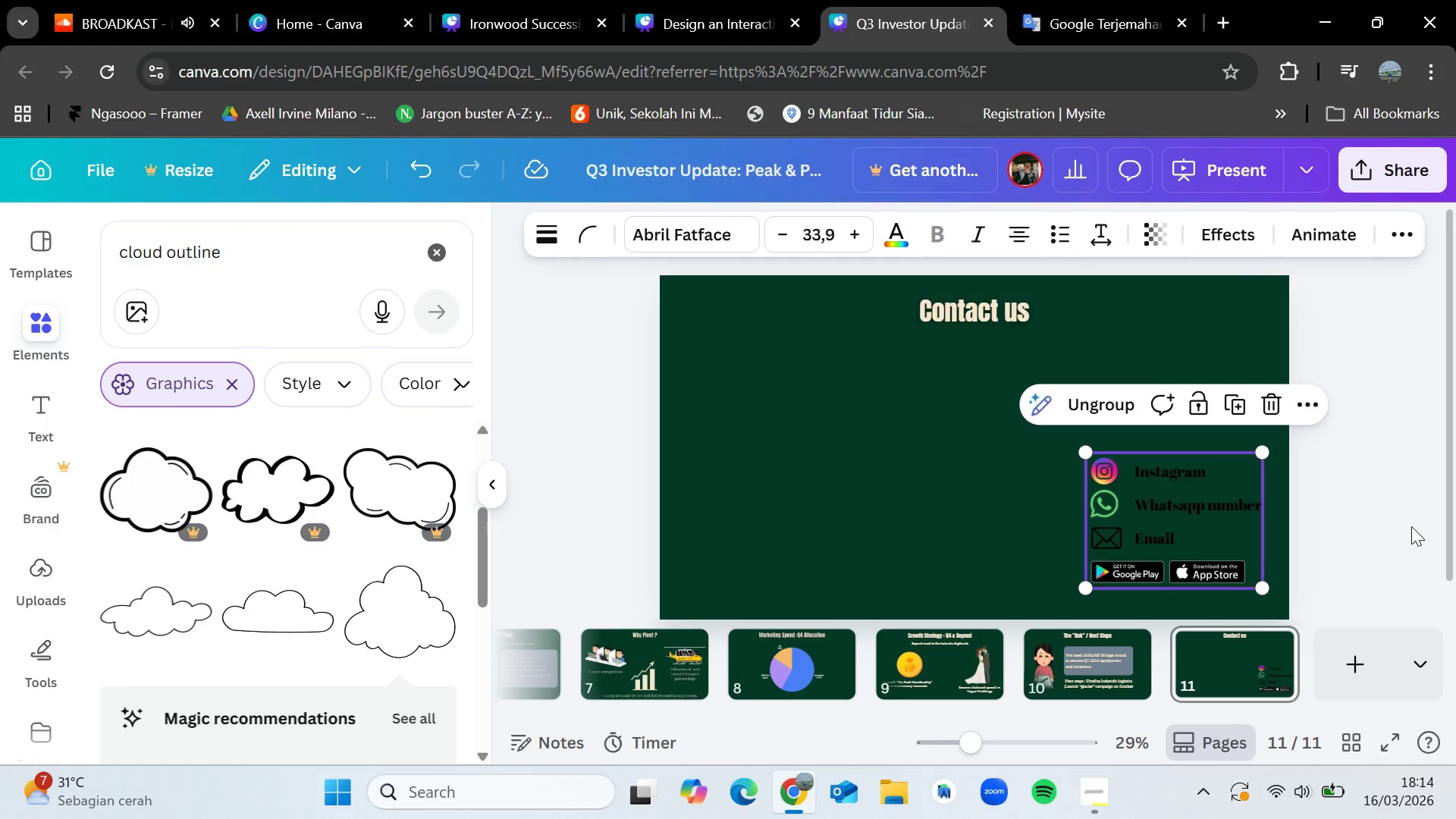 
wait(6.88)
 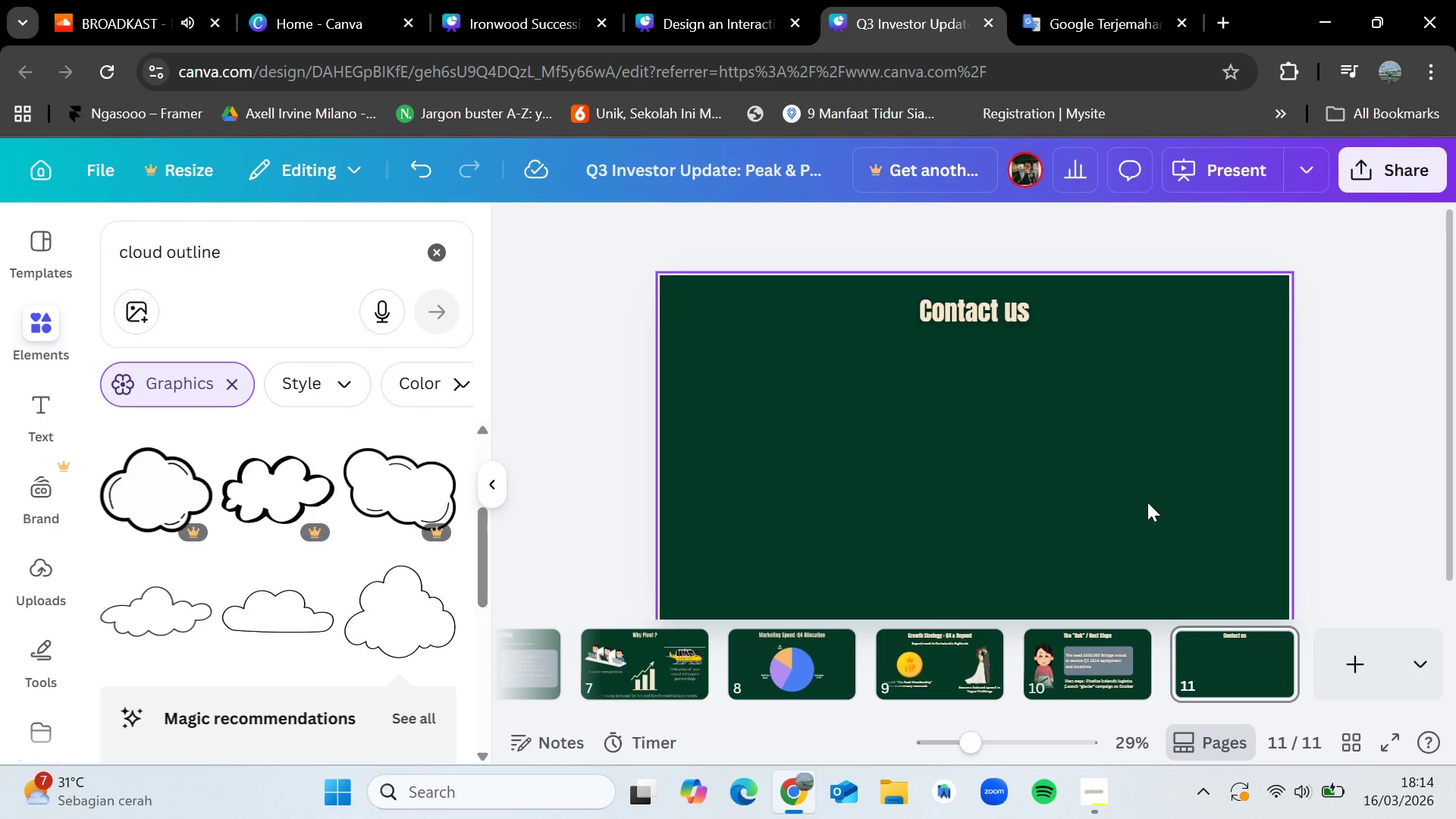 
left_click([893, 223])
 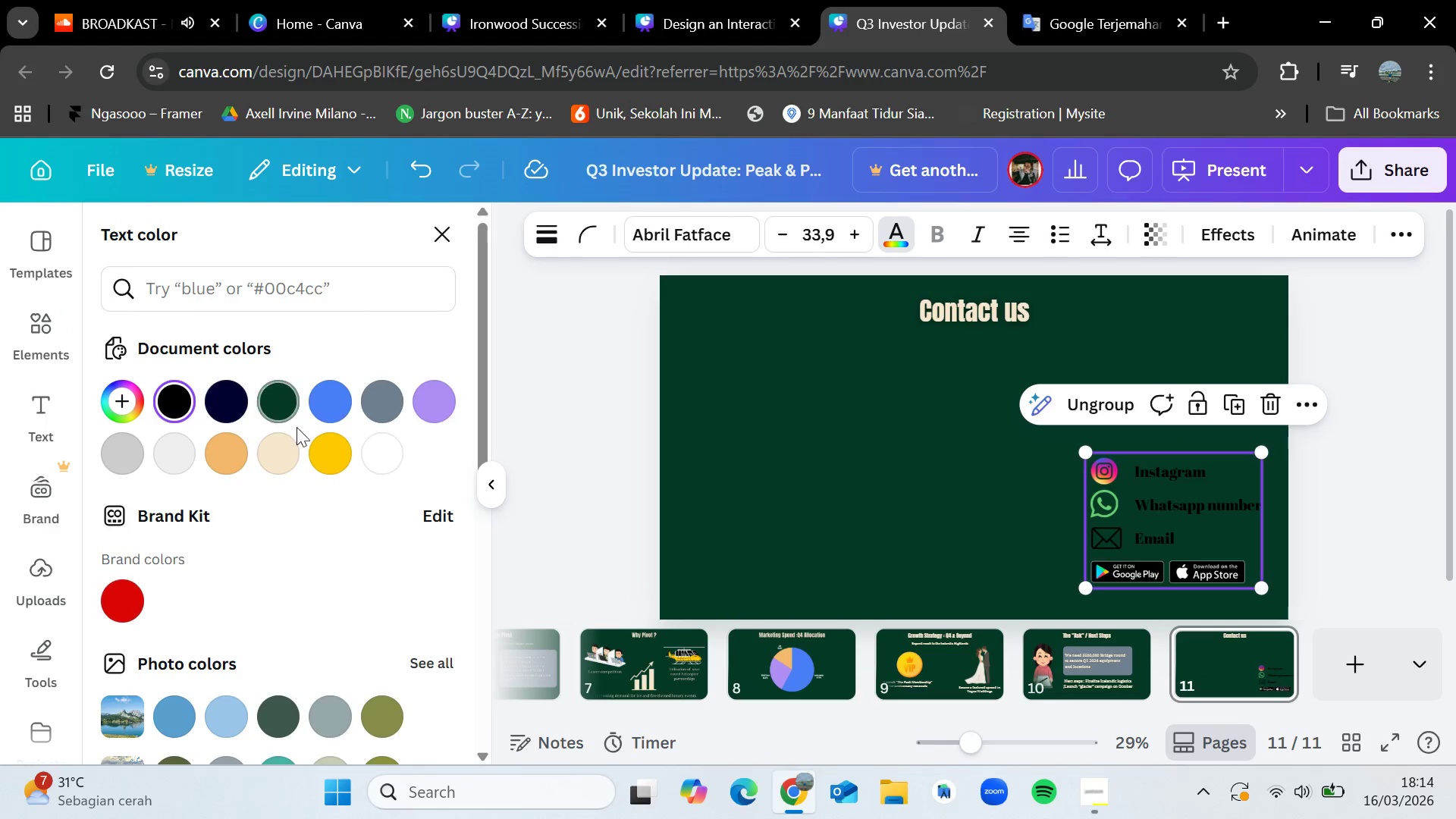 
left_click([371, 451])
 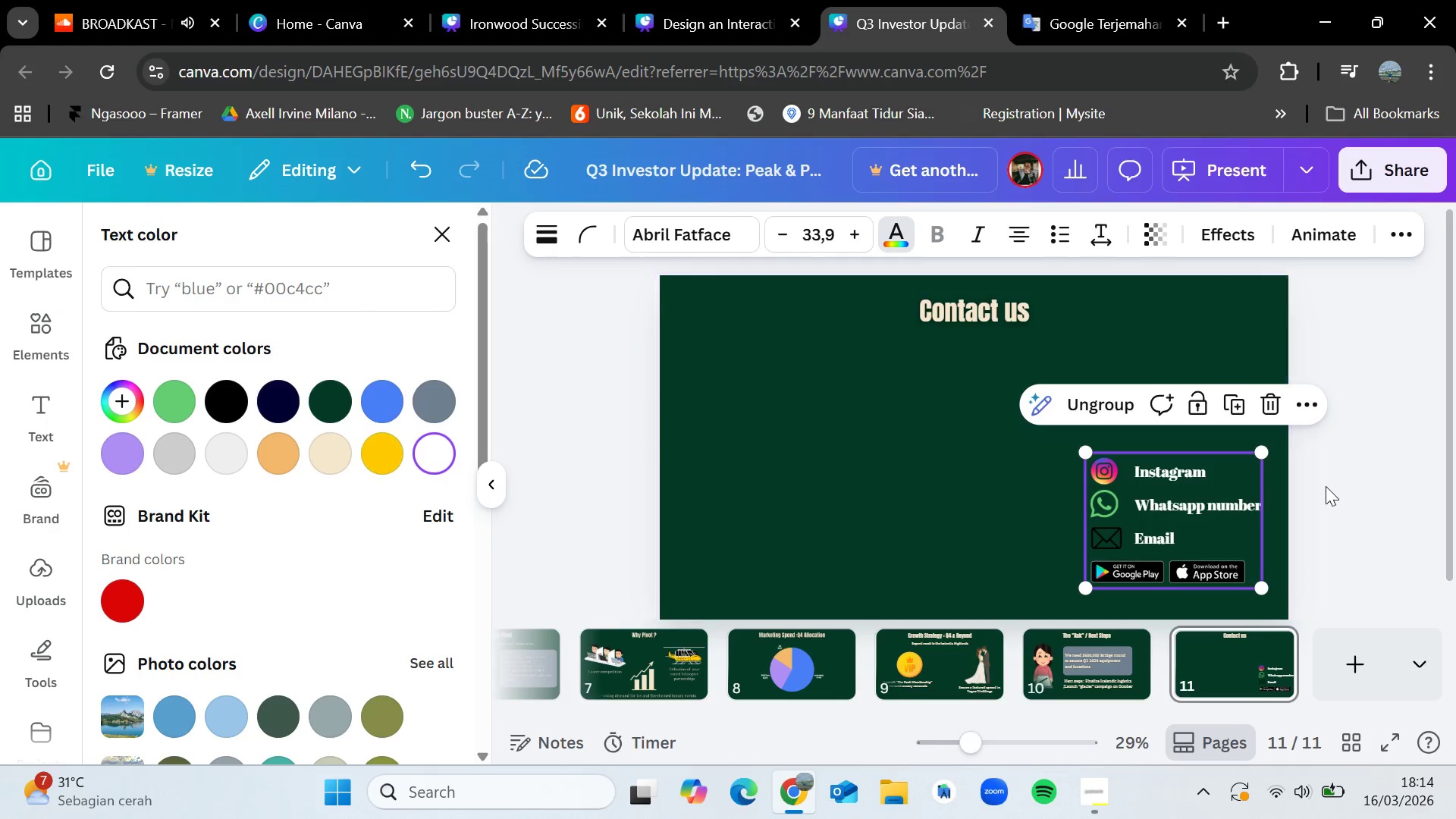 
left_click([1329, 486])
 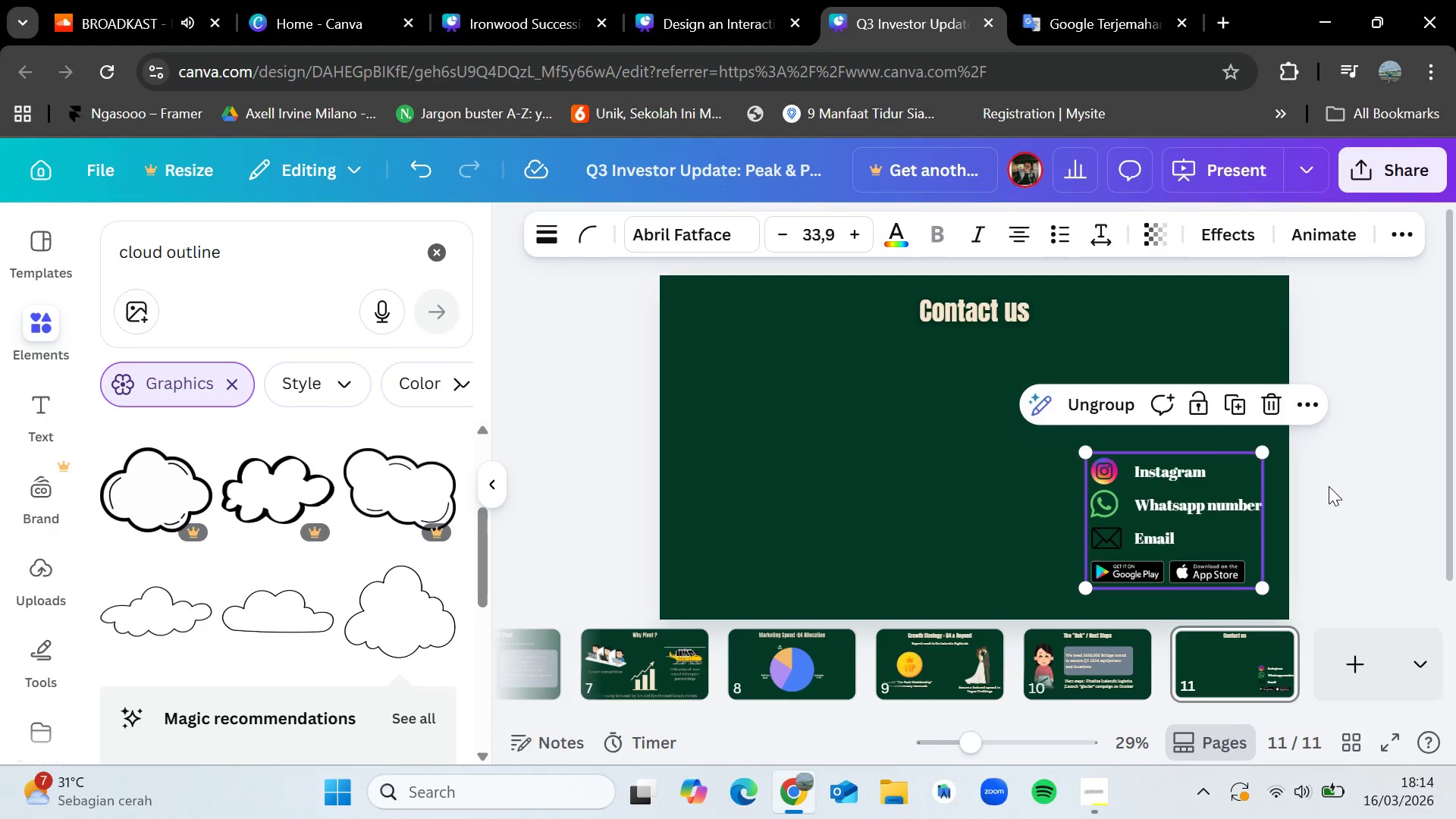 
left_click([1329, 486])
 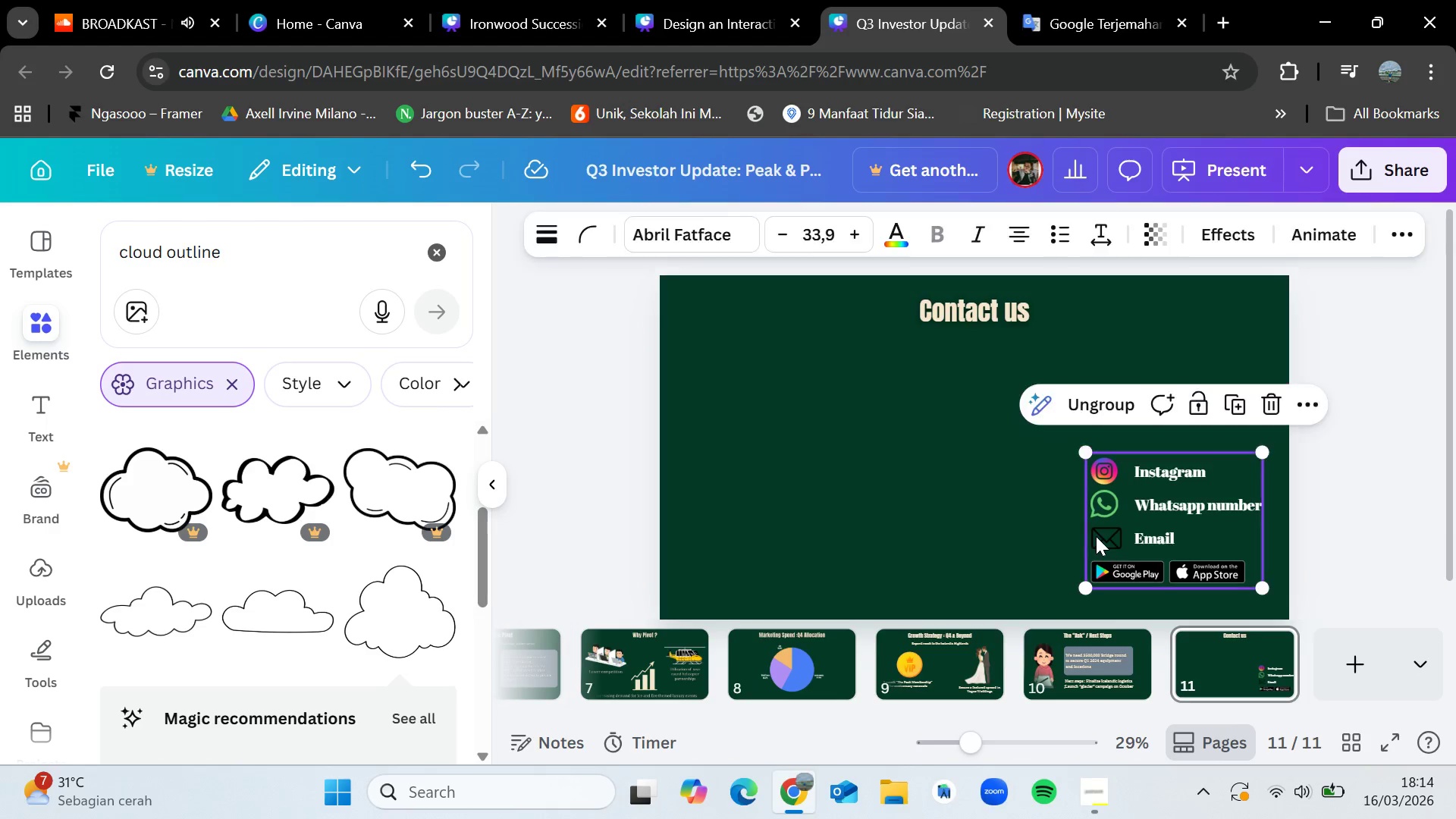 
double_click([1103, 538])
 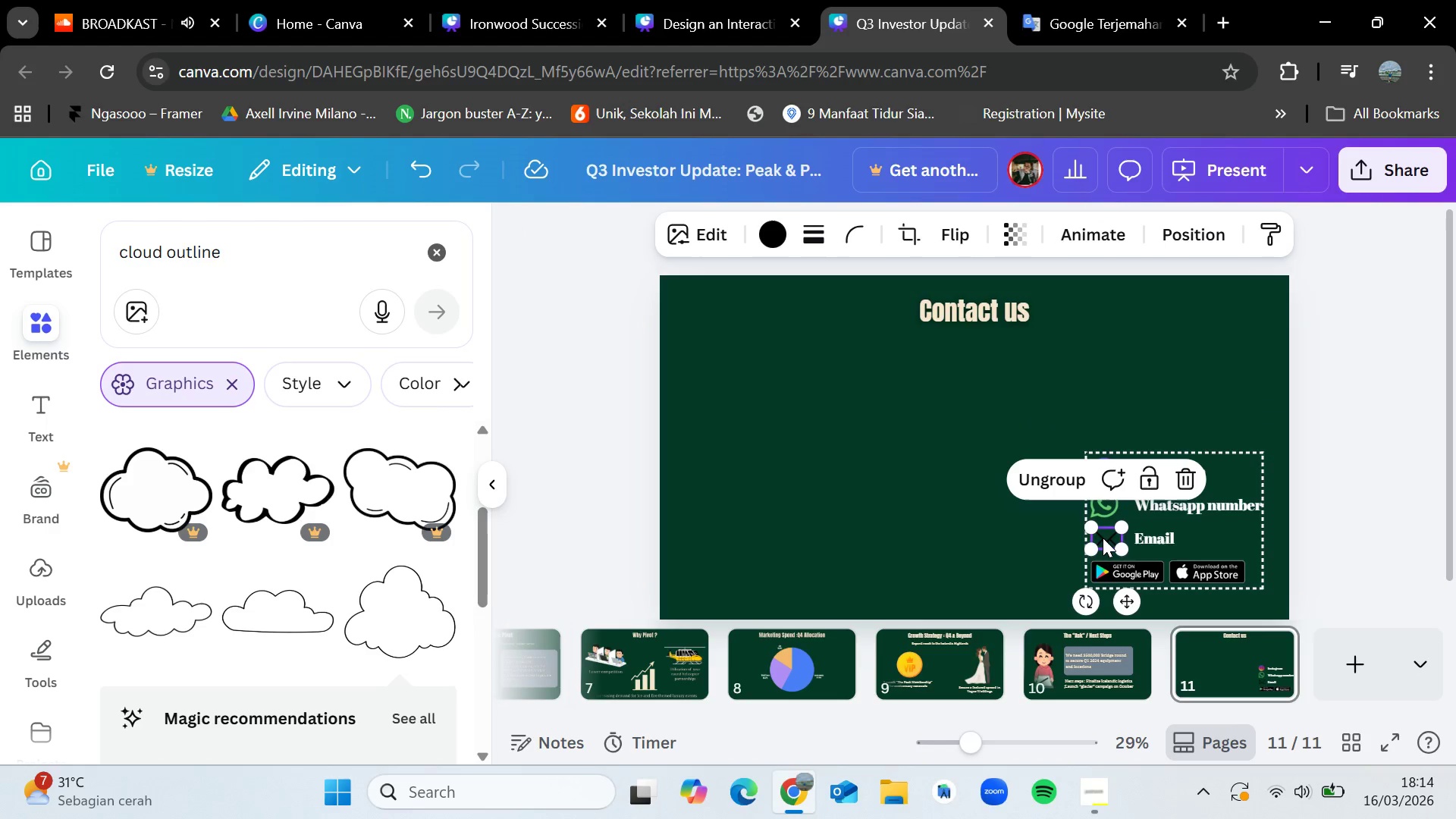 
triple_click([1103, 538])
 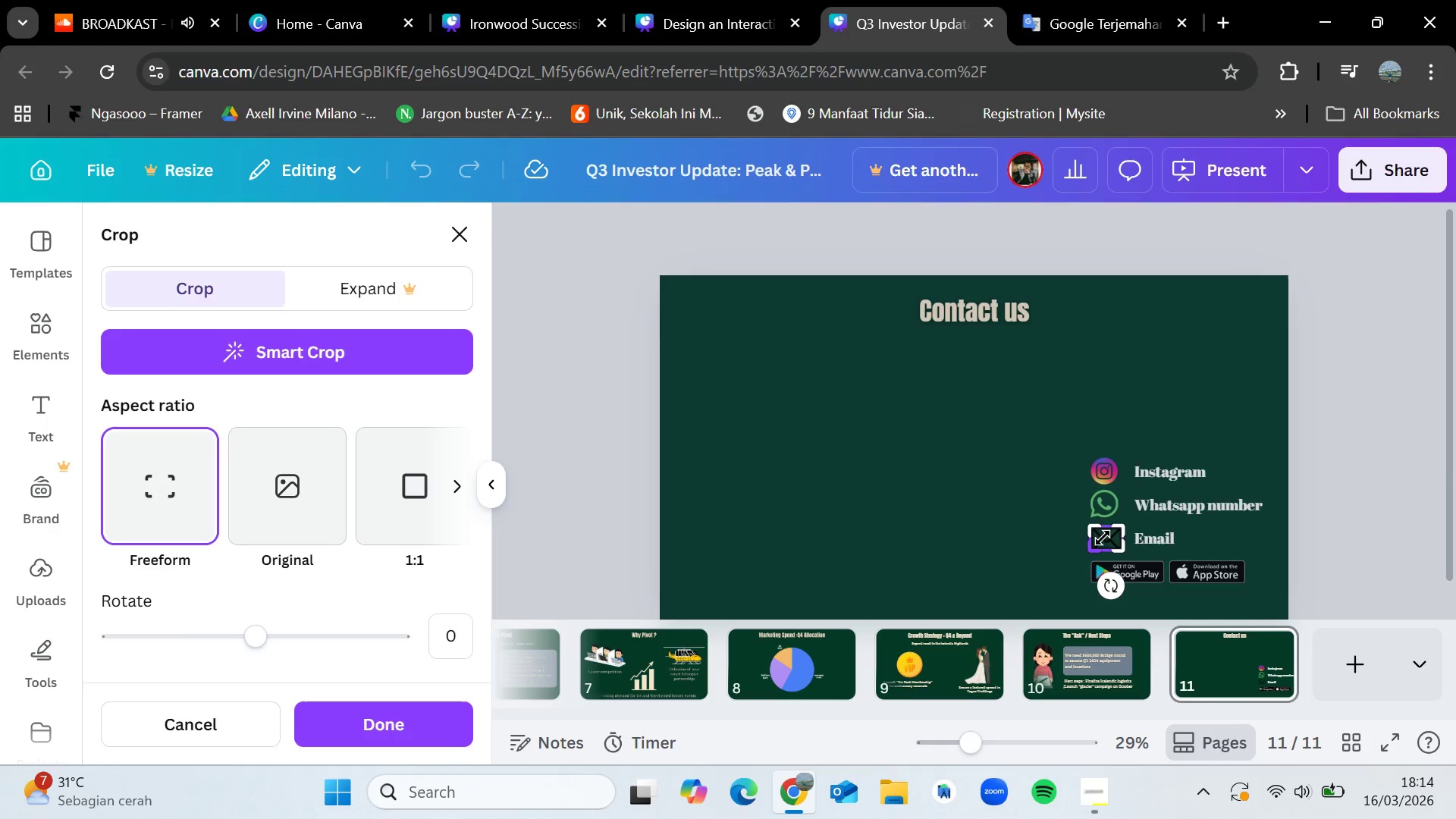 
left_click([1455, 457])
 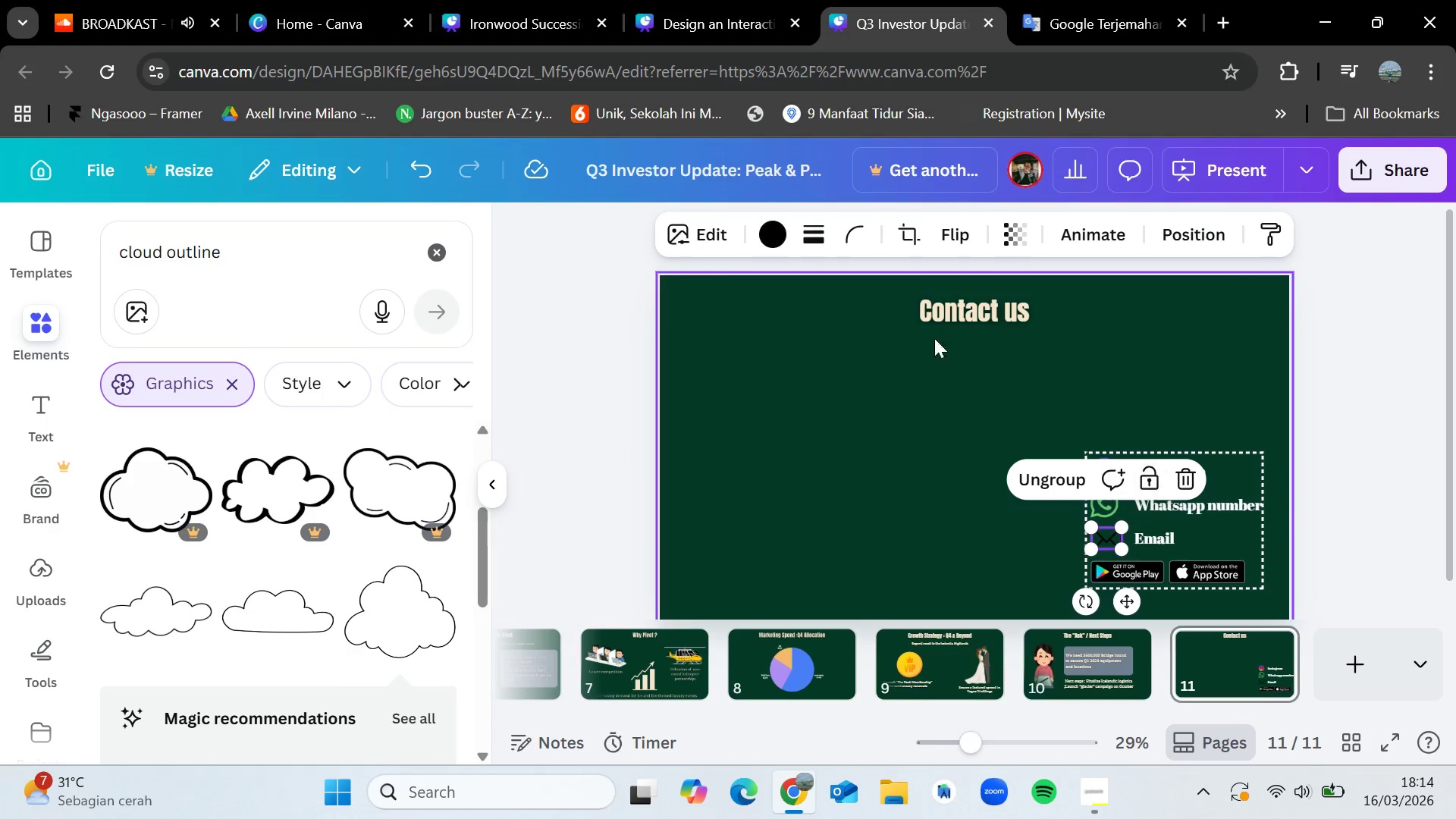 
left_click([764, 222])
 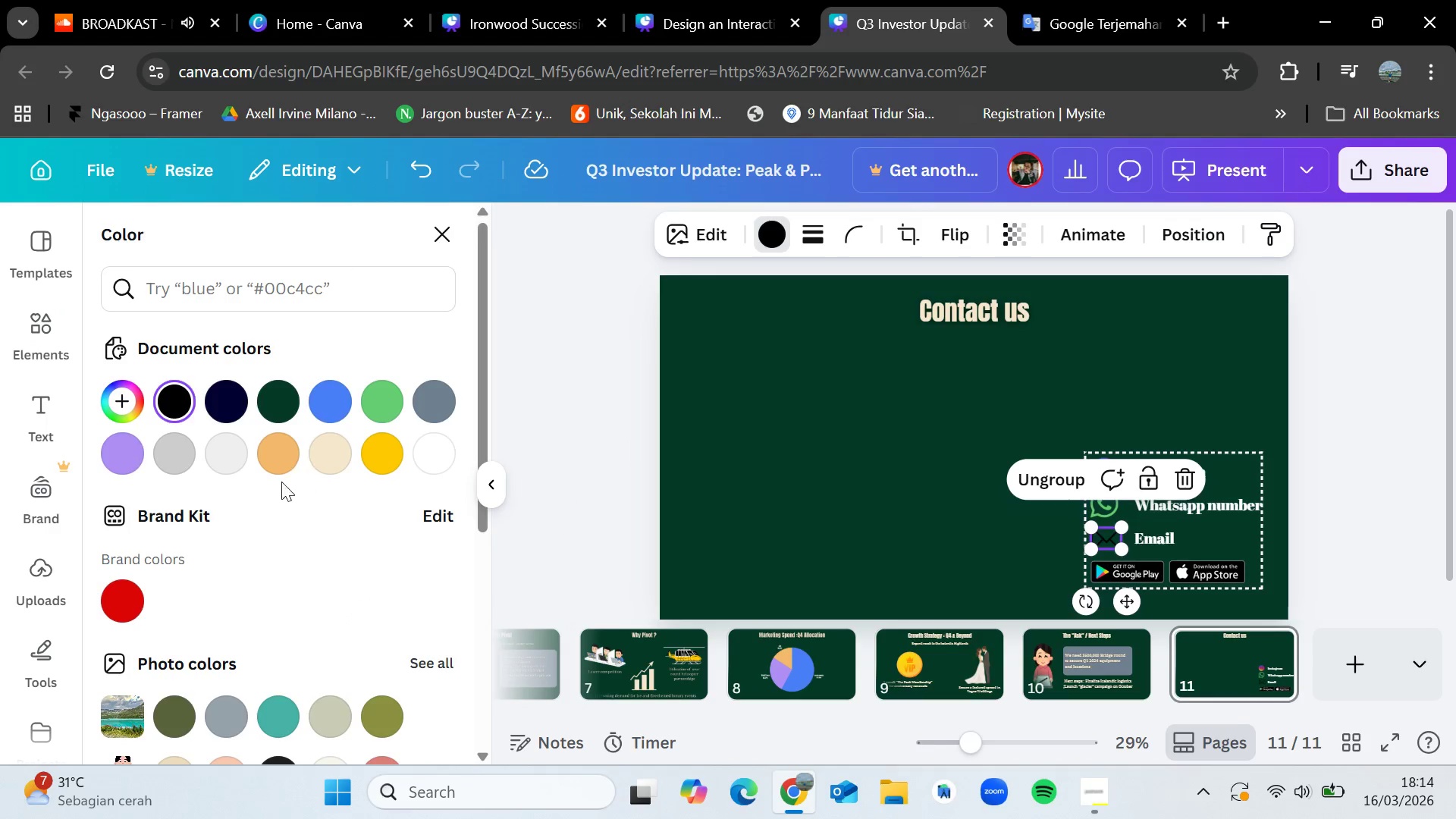 
left_click([430, 460])
 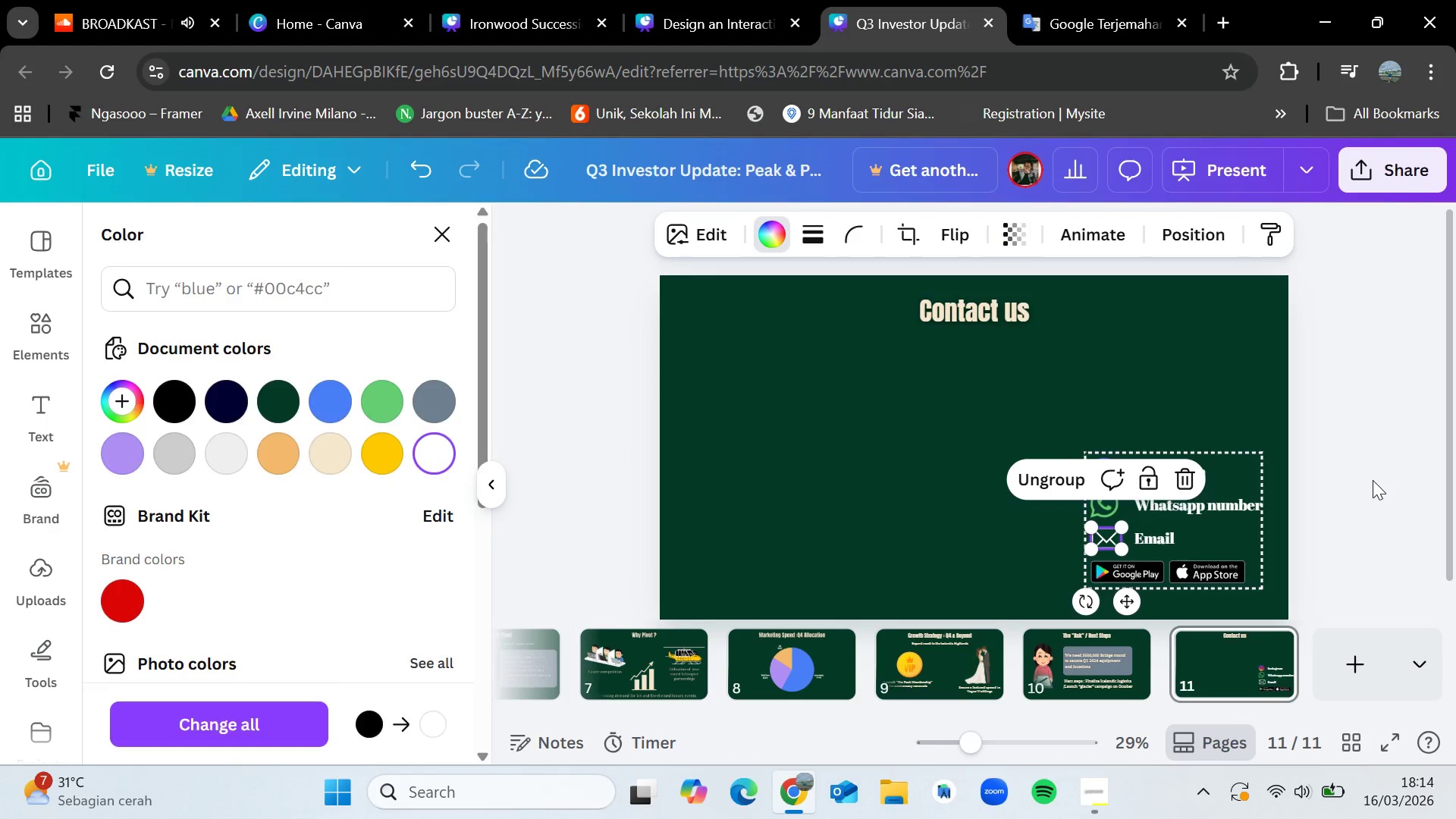 
double_click([1373, 480])
 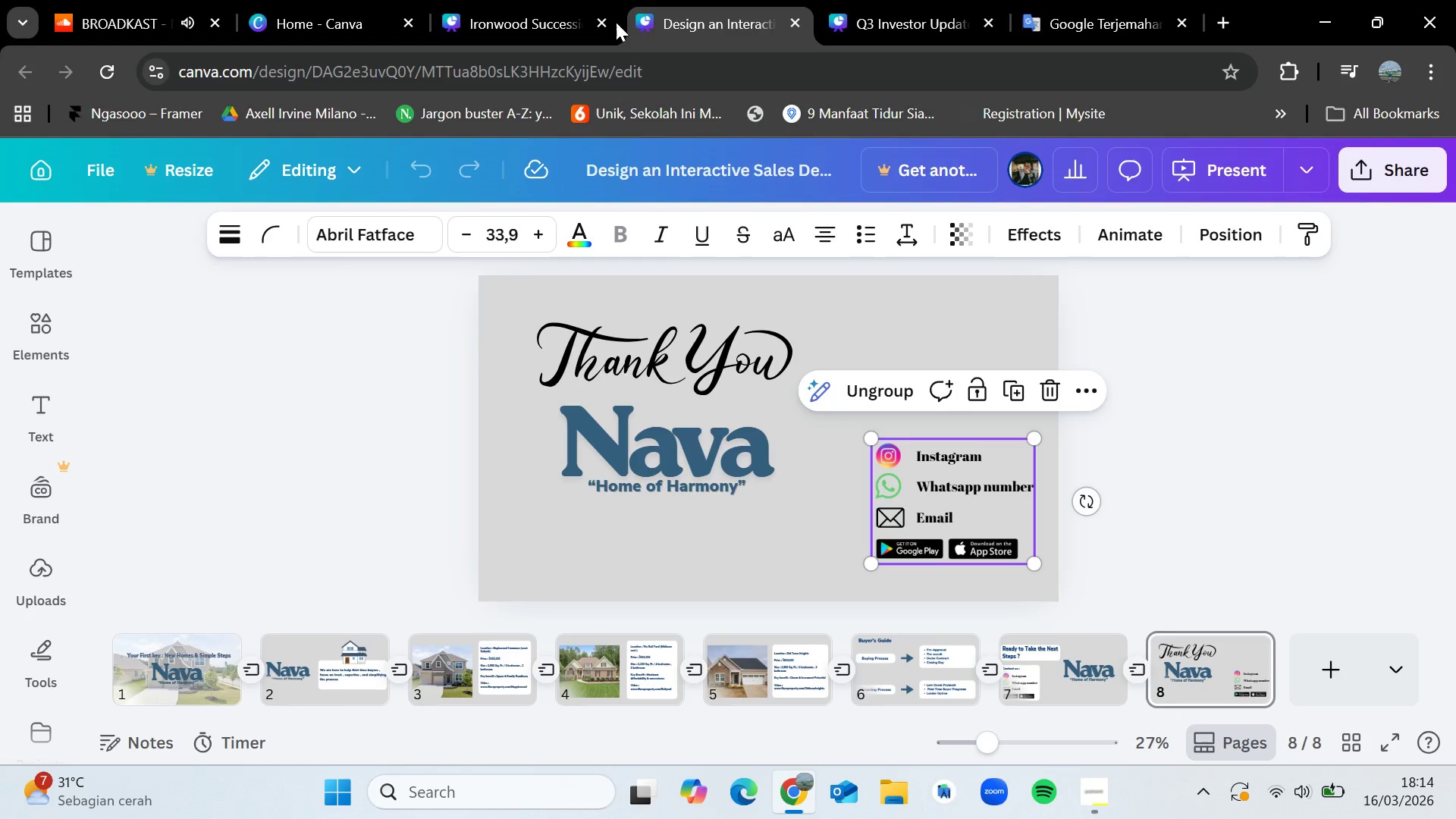 
left_click([793, 24])
 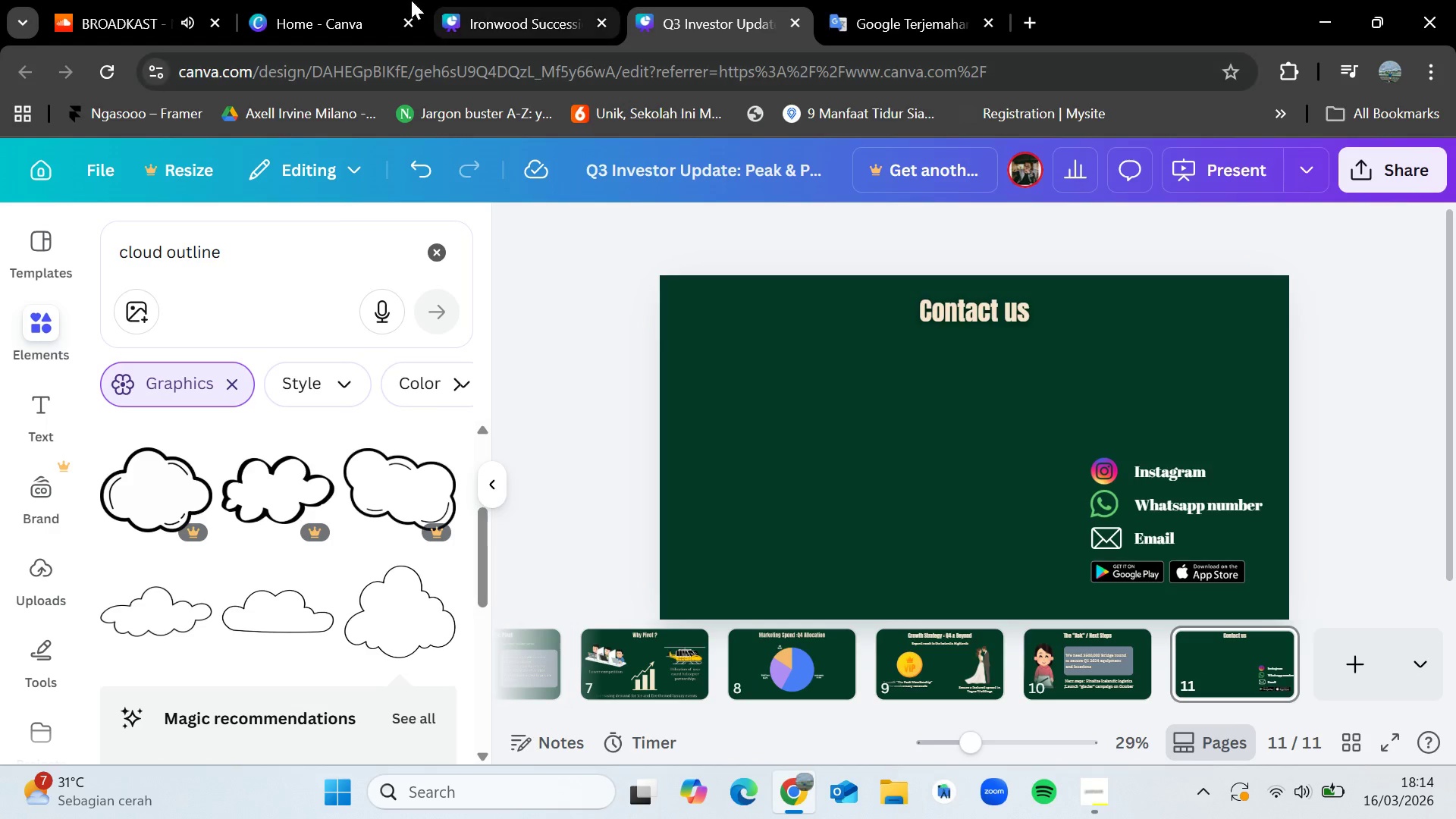 
left_click([380, 0])
 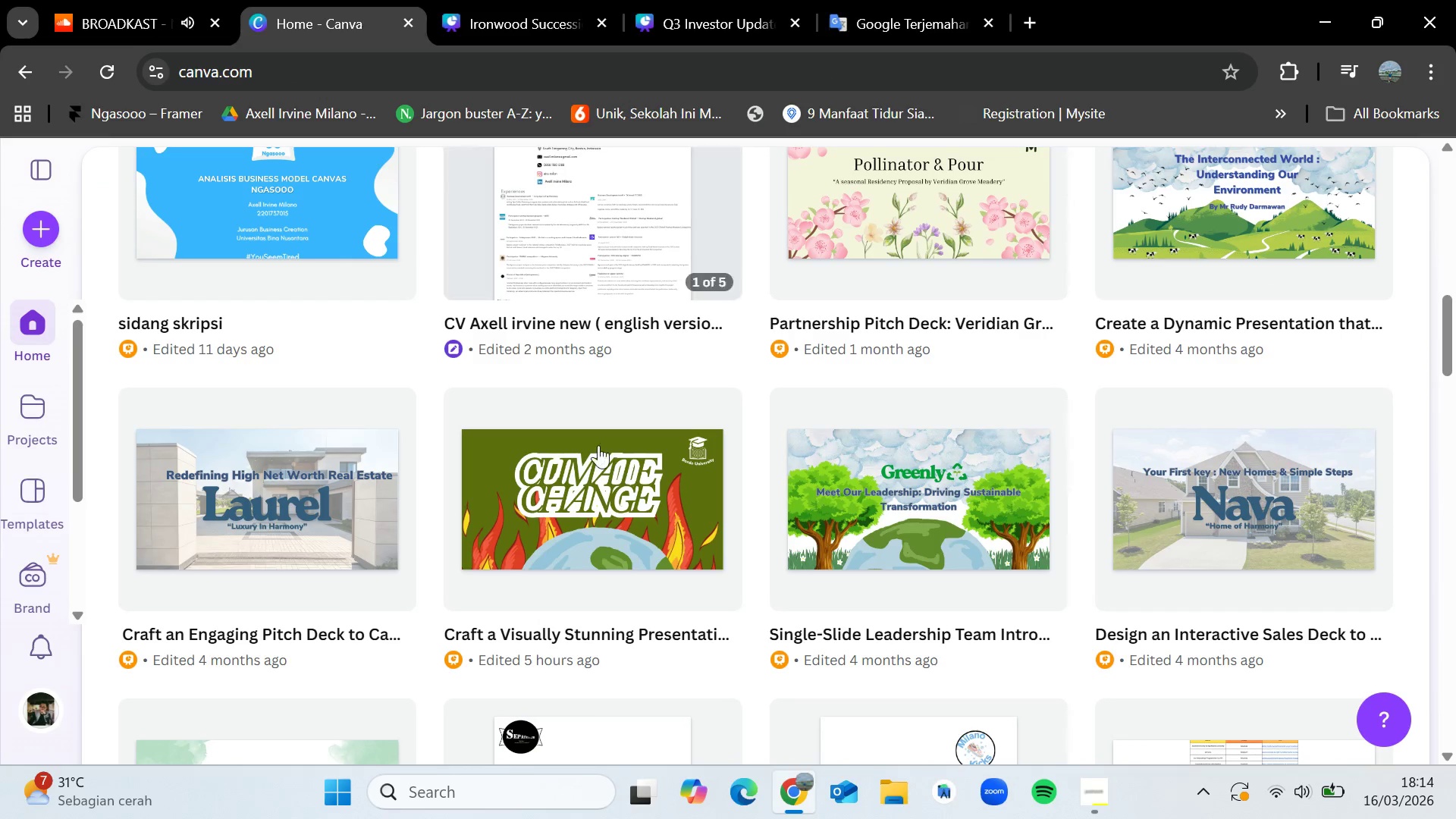 
scroll: coordinate [599, 453], scroll_direction: down, amount: 2.0
 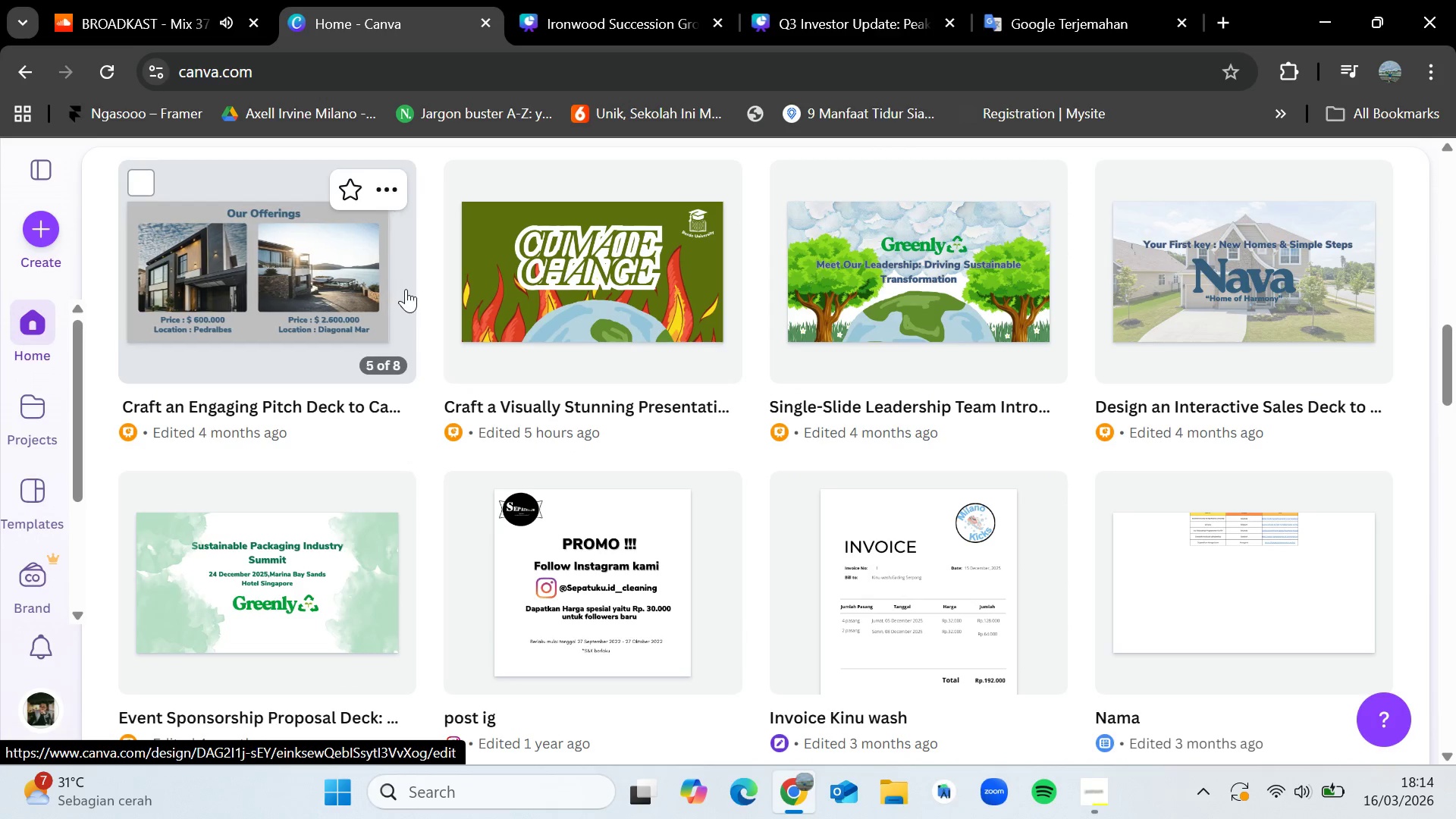 
wait(9.91)
 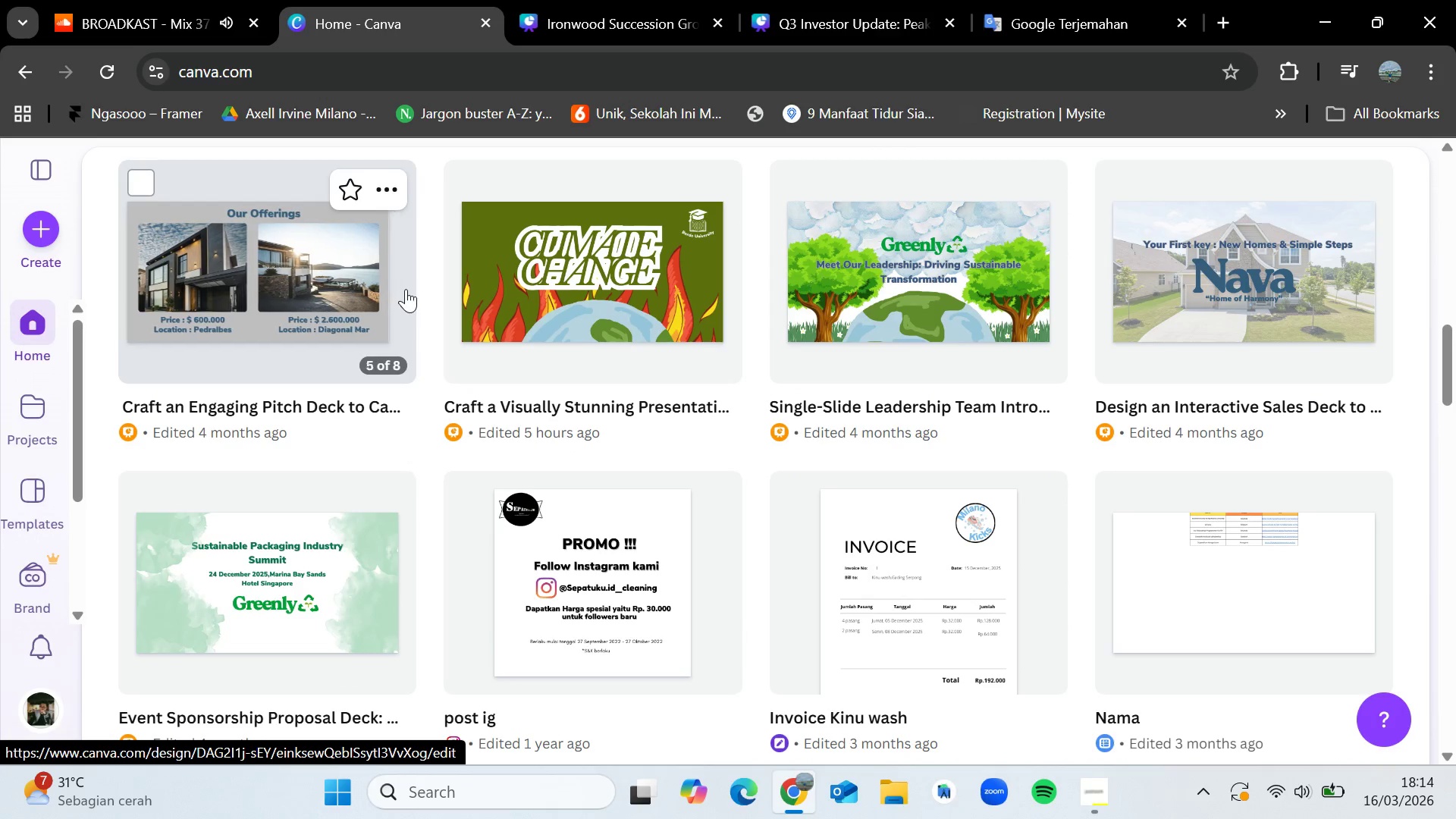 
left_click([365, 275])
 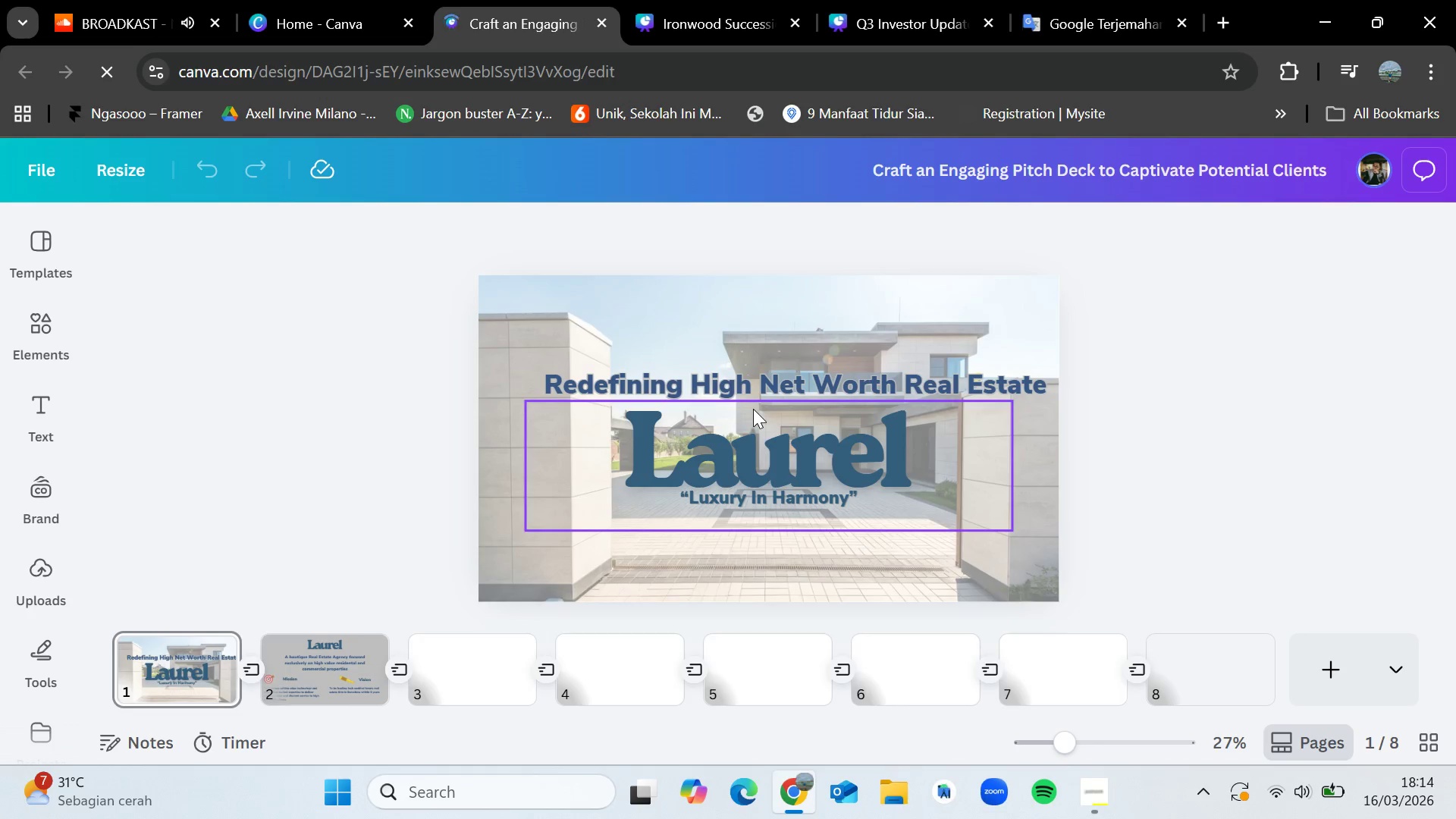 
wait(6.84)
 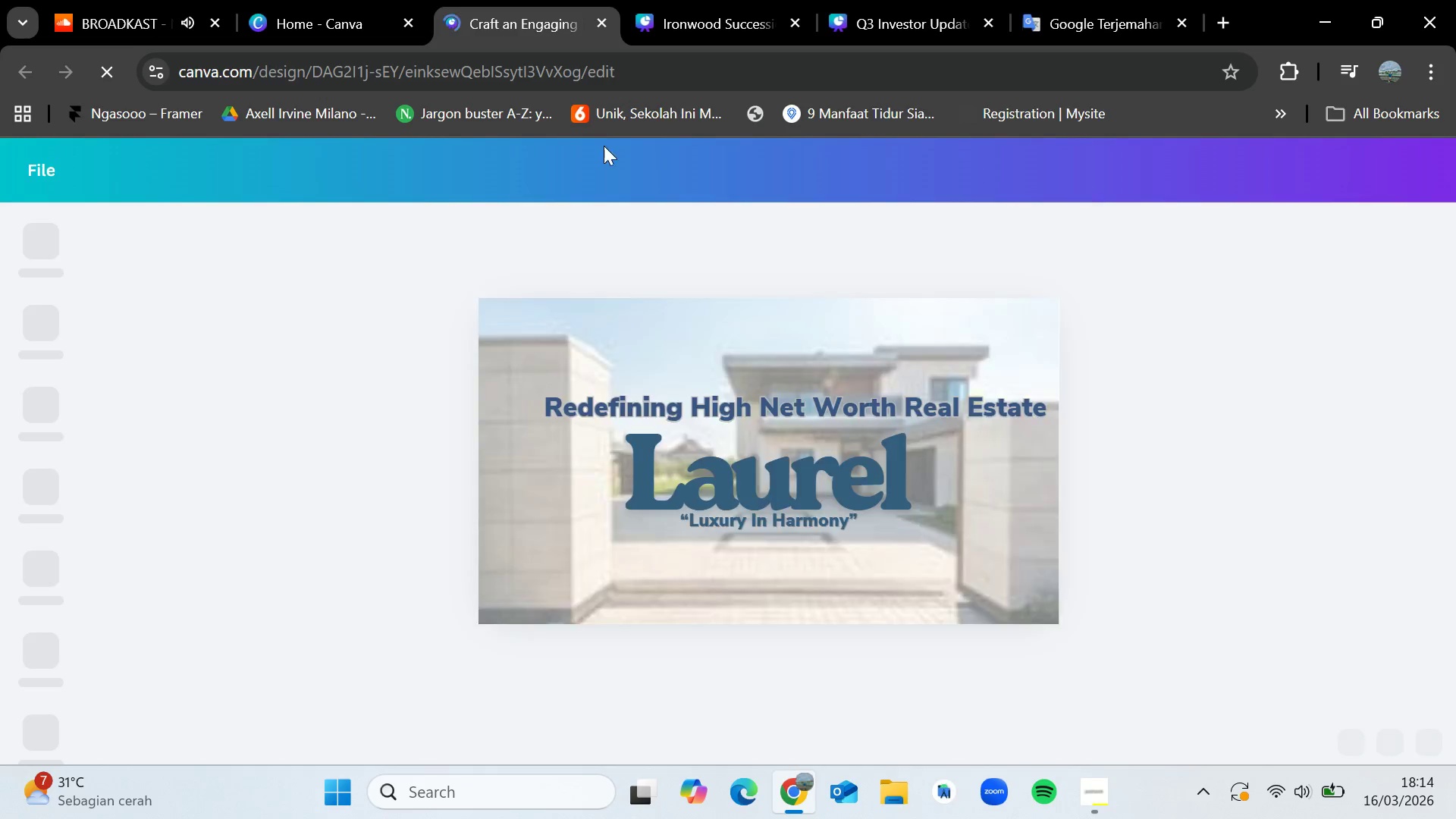 
left_click([1206, 663])
 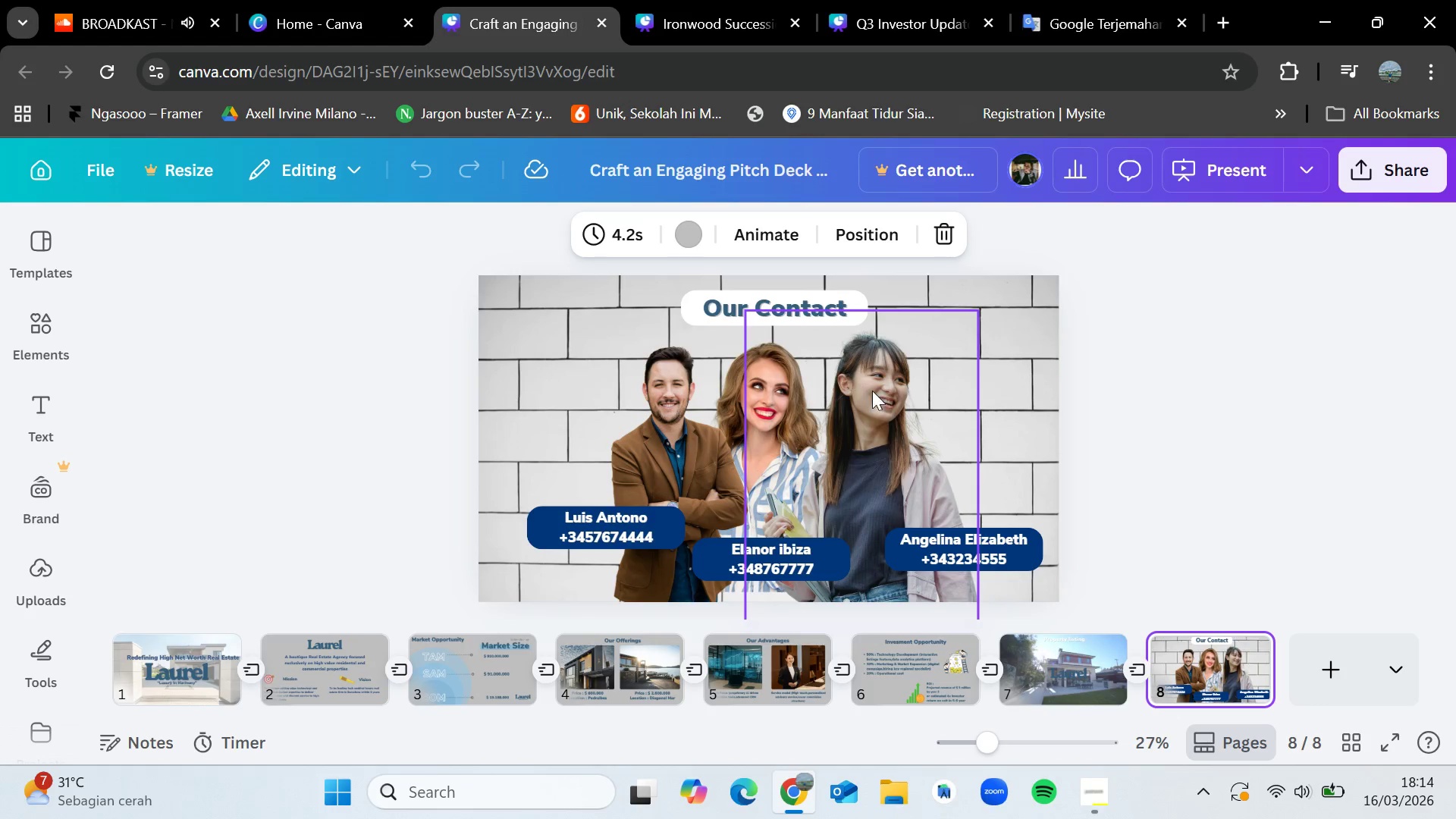 
wait(9.59)
 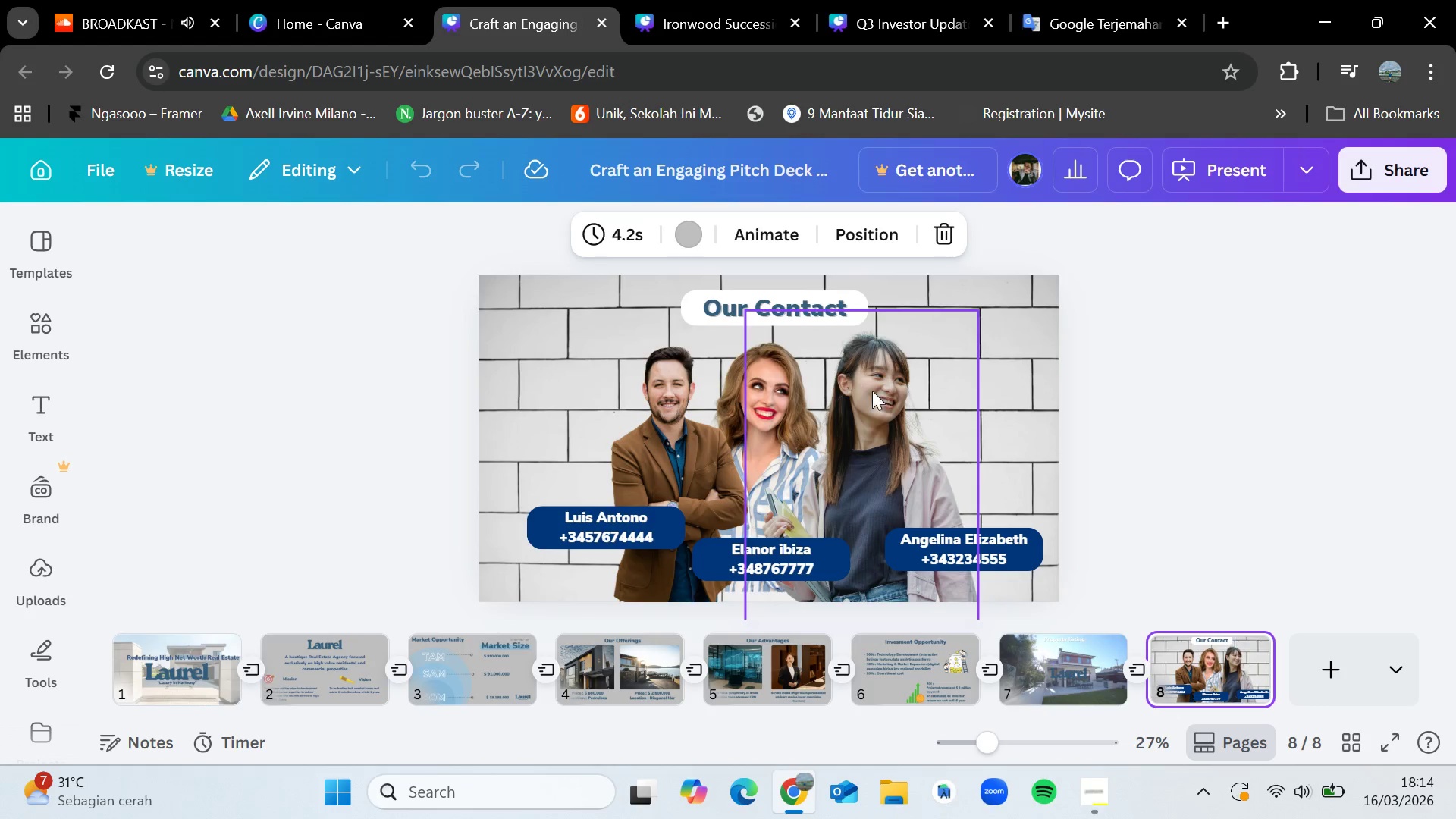 
left_click([599, 519])
 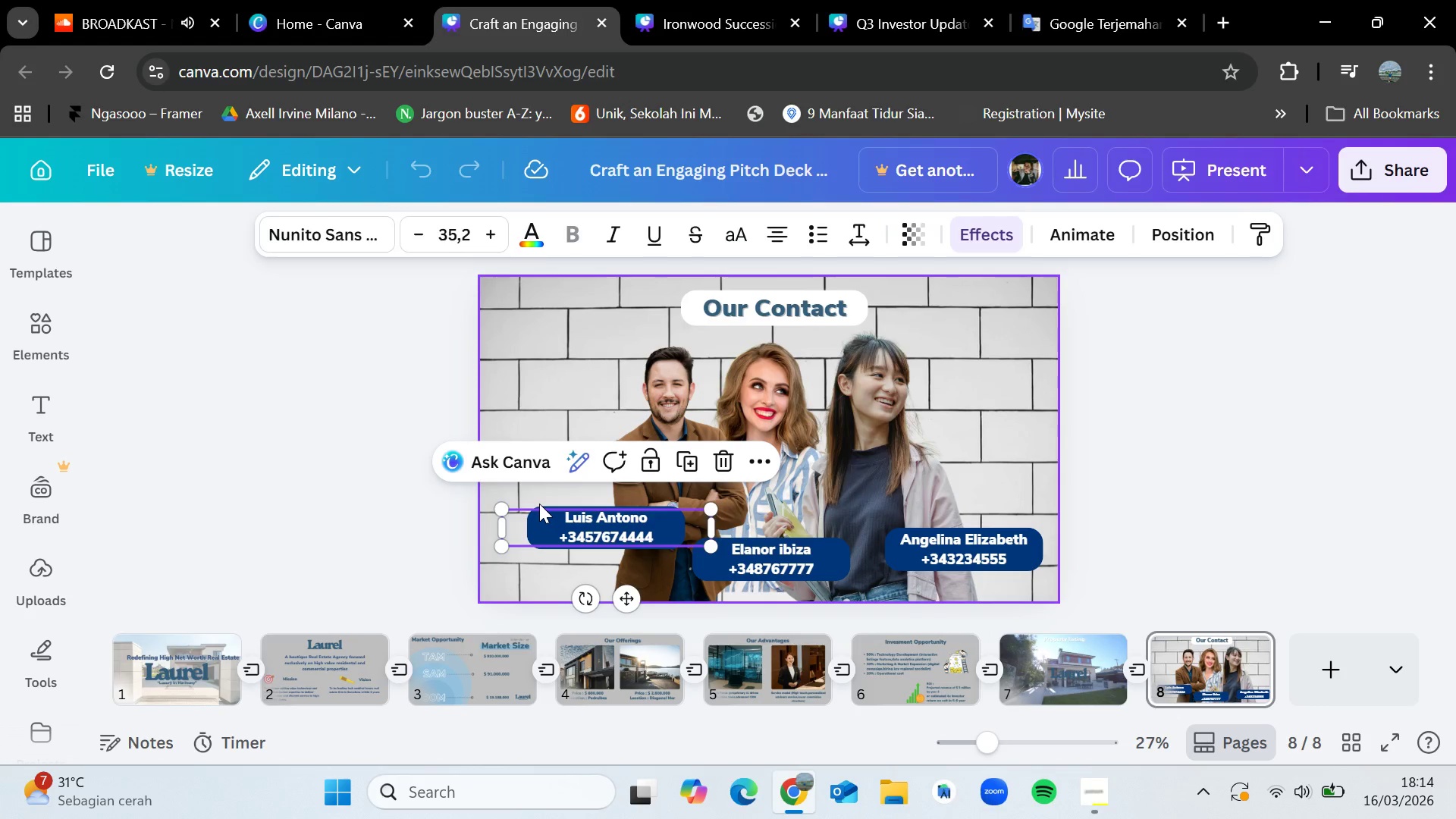 
left_click([539, 504])
 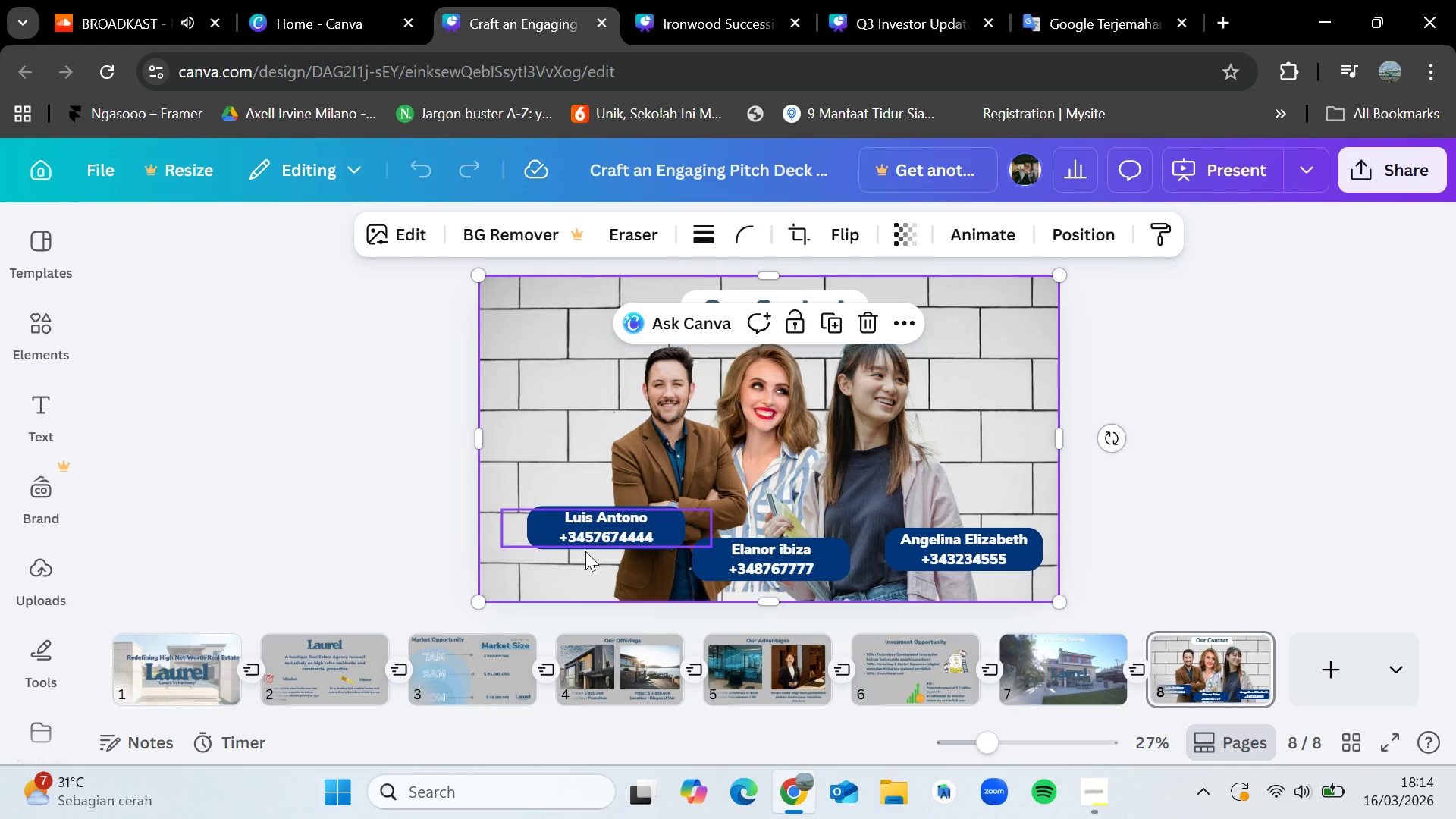 
left_click([1227, 372])
 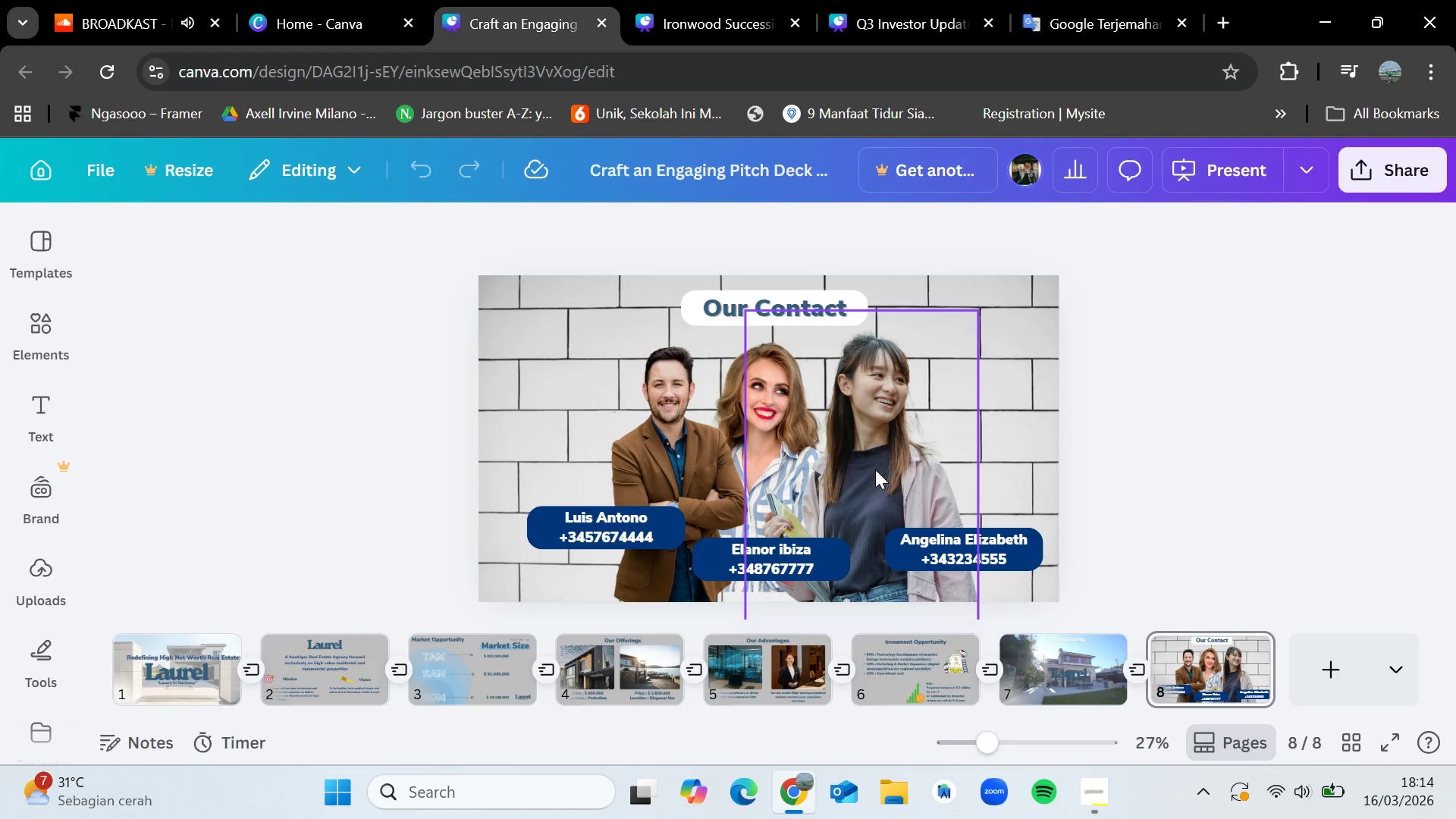 
left_click([895, 459])
 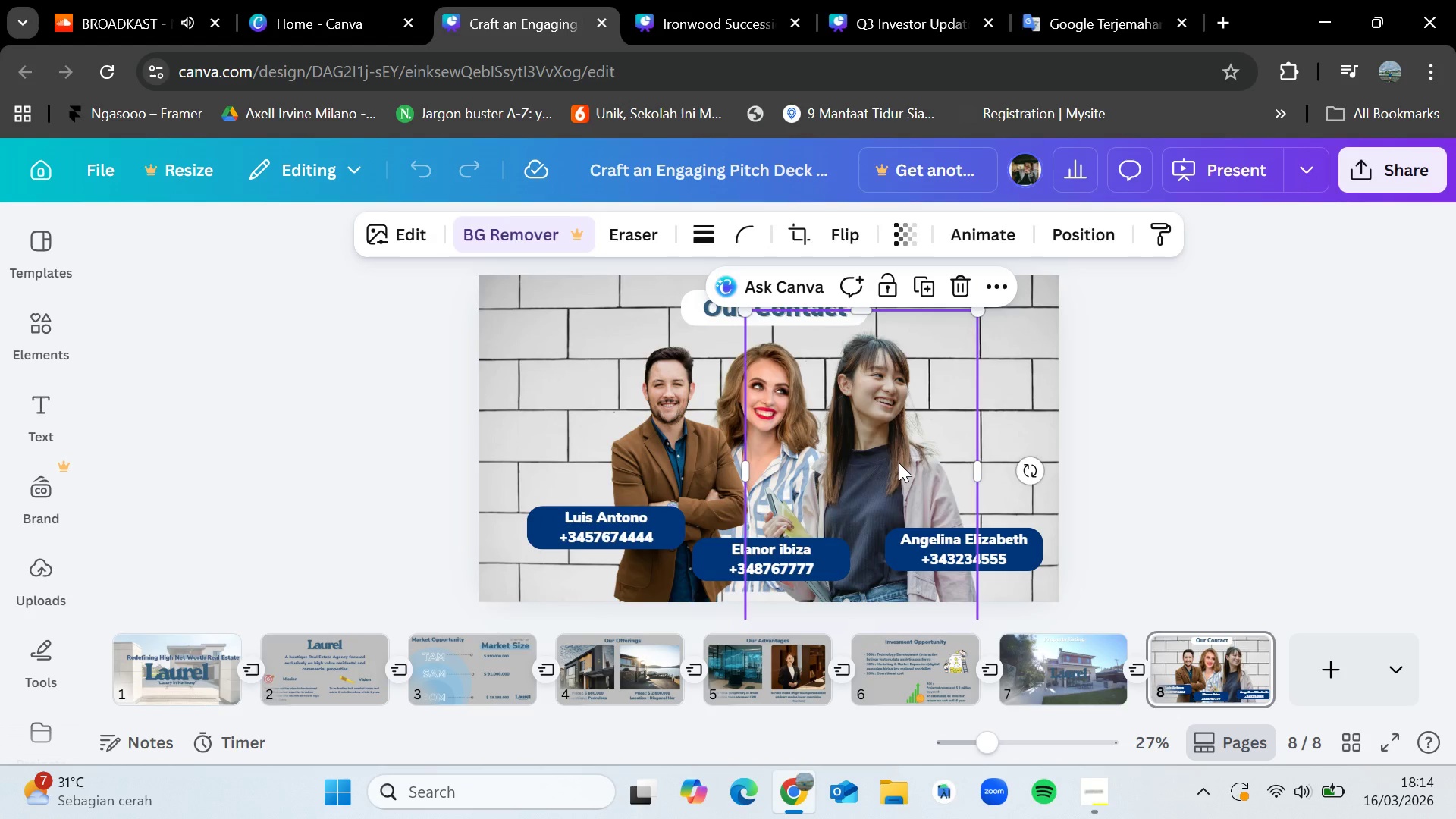 
hold_key(key=ShiftLeft, duration=1.5)
left_click([1011, 548])
 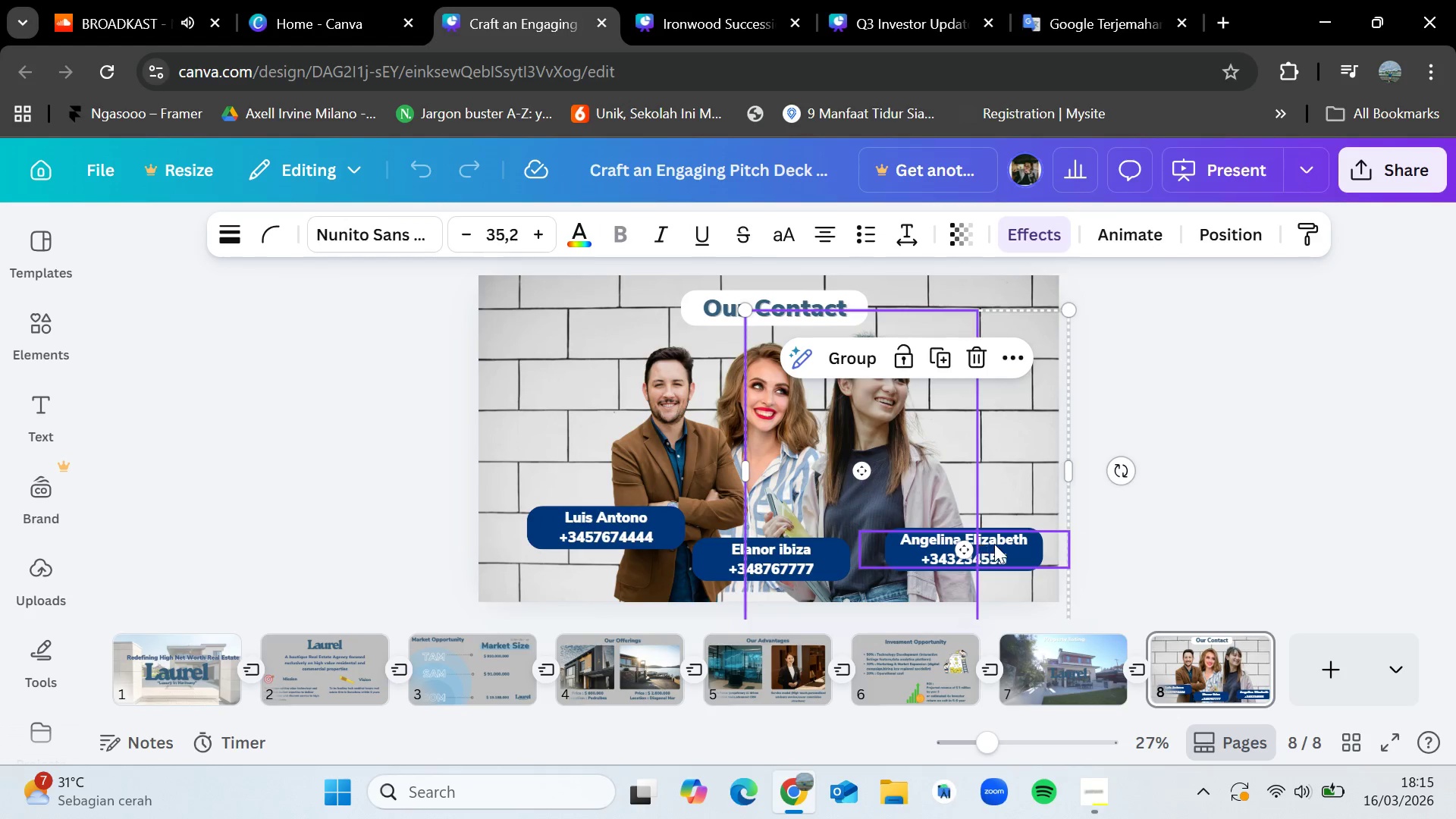 
hold_key(key=ShiftLeft, duration=1.5)
left_click([1009, 527])
 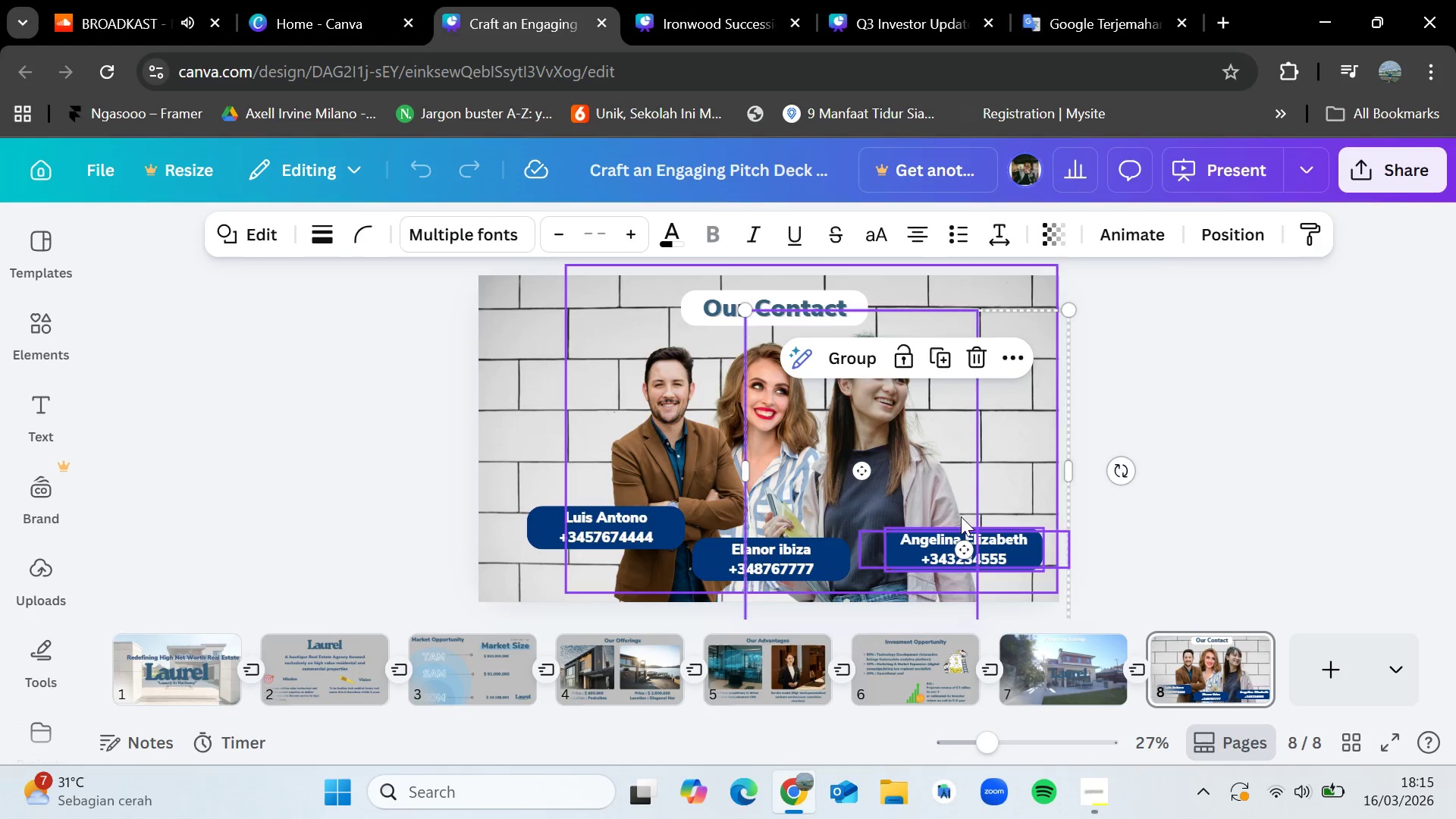 
hold_key(key=ShiftLeft, duration=1.52)
left_click([661, 376])
 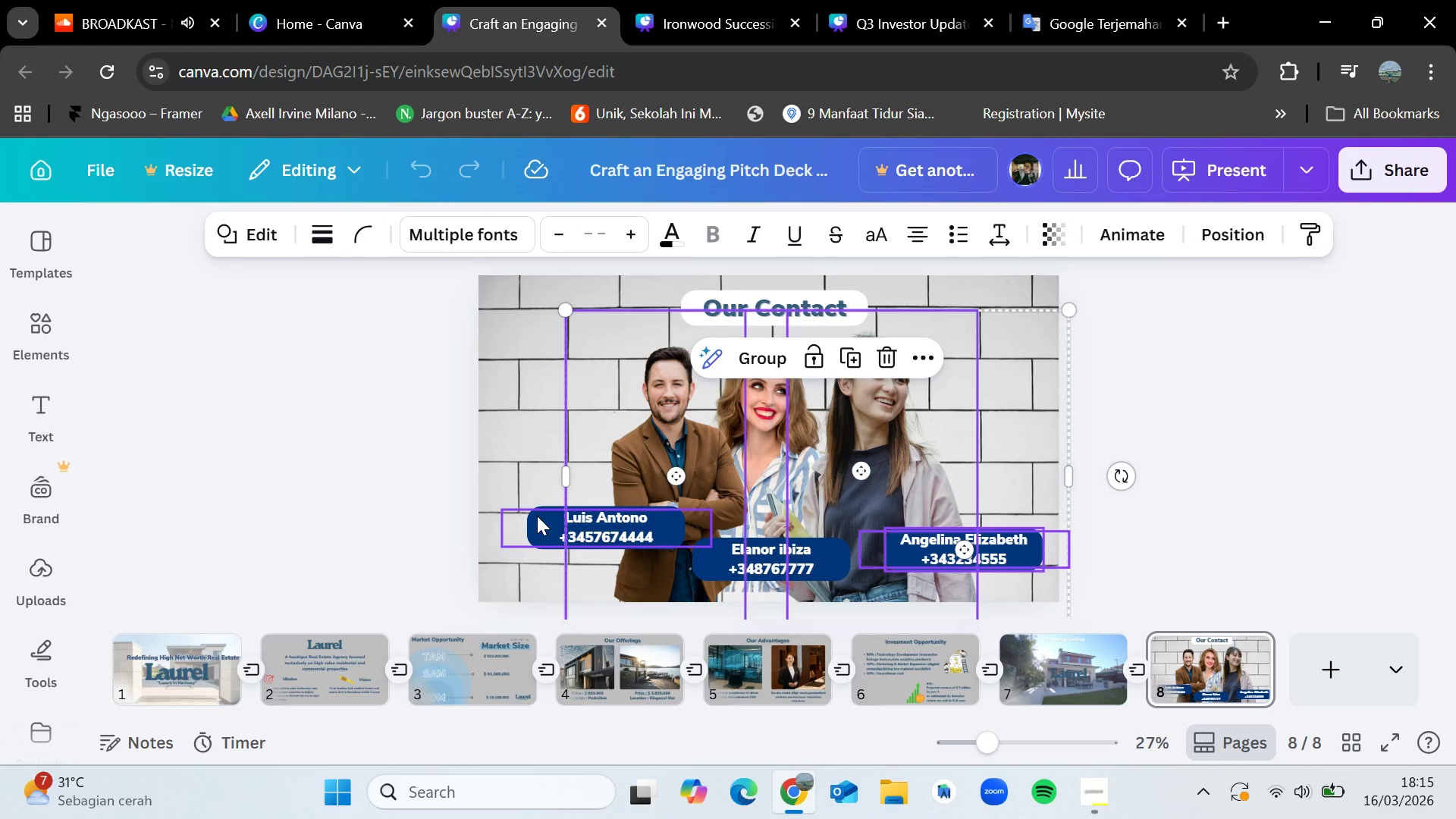 
left_click([537, 516])
 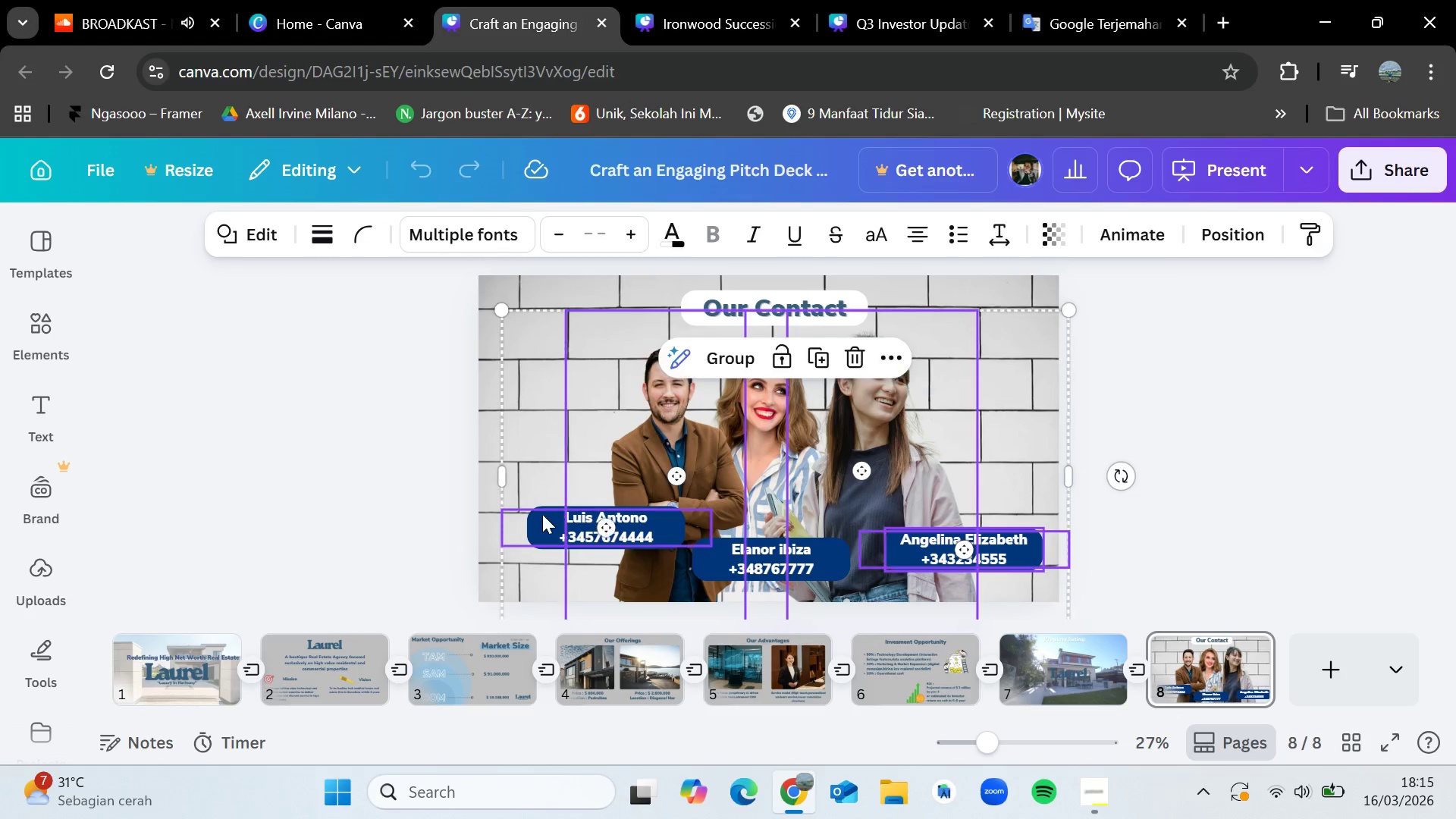 
hold_key(key=ShiftLeft, duration=1.5)
 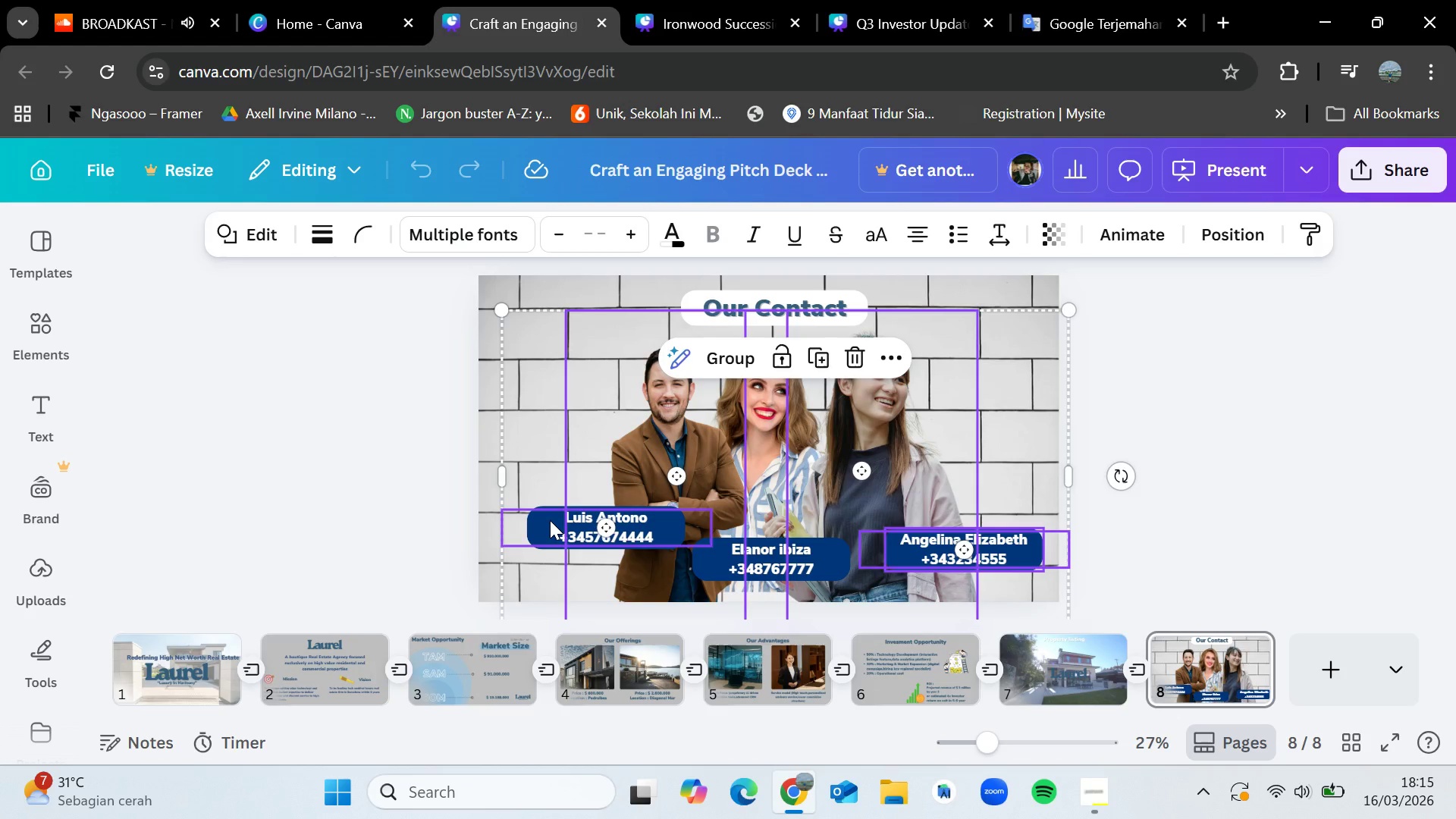 
hold_key(key=ShiftLeft, duration=1.5)
left_click([550, 520])
 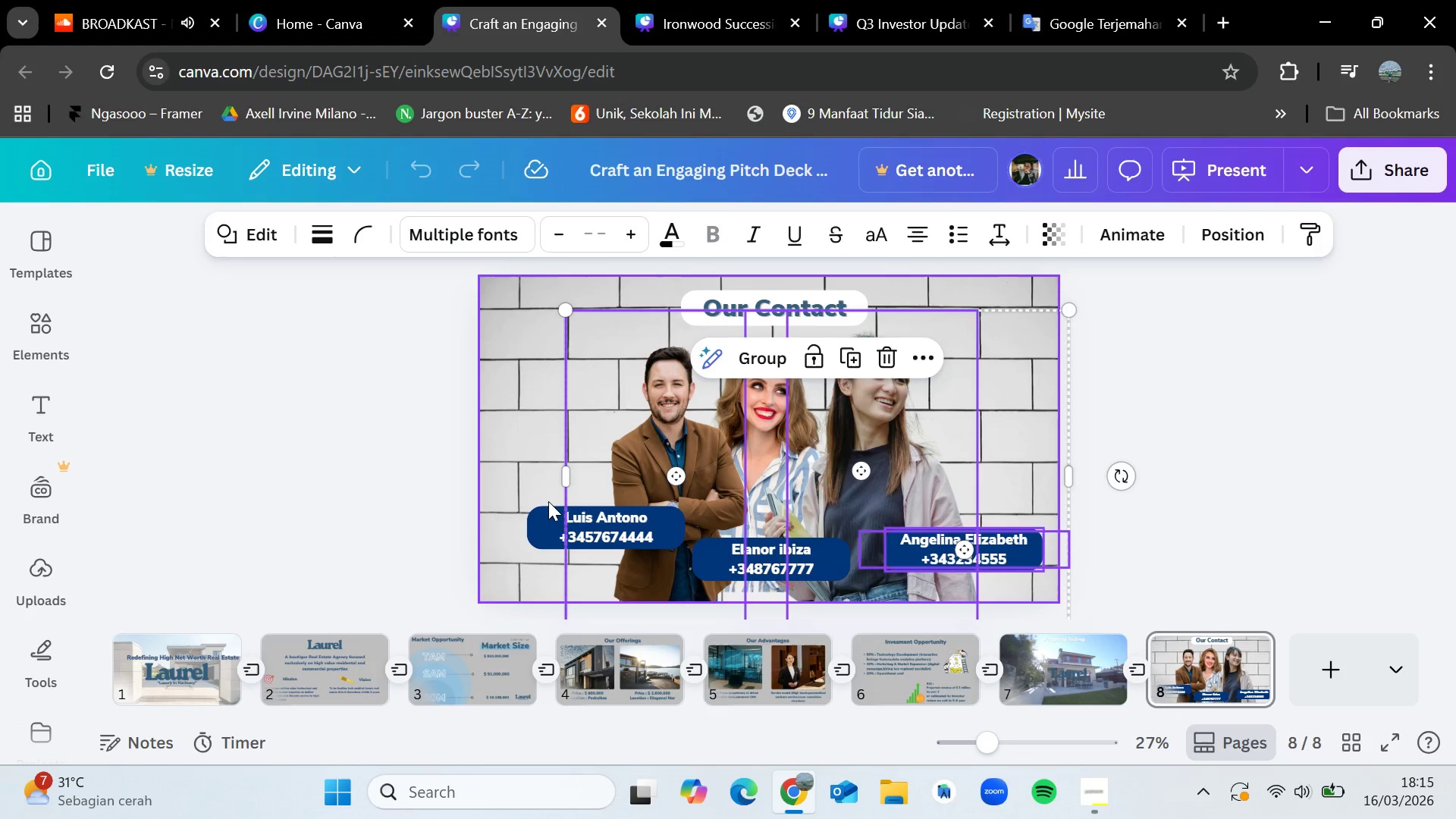 
hold_key(key=ShiftLeft, duration=1.51)
left_click([555, 520])
 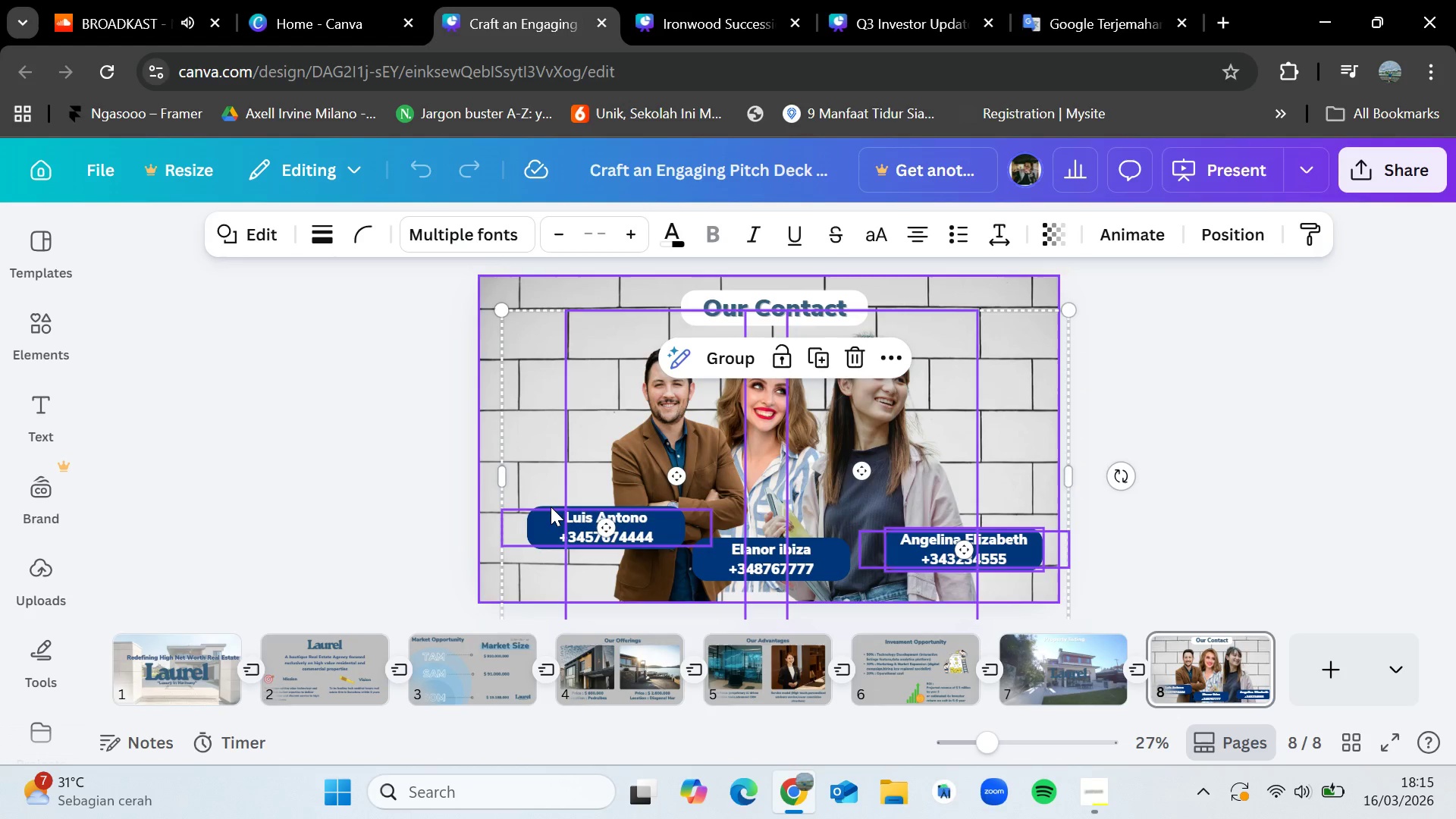 
hold_key(key=ShiftLeft, duration=1.42)
left_click([550, 505])
 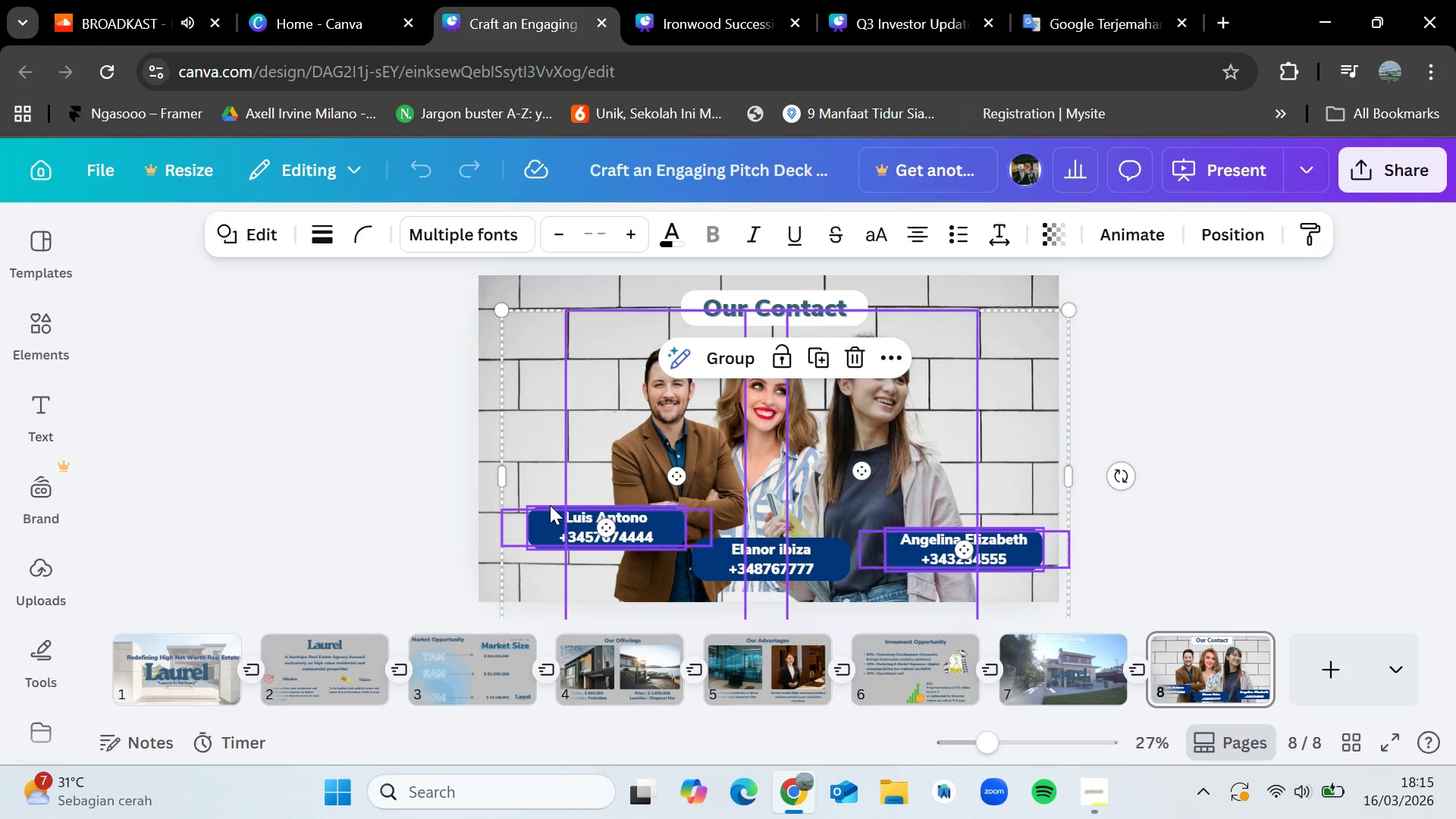 
key(Control+C)
 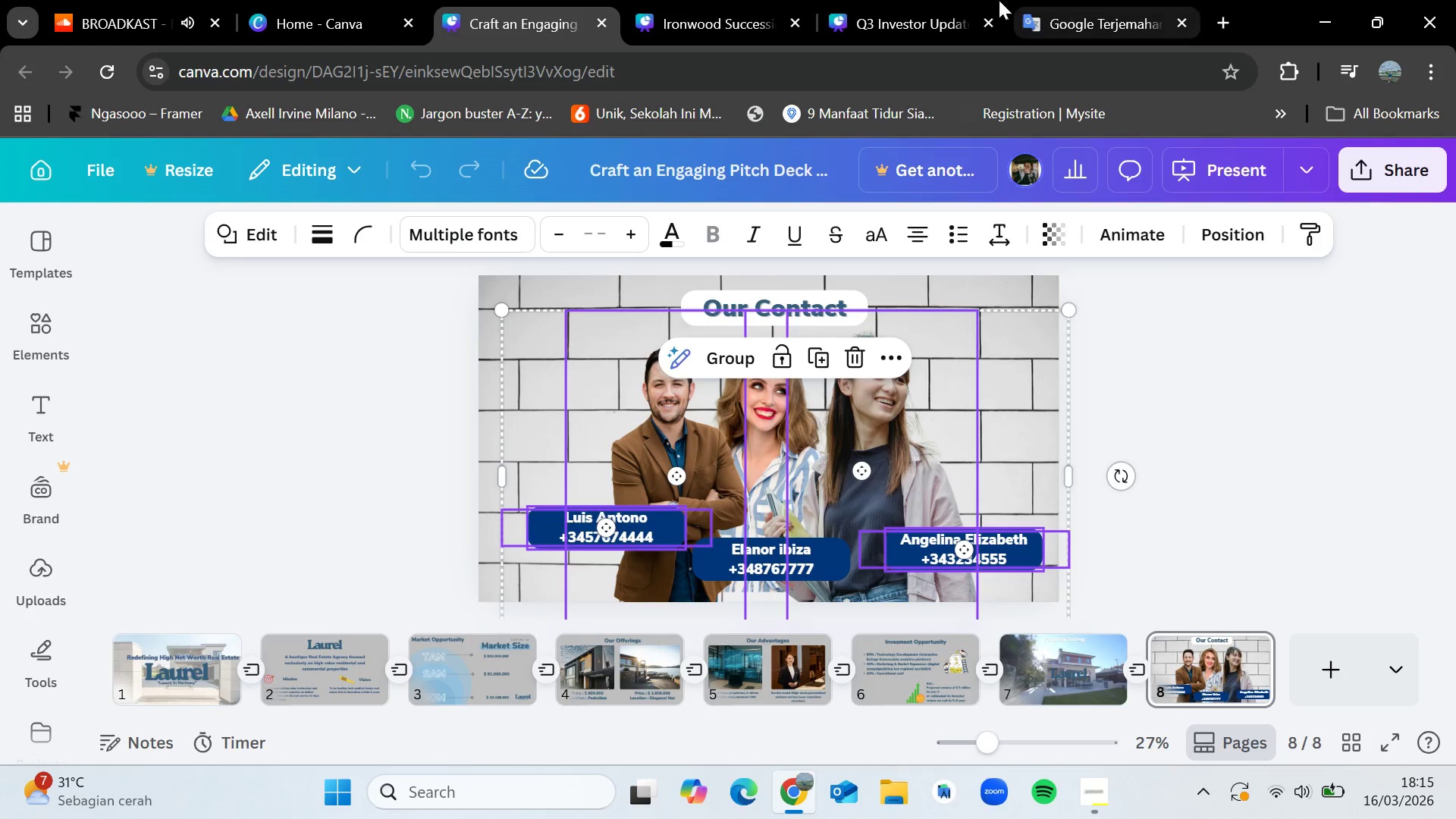 
left_click([919, 0])
 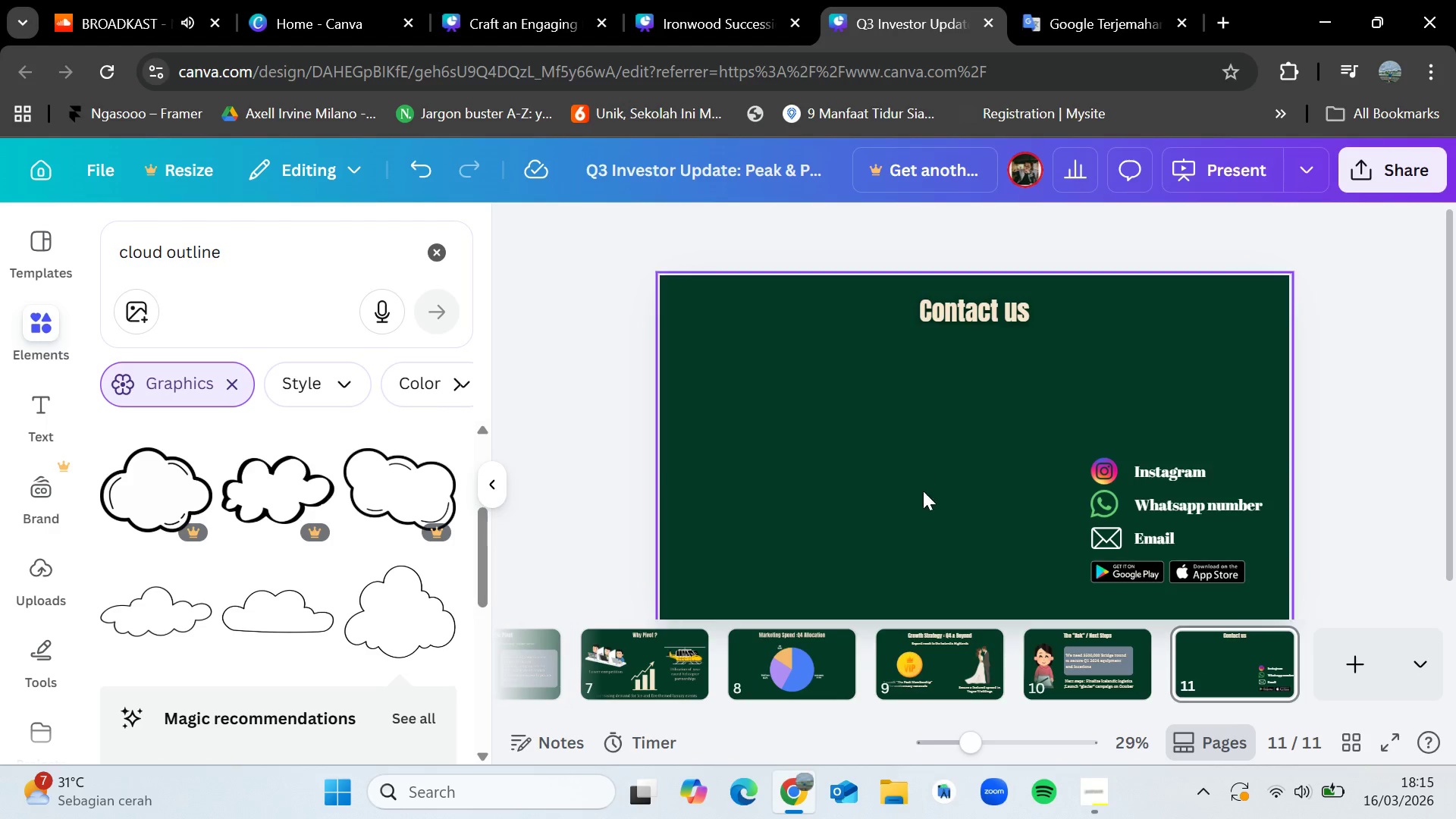 
key(Control+V)
 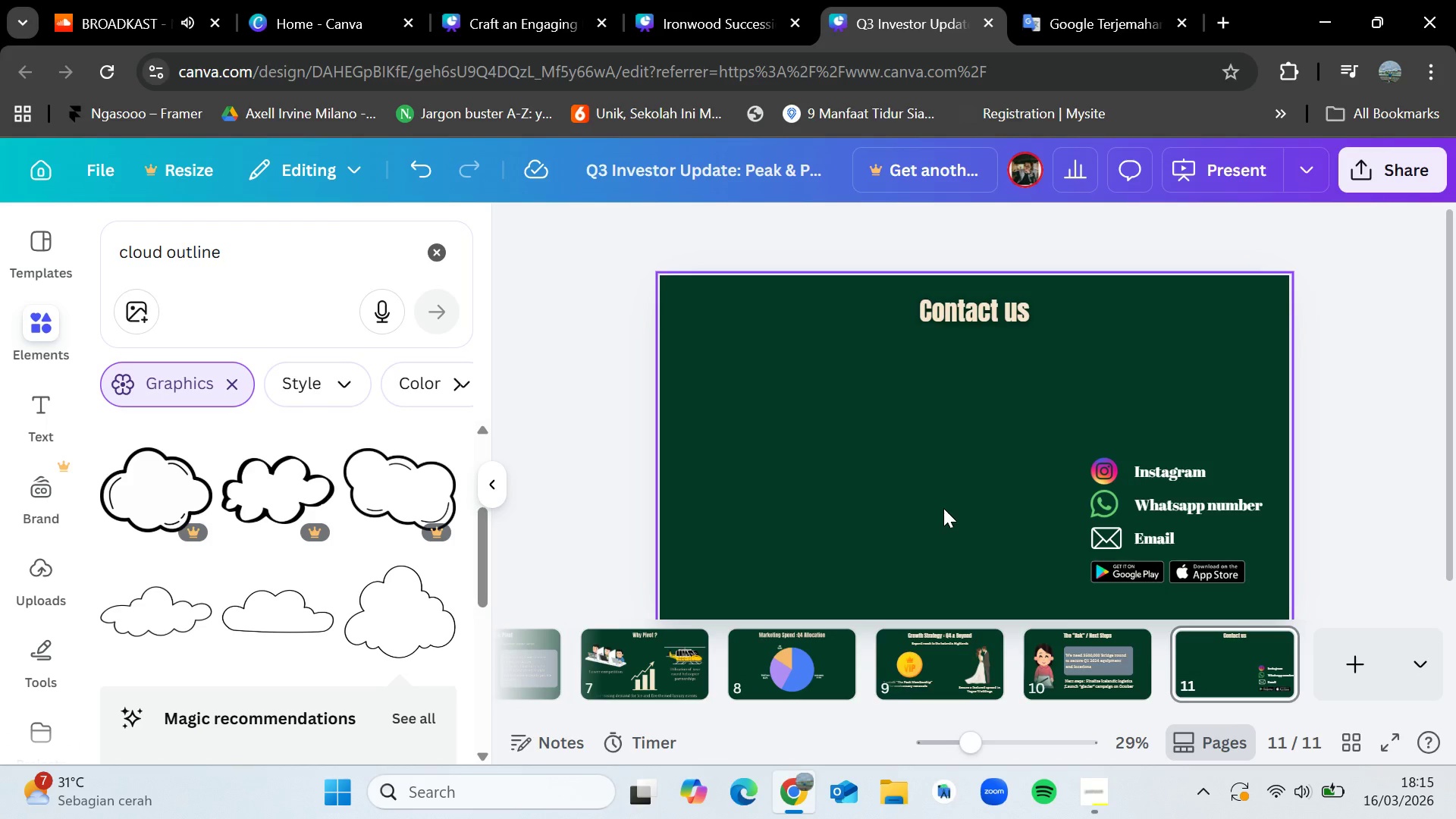 
scroll: coordinate [943, 508], scroll_direction: down, amount: 2.0
 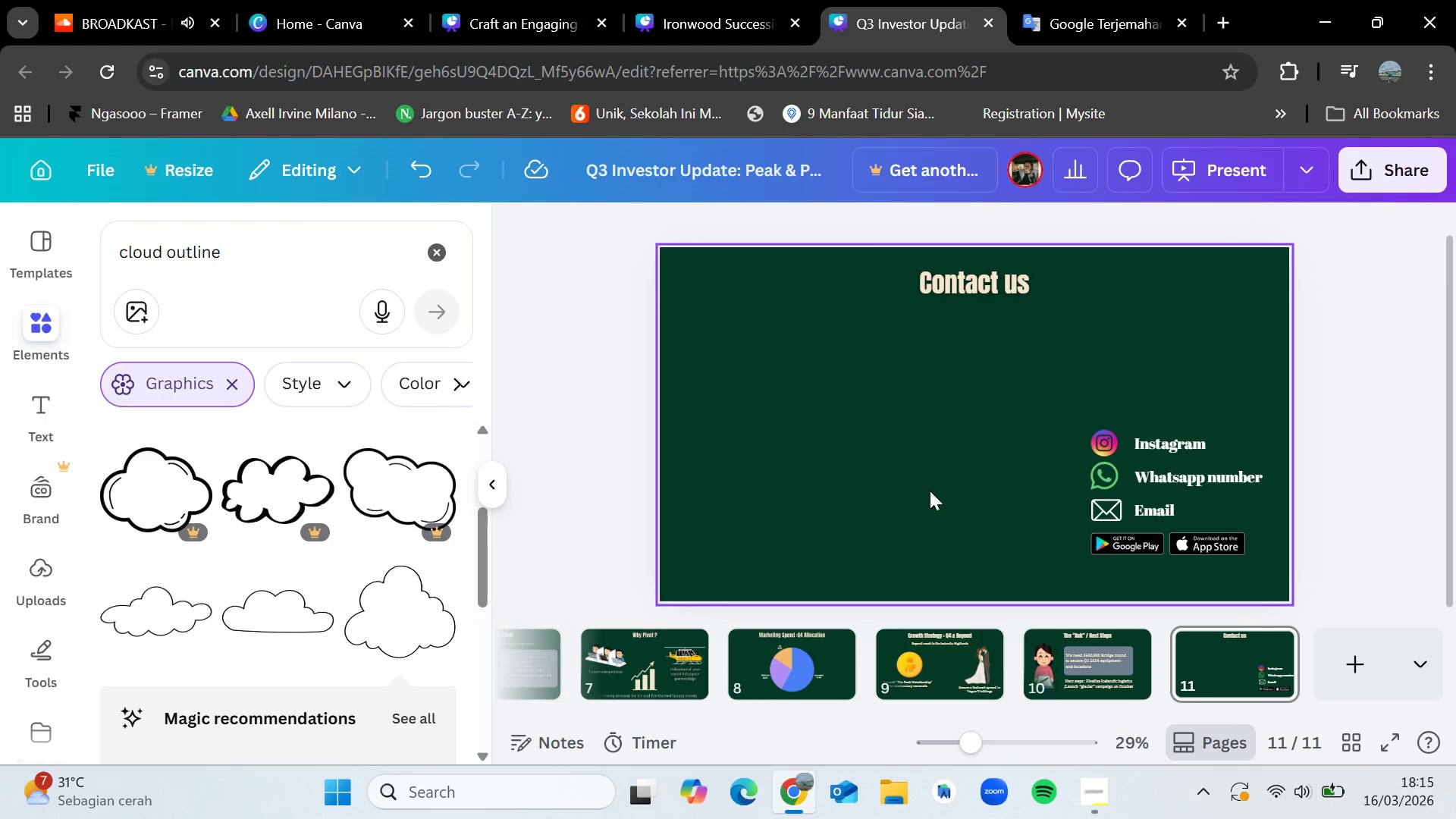 
left_click([926, 484])
 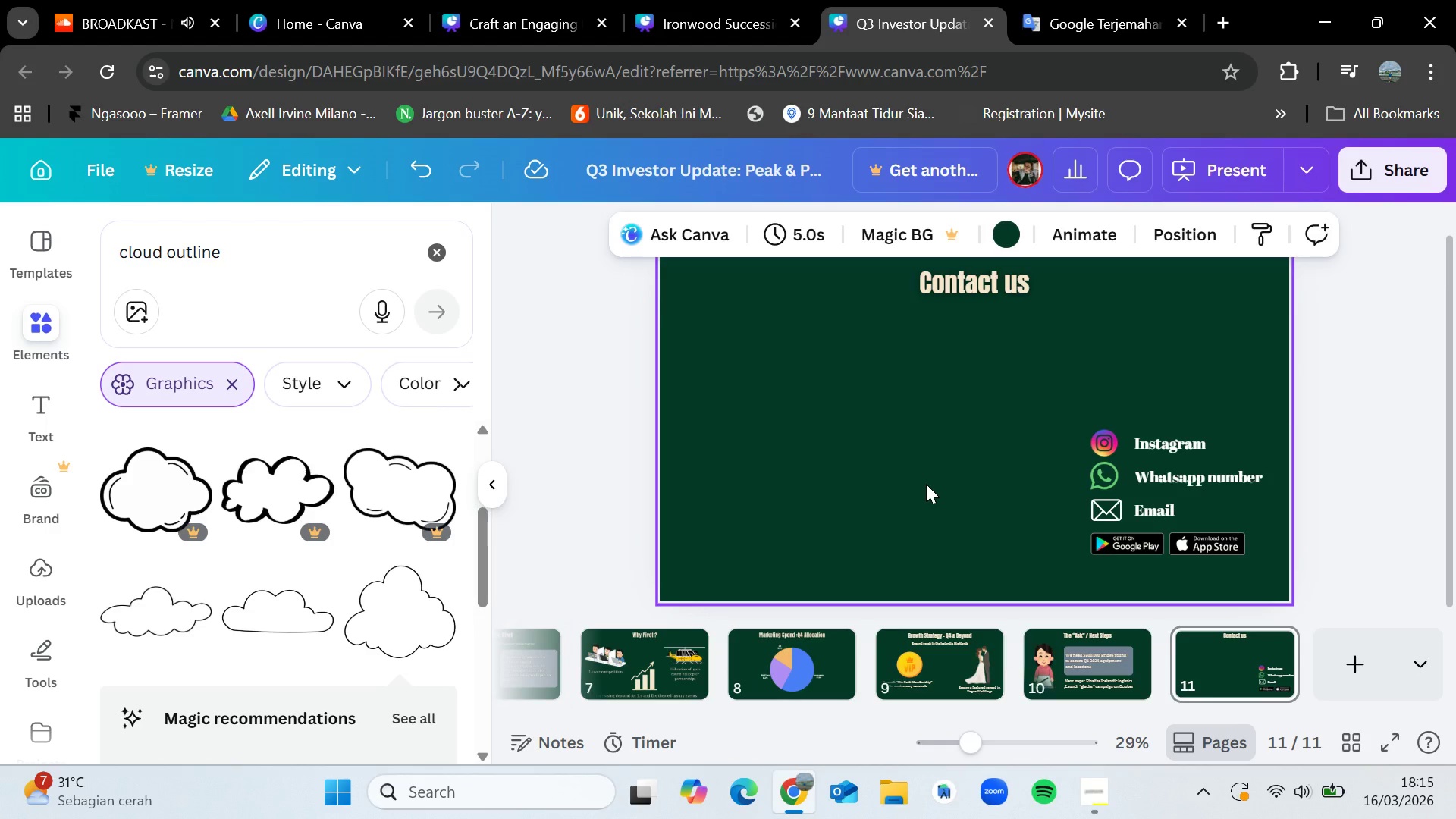 
left_click_drag(start_coordinate=[926, 484], to_coordinate=[846, 441])
 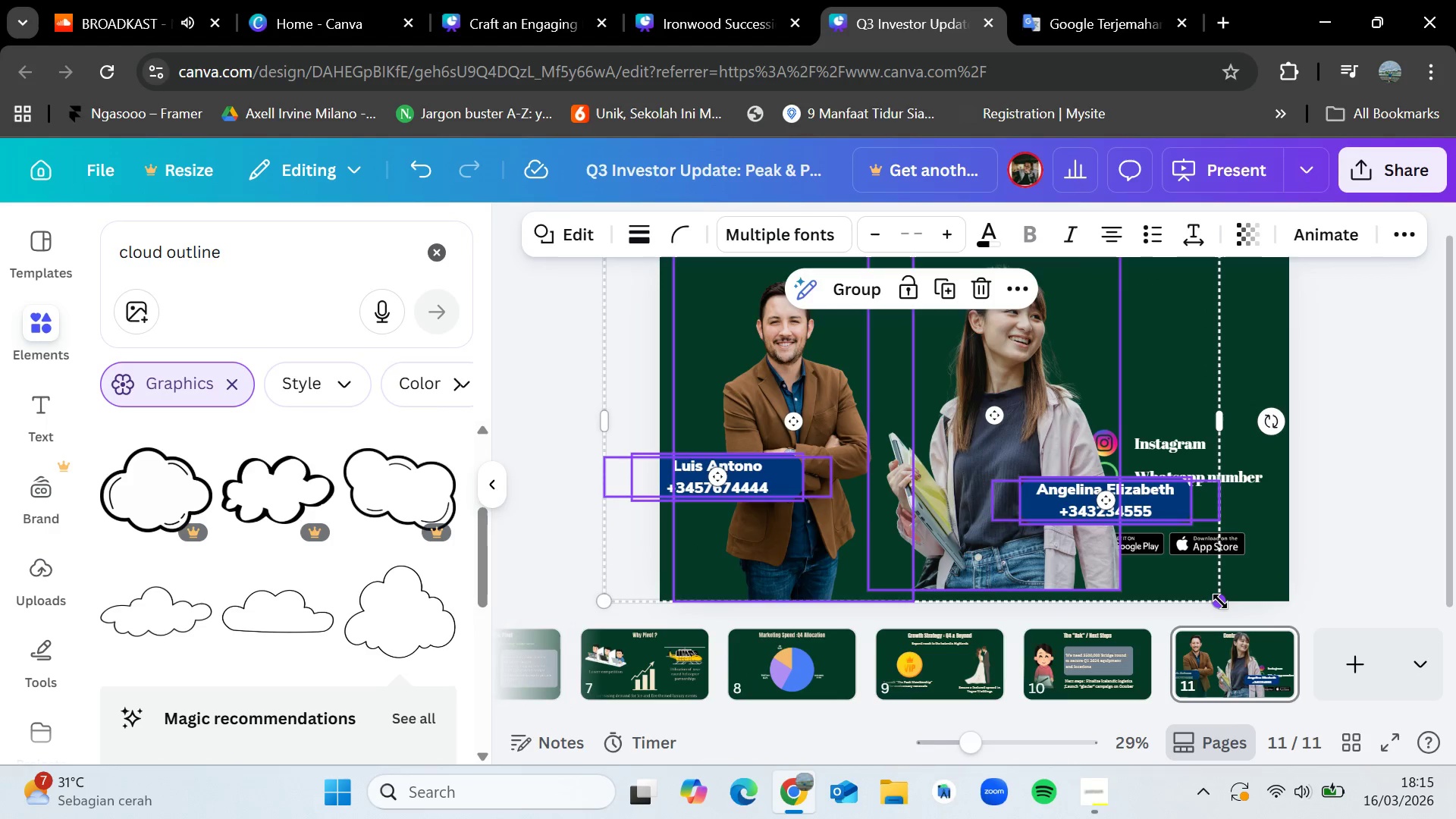 
left_click_drag(start_coordinate=[1220, 604], to_coordinate=[985, 519])
 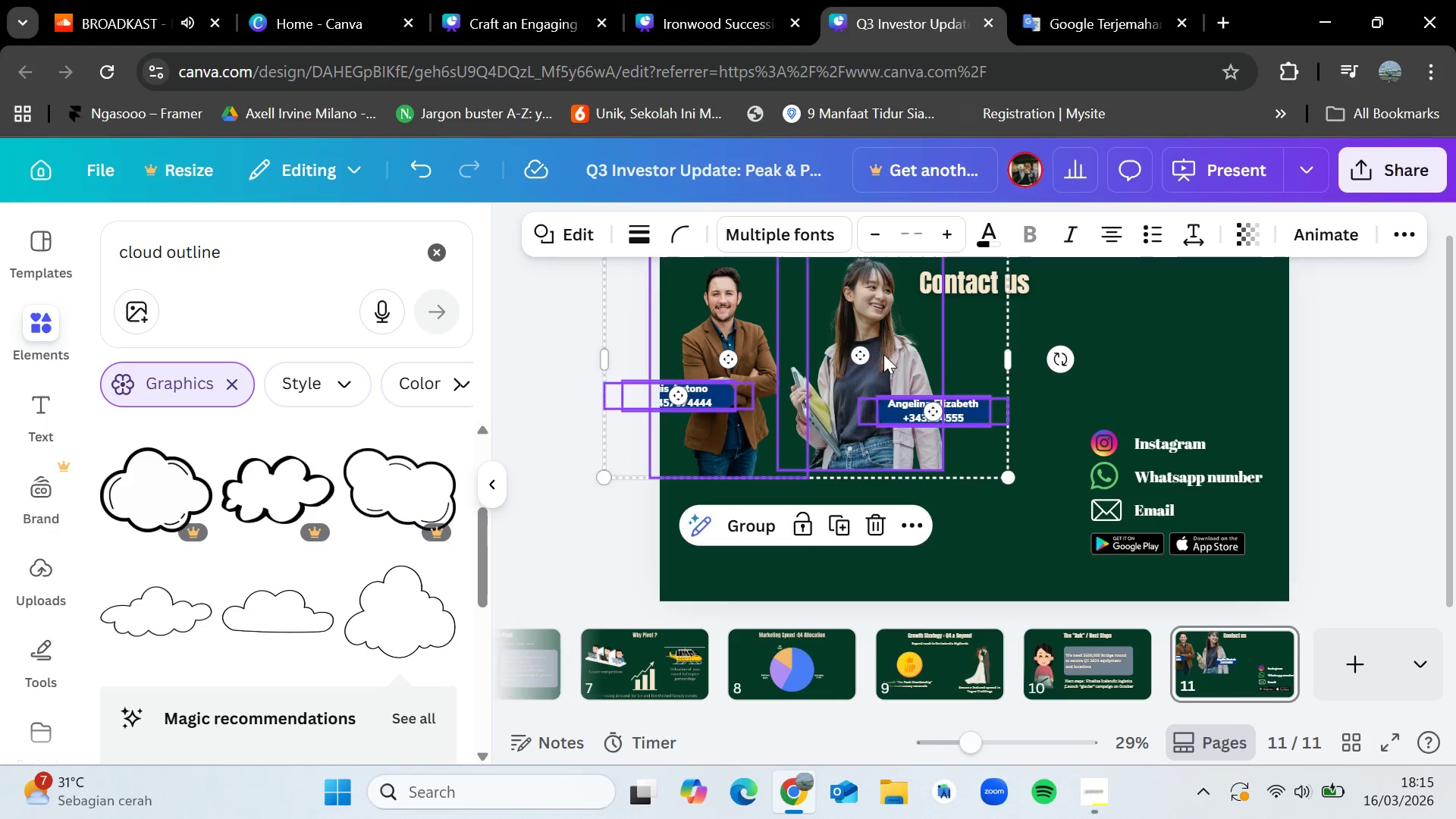 
left_click_drag(start_coordinate=[883, 354], to_coordinate=[945, 426])
 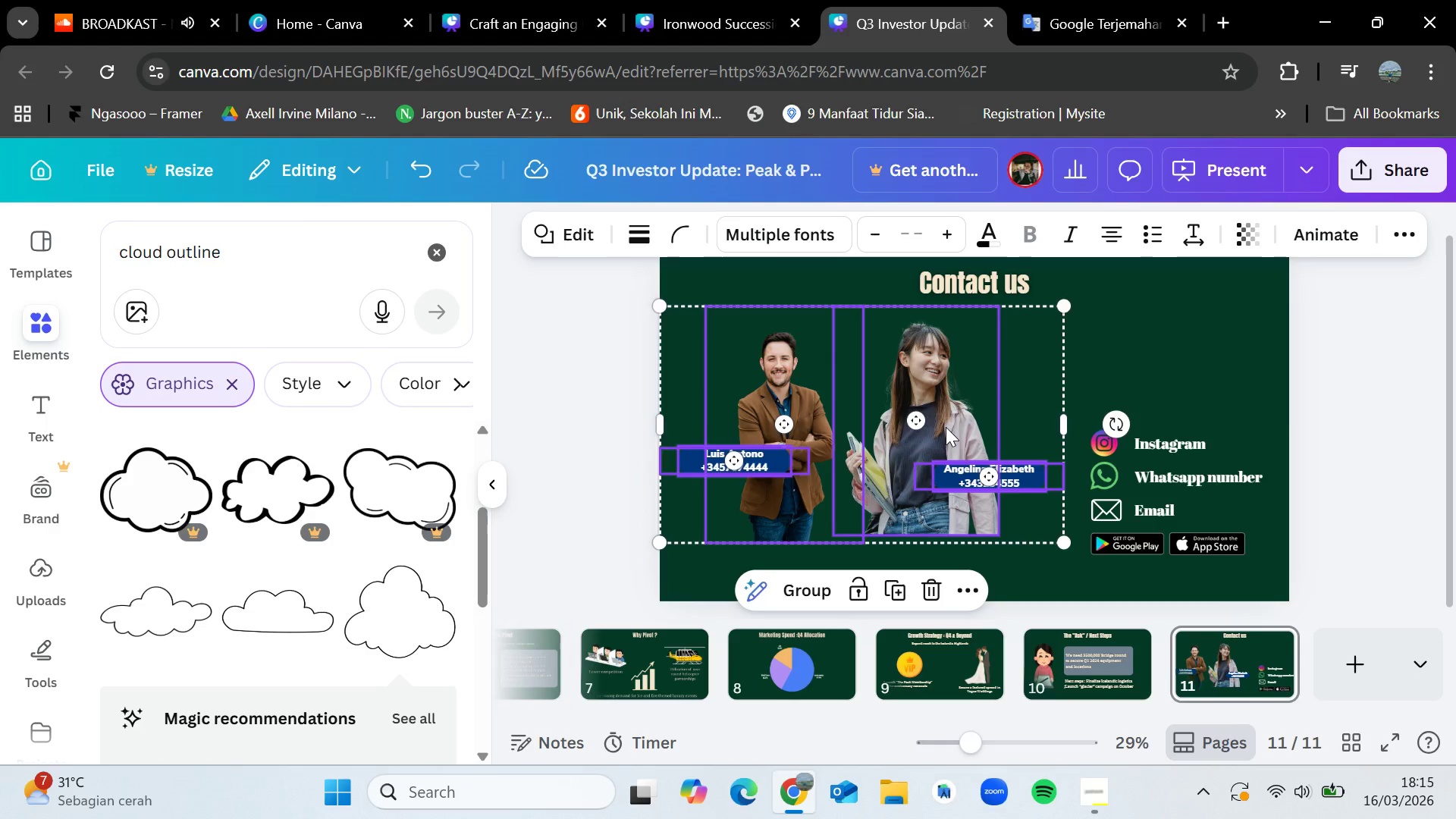 
left_click_drag(start_coordinate=[946, 427], to_coordinate=[946, 450])
 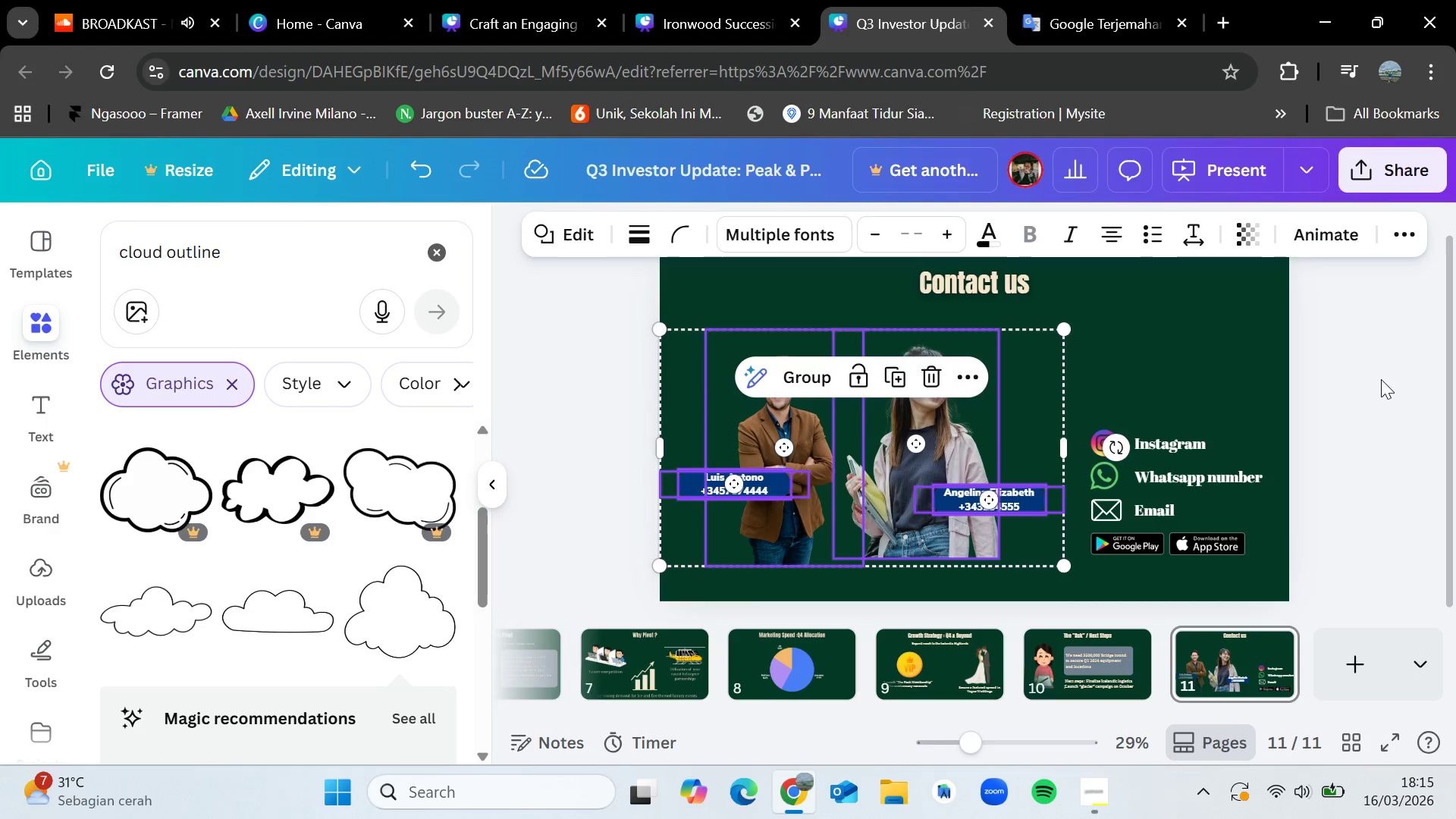 
left_click([1391, 384])
 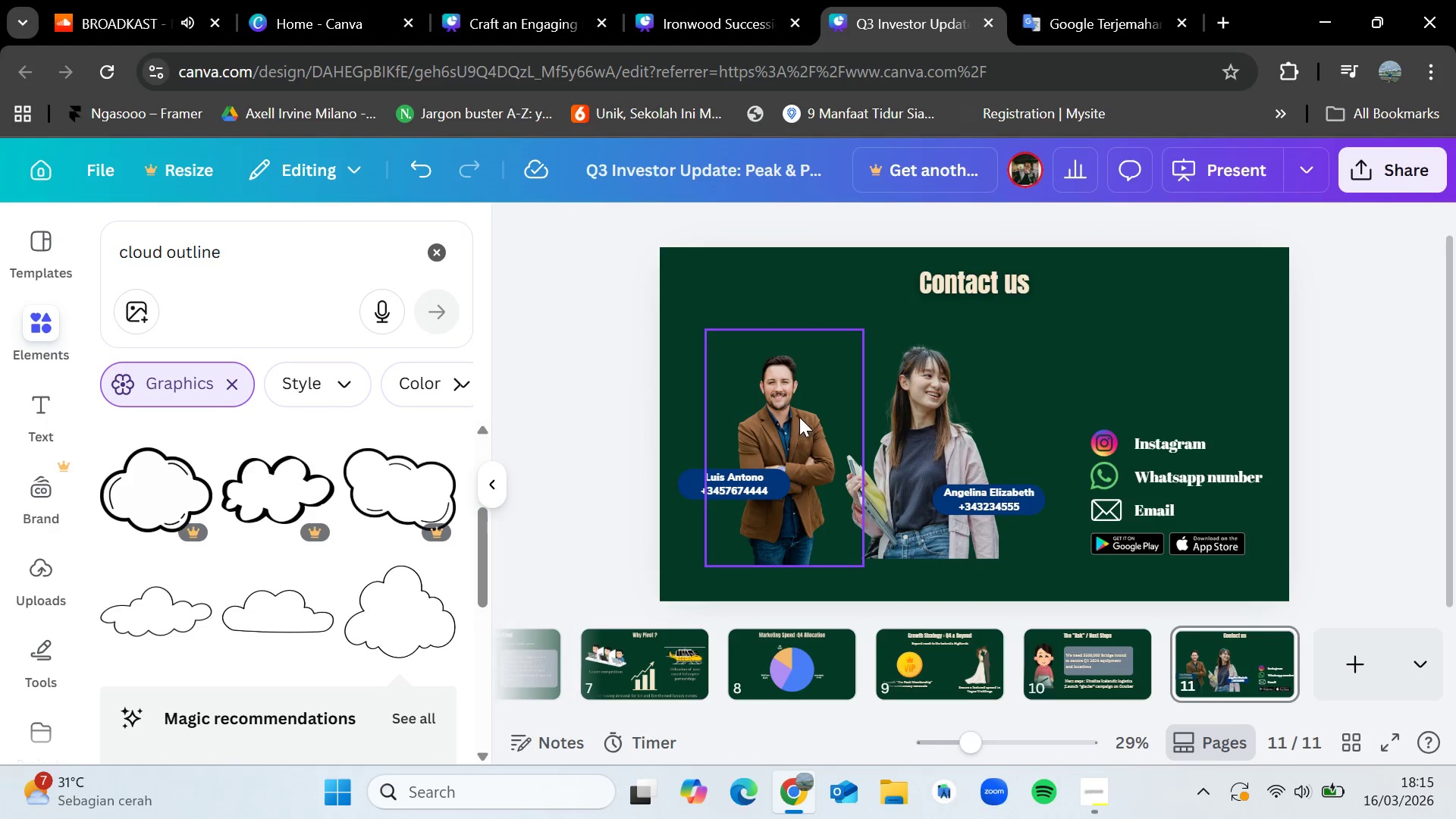 
left_click([799, 417])
 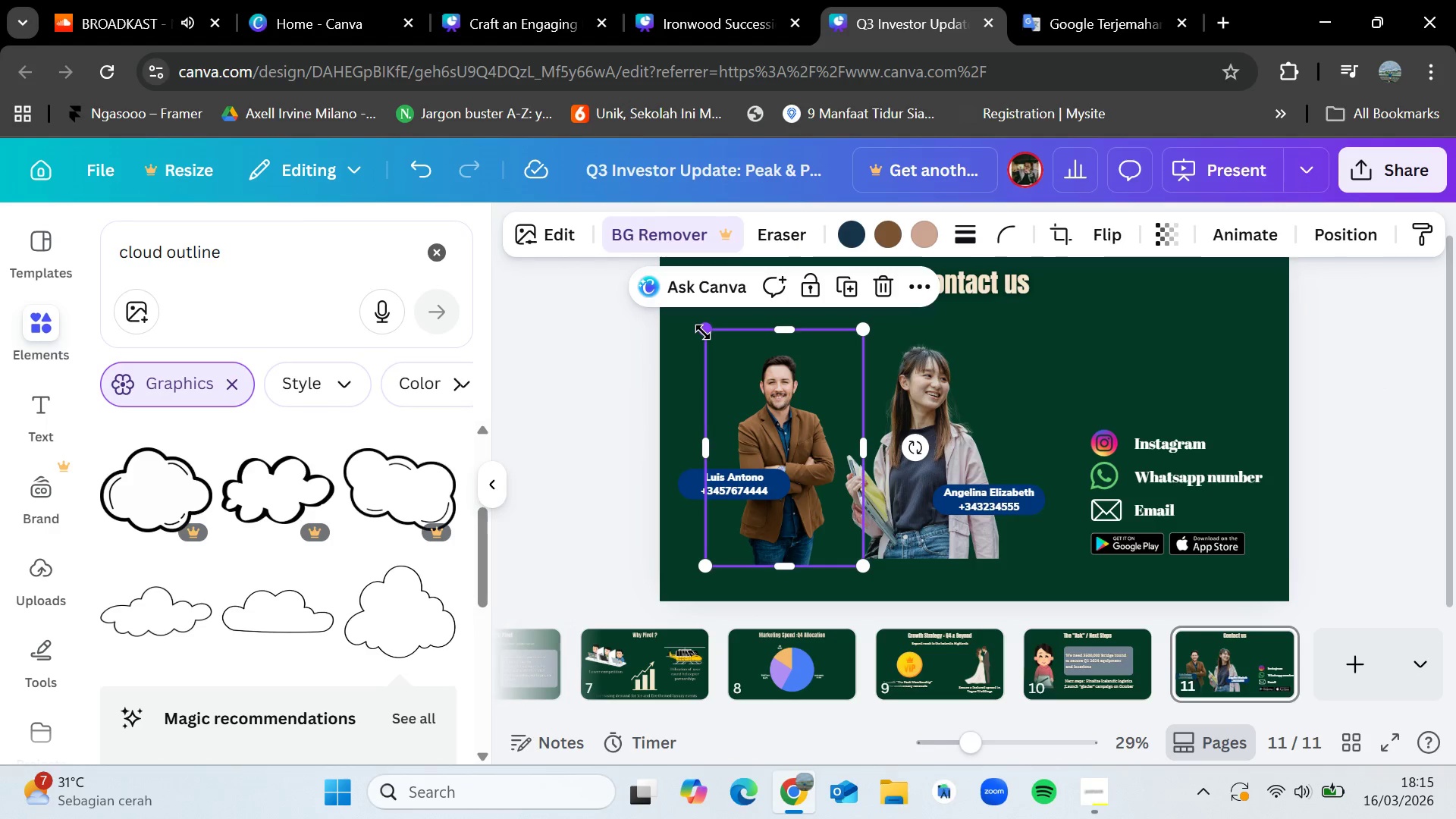 
left_click_drag(start_coordinate=[703, 332], to_coordinate=[629, 265])
 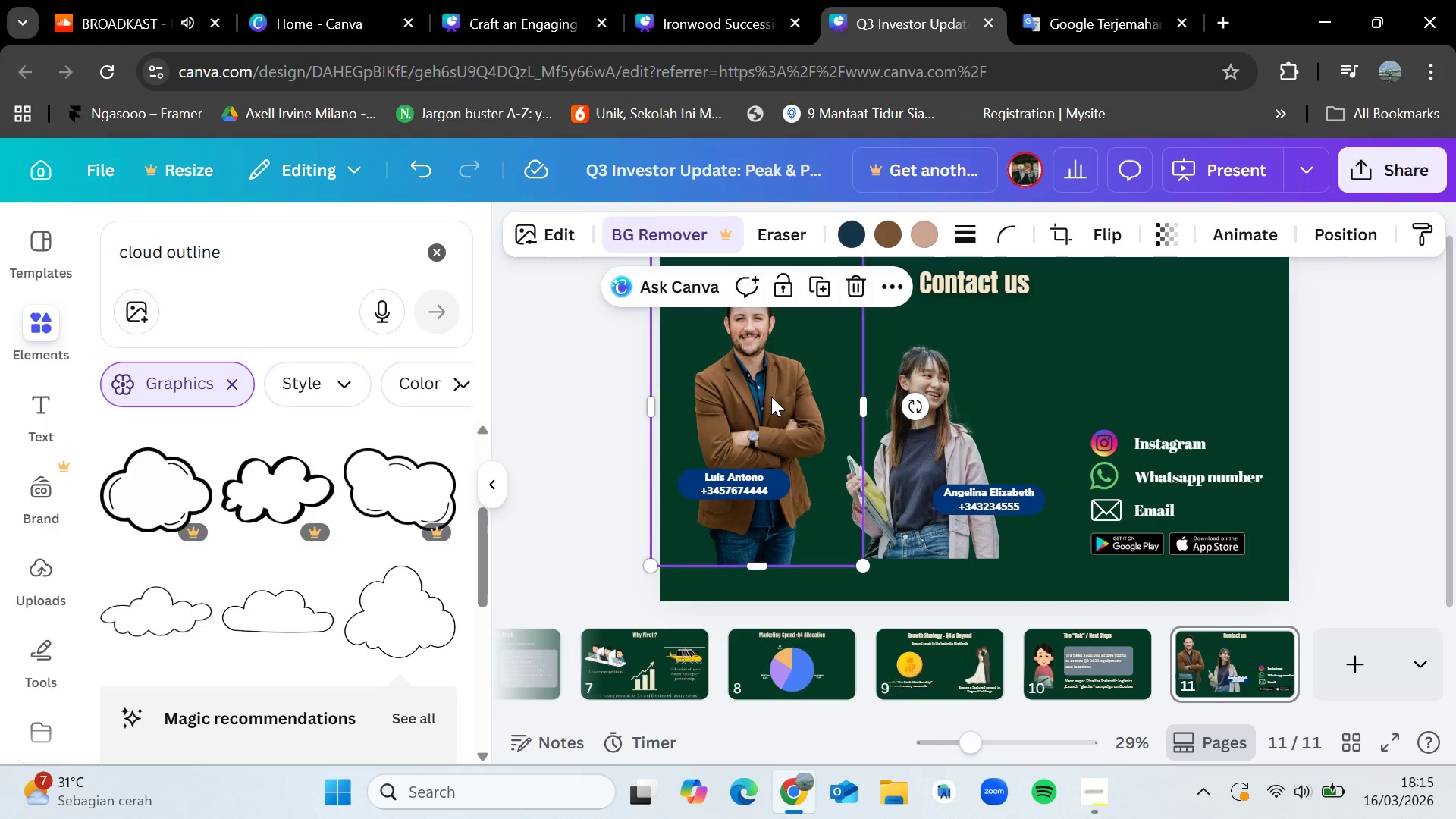 
left_click_drag(start_coordinate=[771, 397], to_coordinate=[805, 410])
 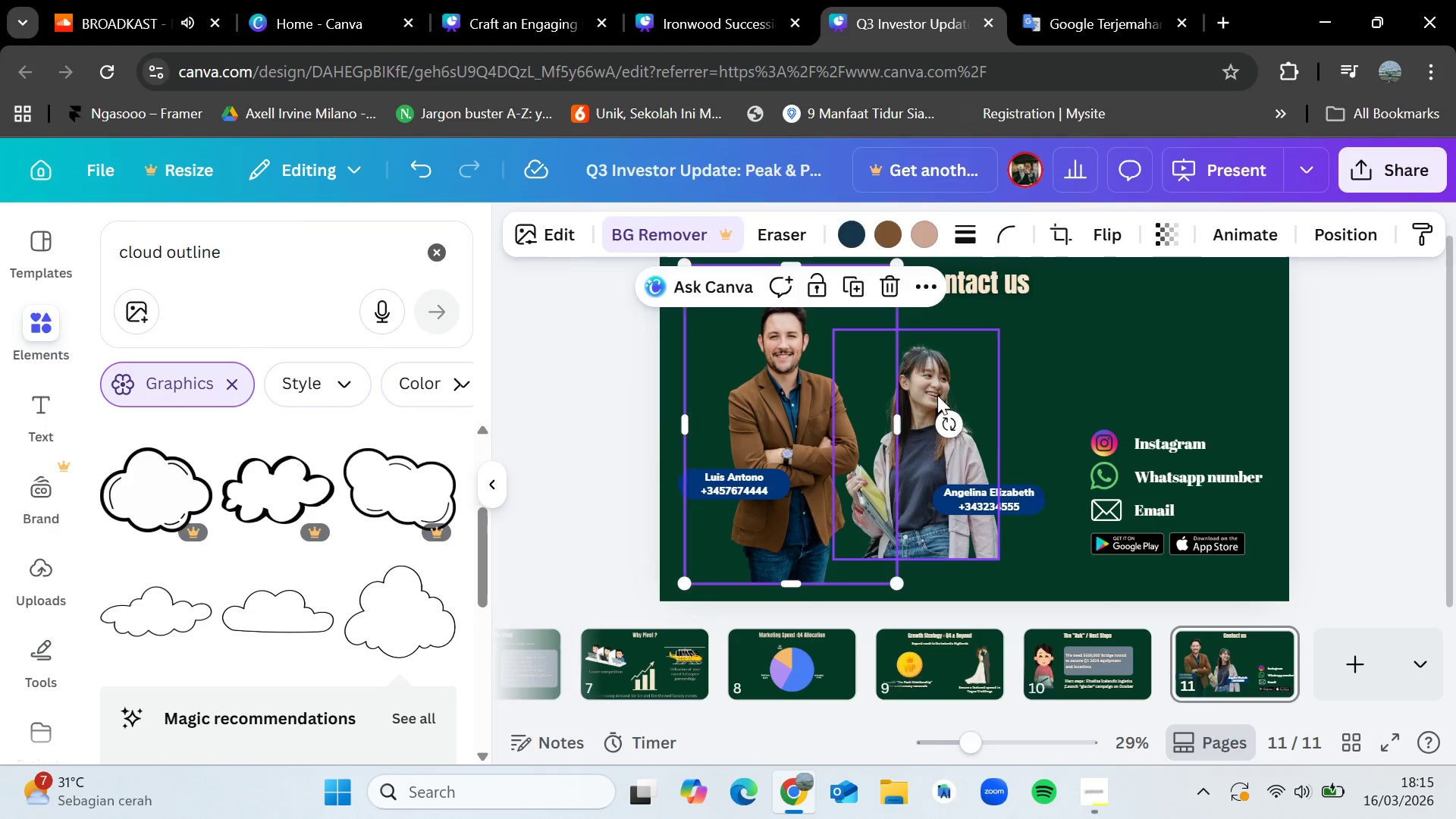 
left_click([934, 391])
 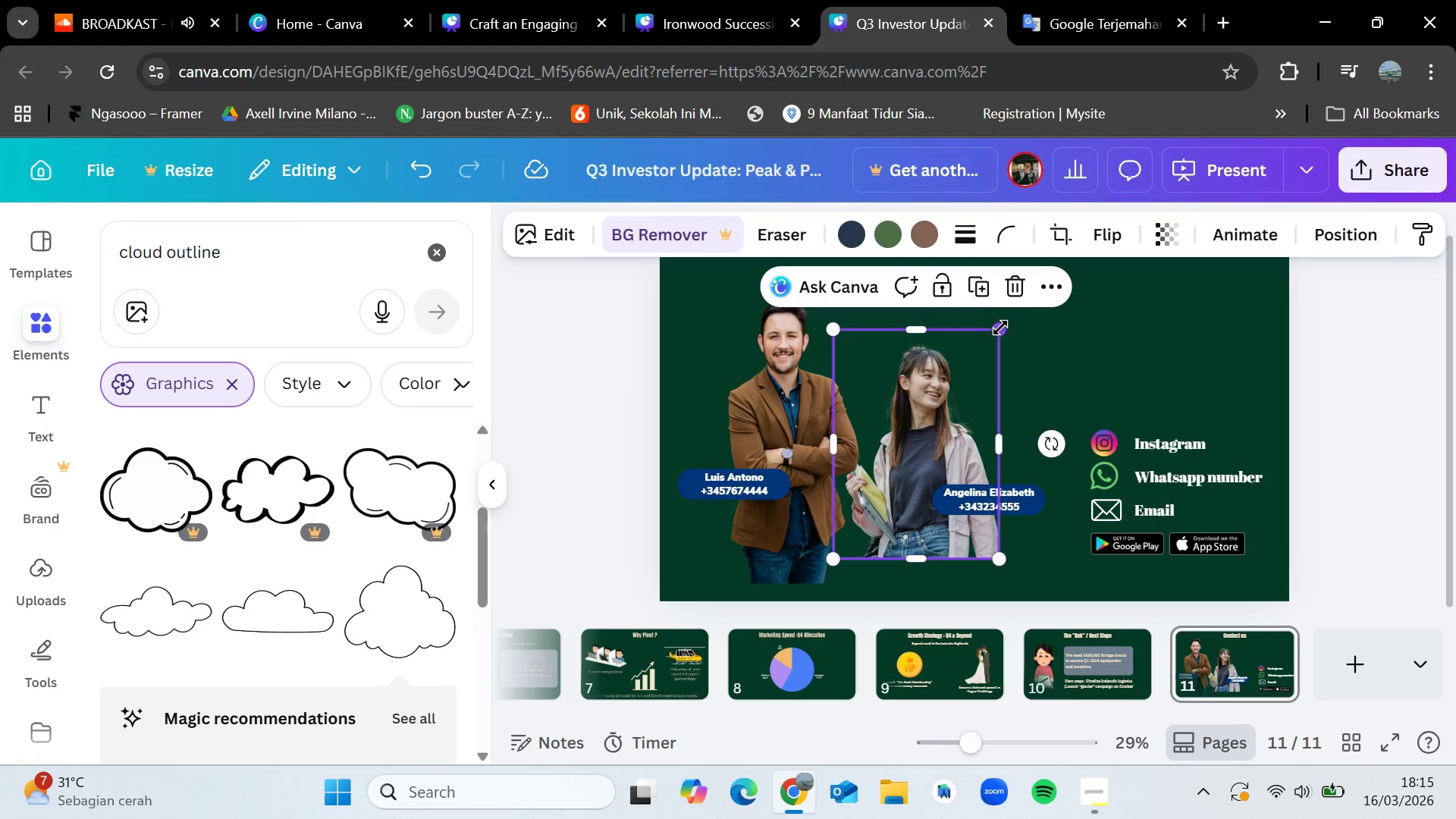 
left_click_drag(start_coordinate=[1000, 328], to_coordinate=[1062, 290])
 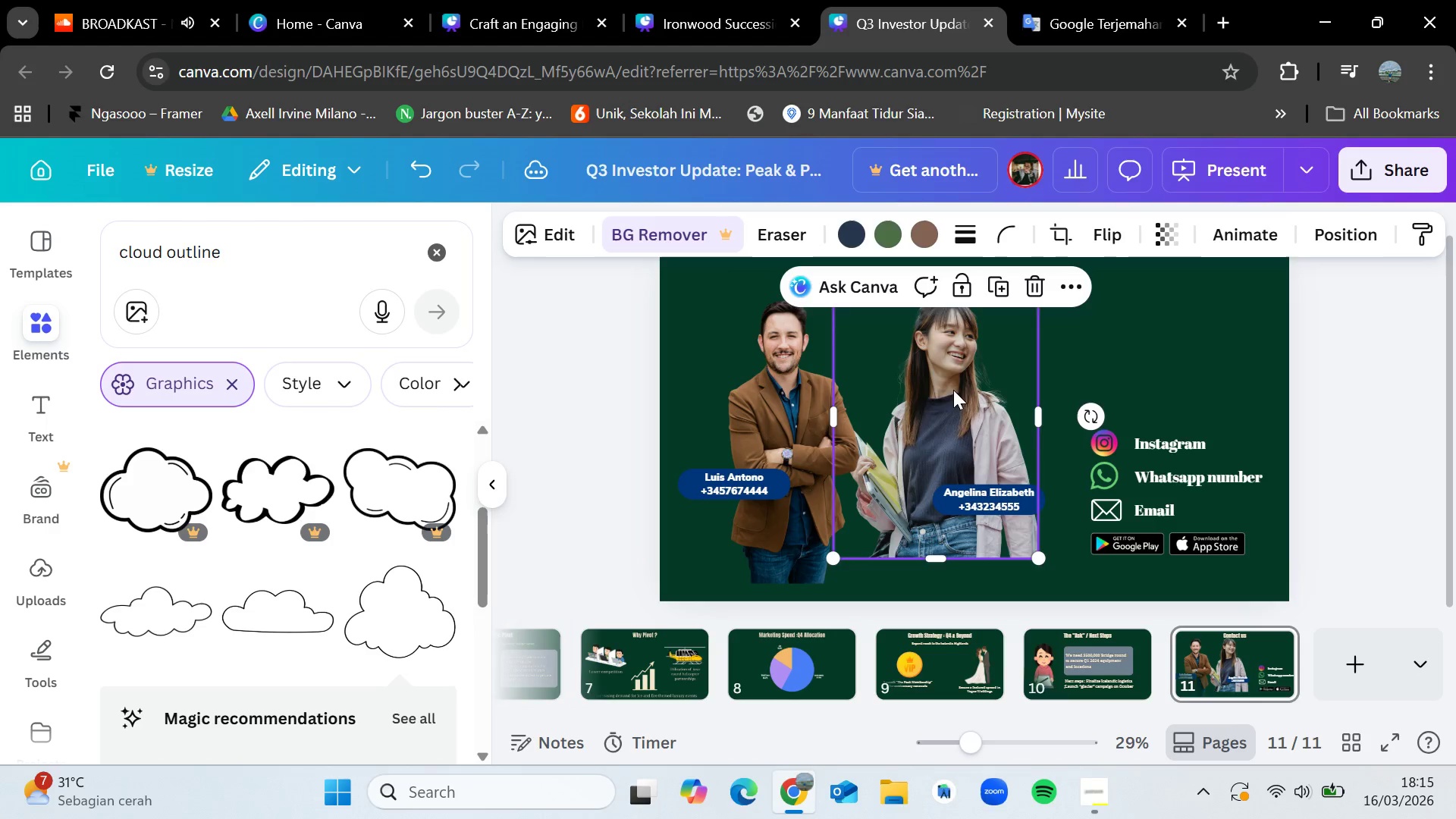 
left_click_drag(start_coordinate=[953, 390], to_coordinate=[926, 402])
 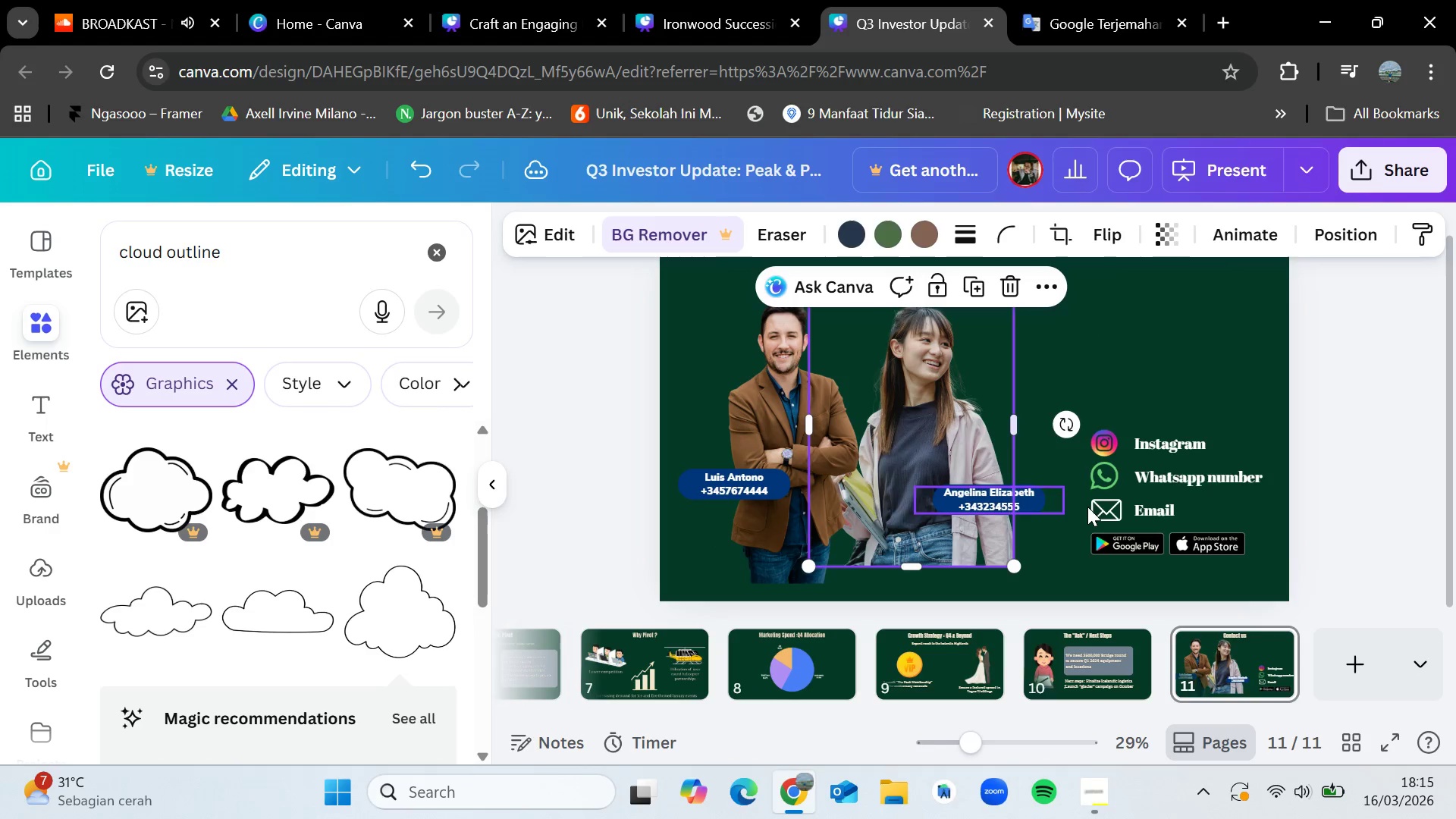 
left_click([1088, 507])
 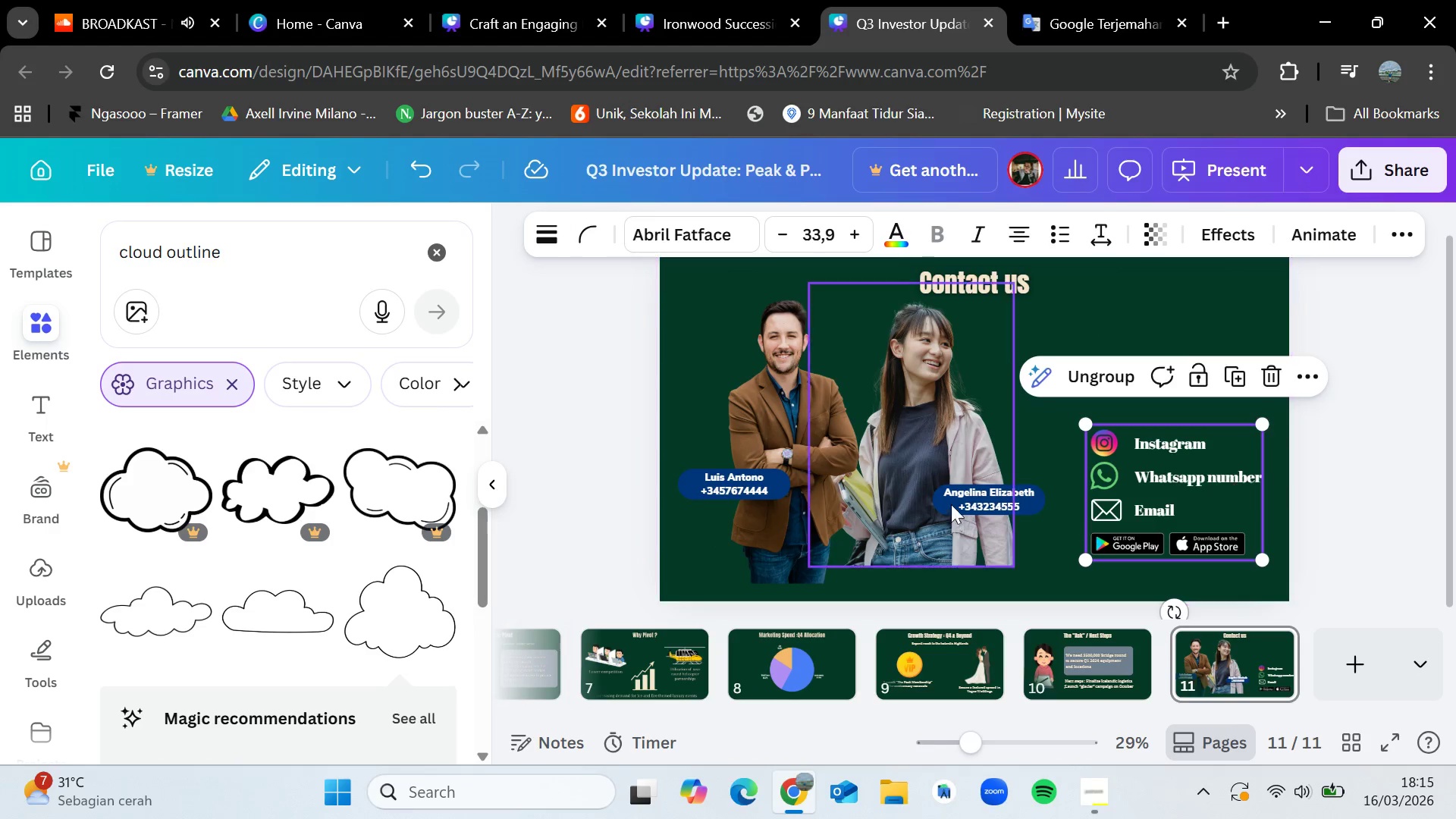 
left_click_drag(start_coordinate=[924, 453], to_coordinate=[926, 469])
 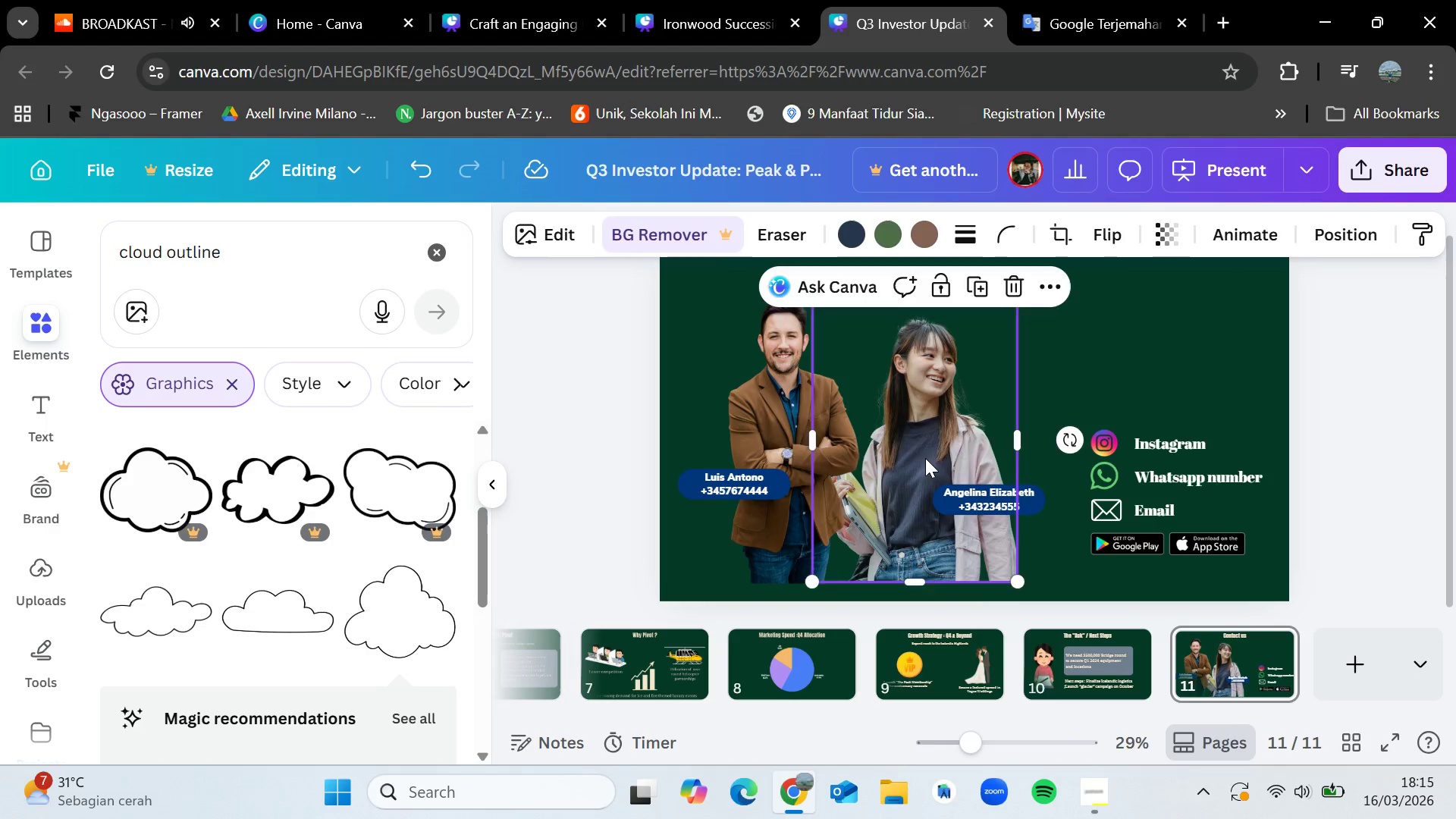 
left_click_drag(start_coordinate=[925, 458], to_coordinate=[927, 479])
 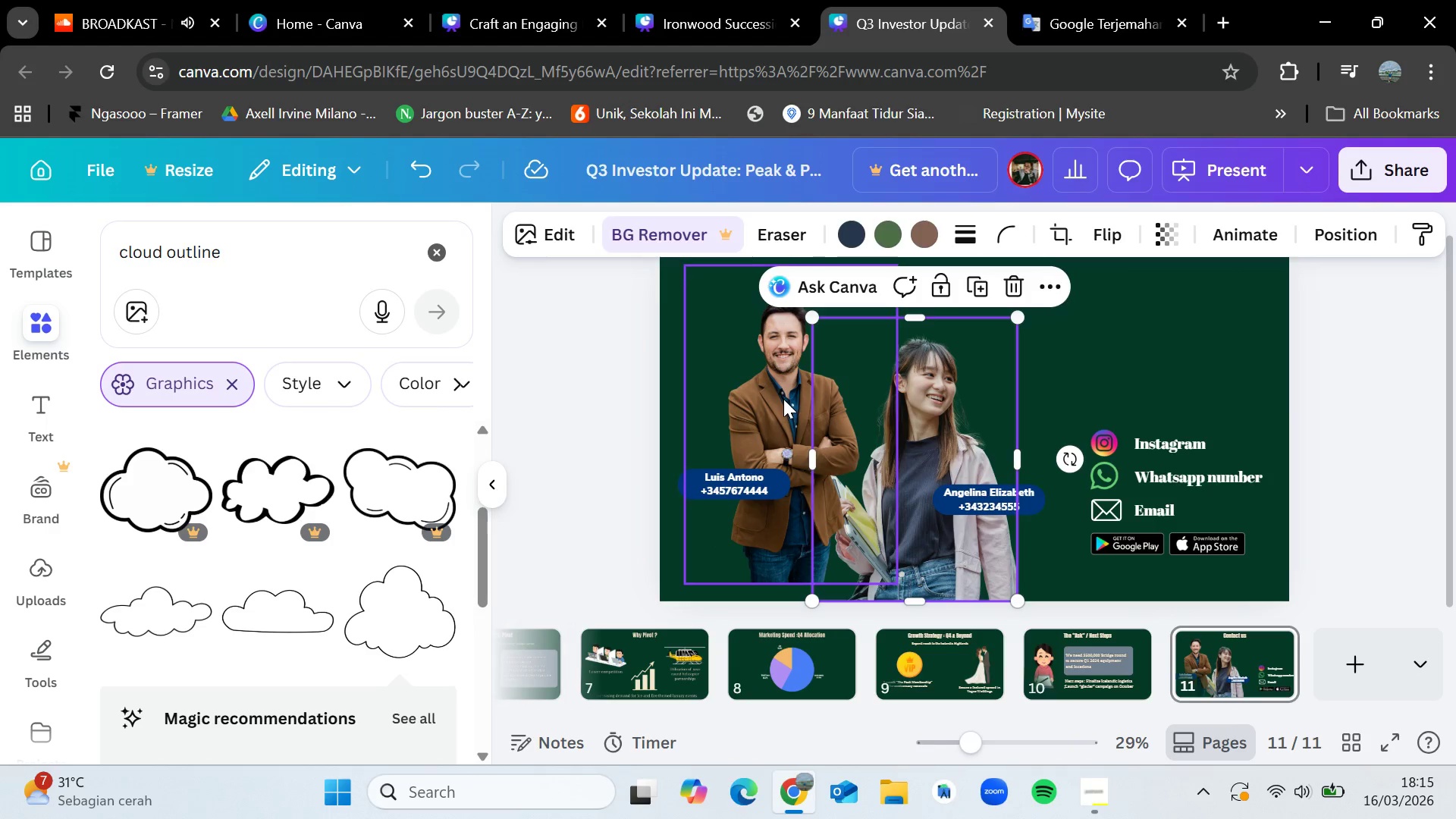 
left_click_drag(start_coordinate=[783, 399], to_coordinate=[776, 426])
 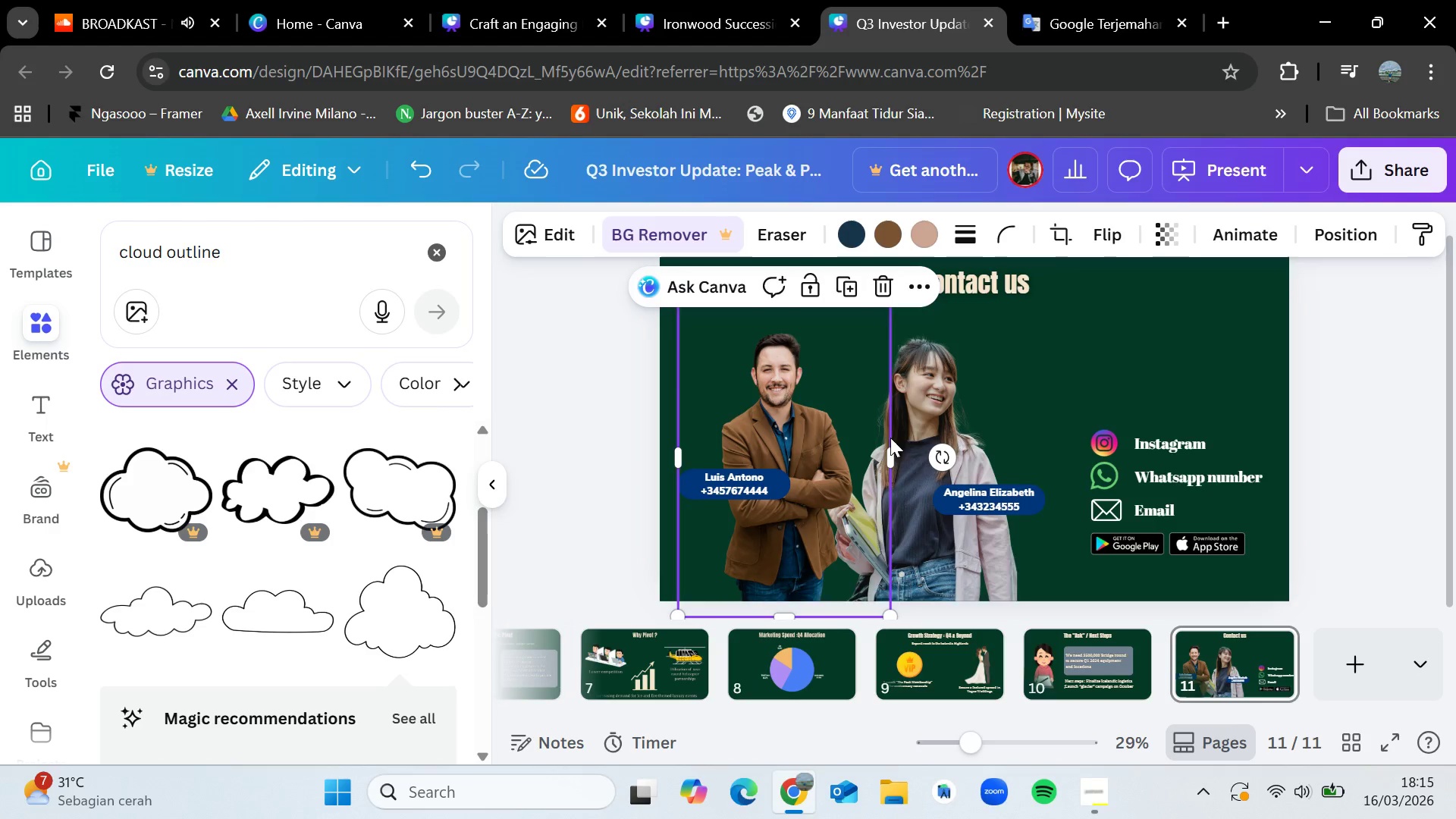 
left_click([1042, 425])
 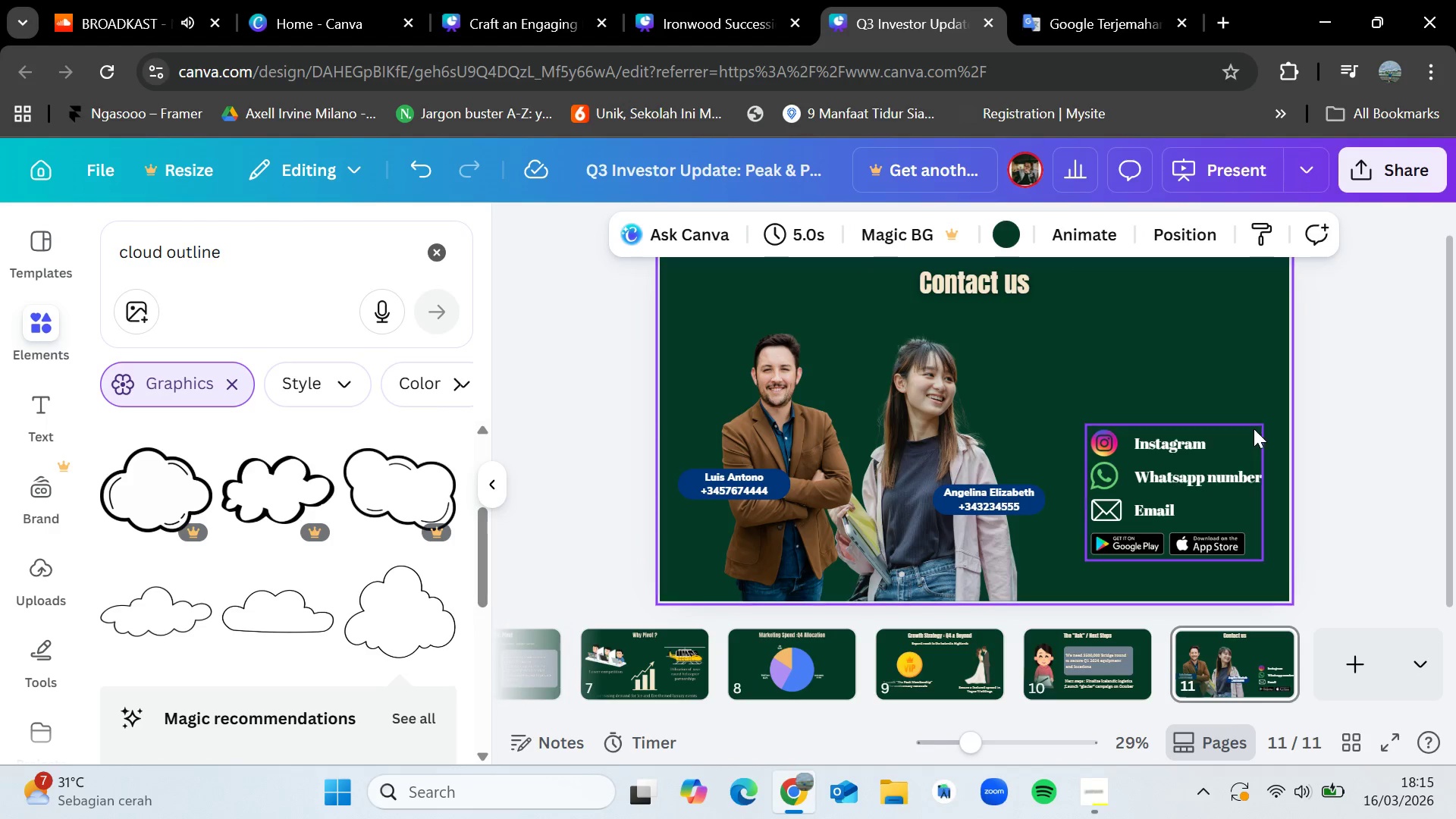 
left_click([939, 445])
 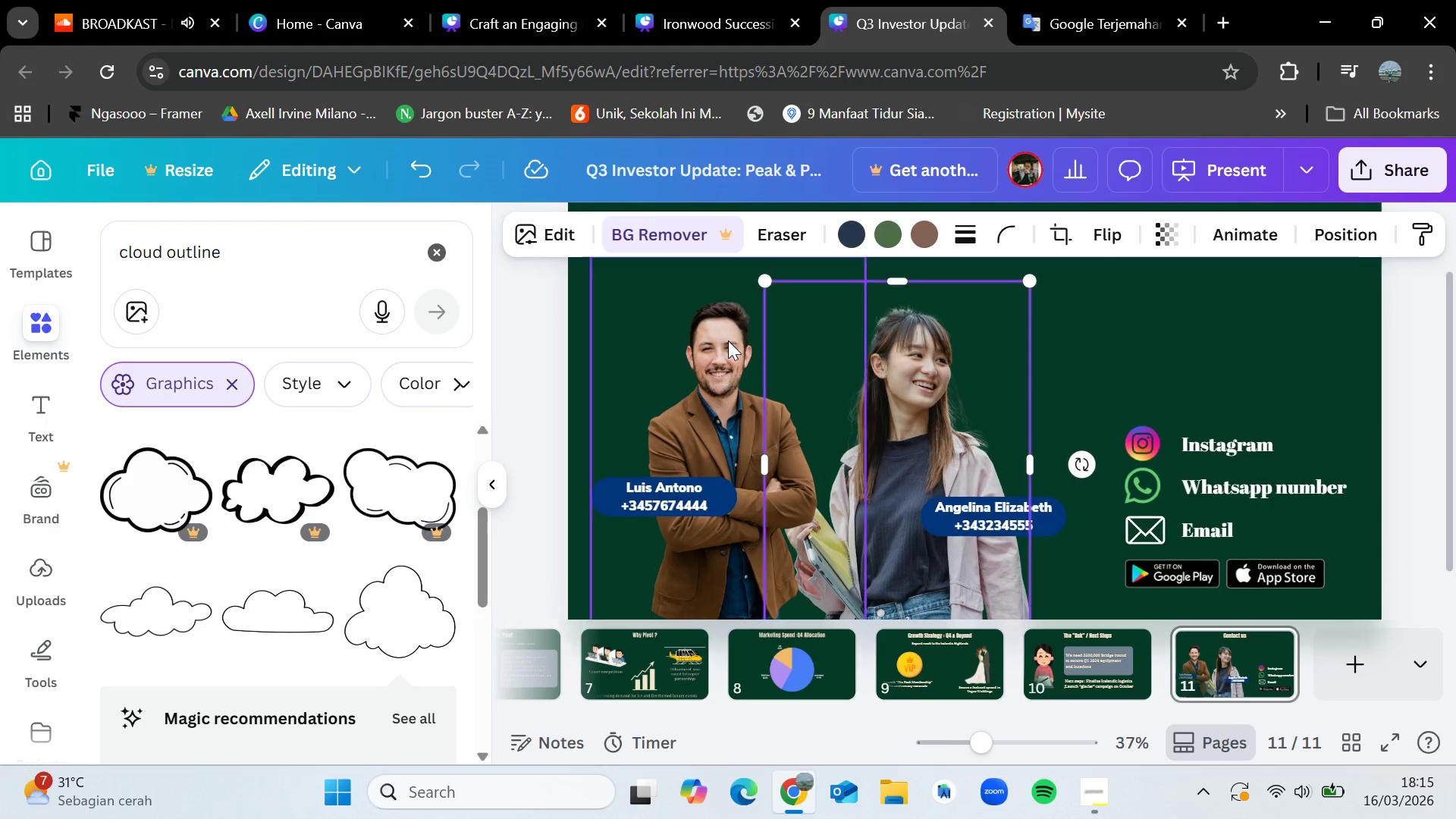 
left_click([726, 340])
 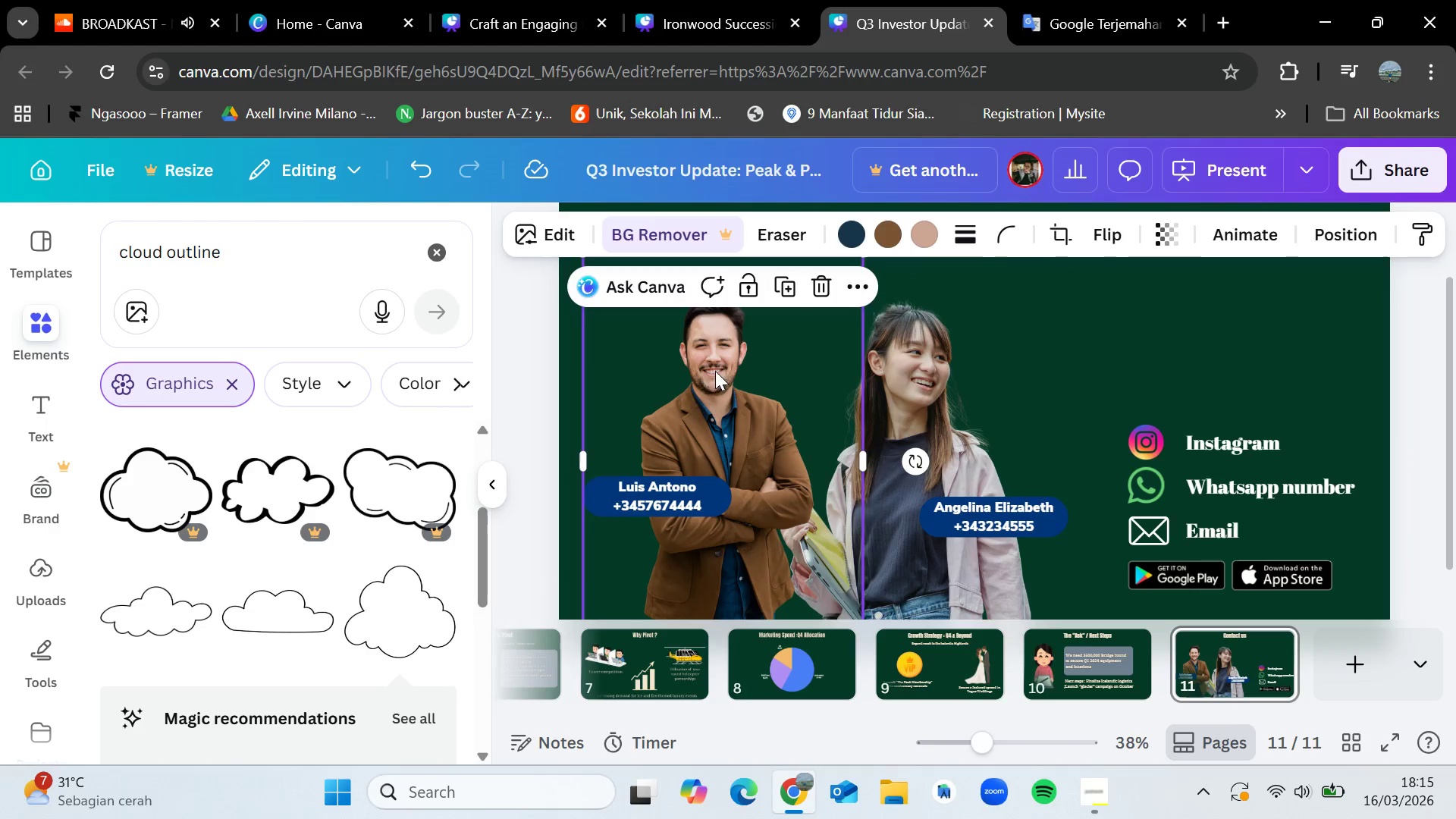 
scroll: coordinate [716, 391], scroll_direction: up, amount: 1.0
 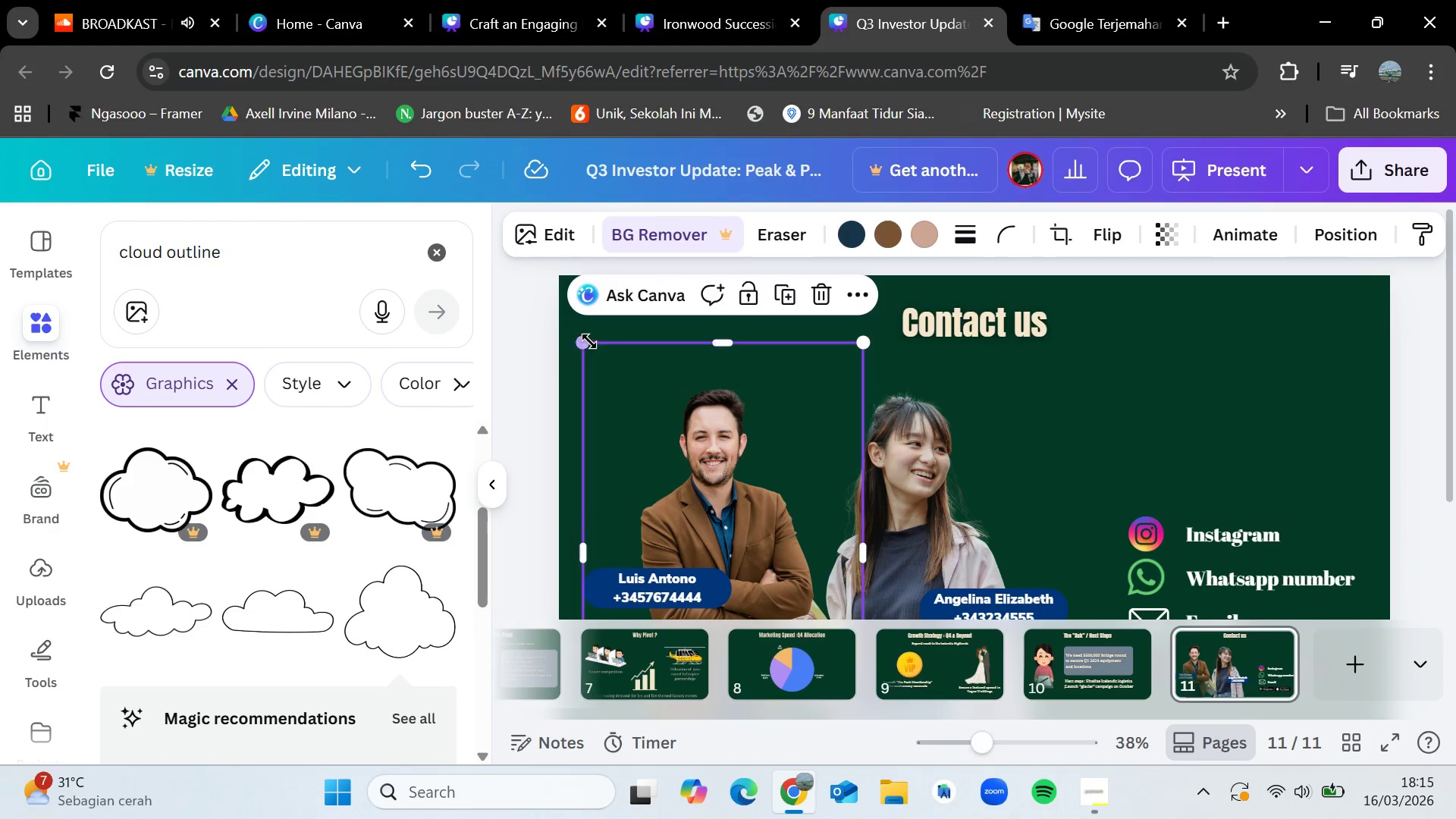 
left_click_drag(start_coordinate=[583, 340], to_coordinate=[557, 328])
 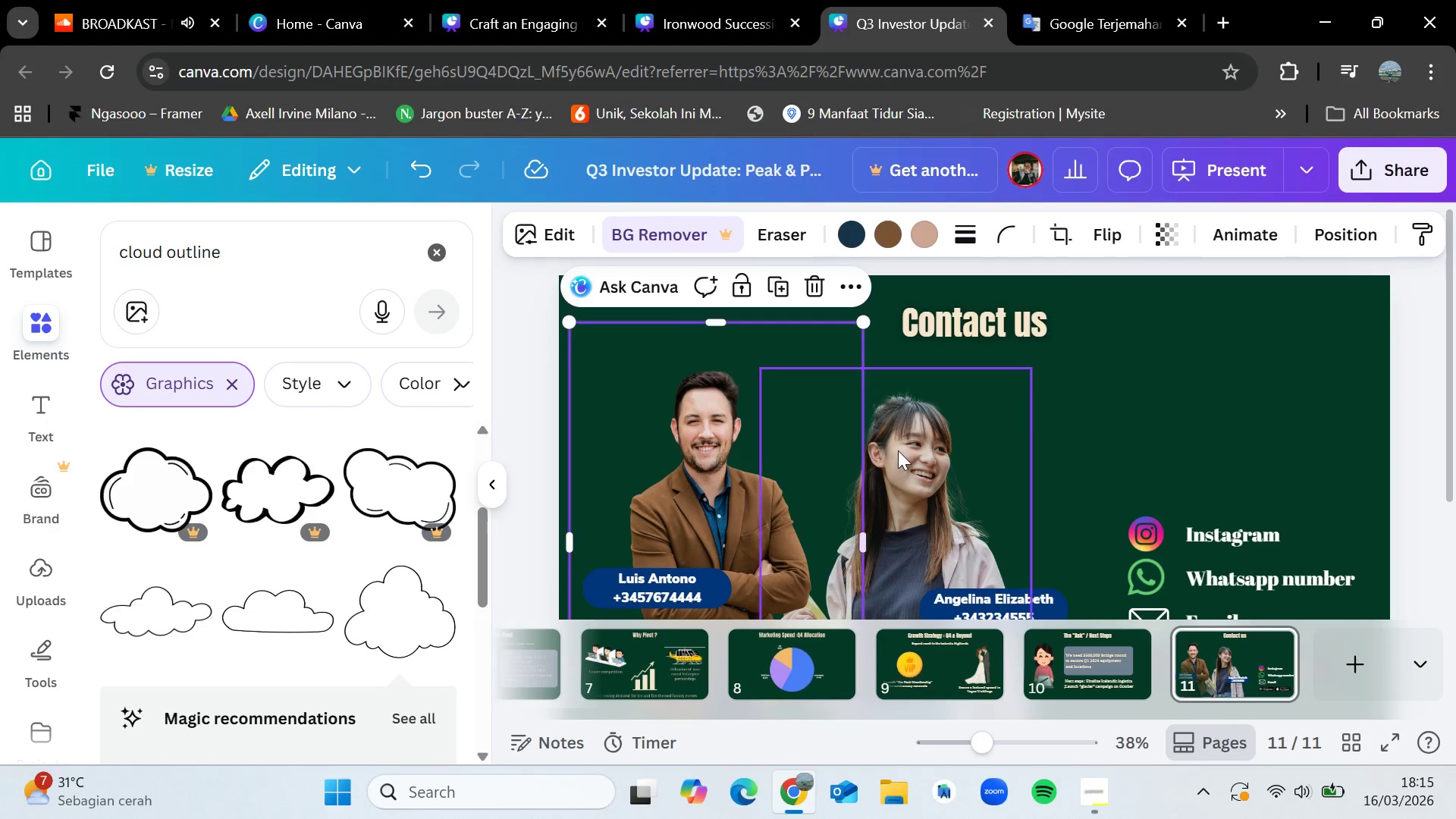 
left_click([903, 450])
 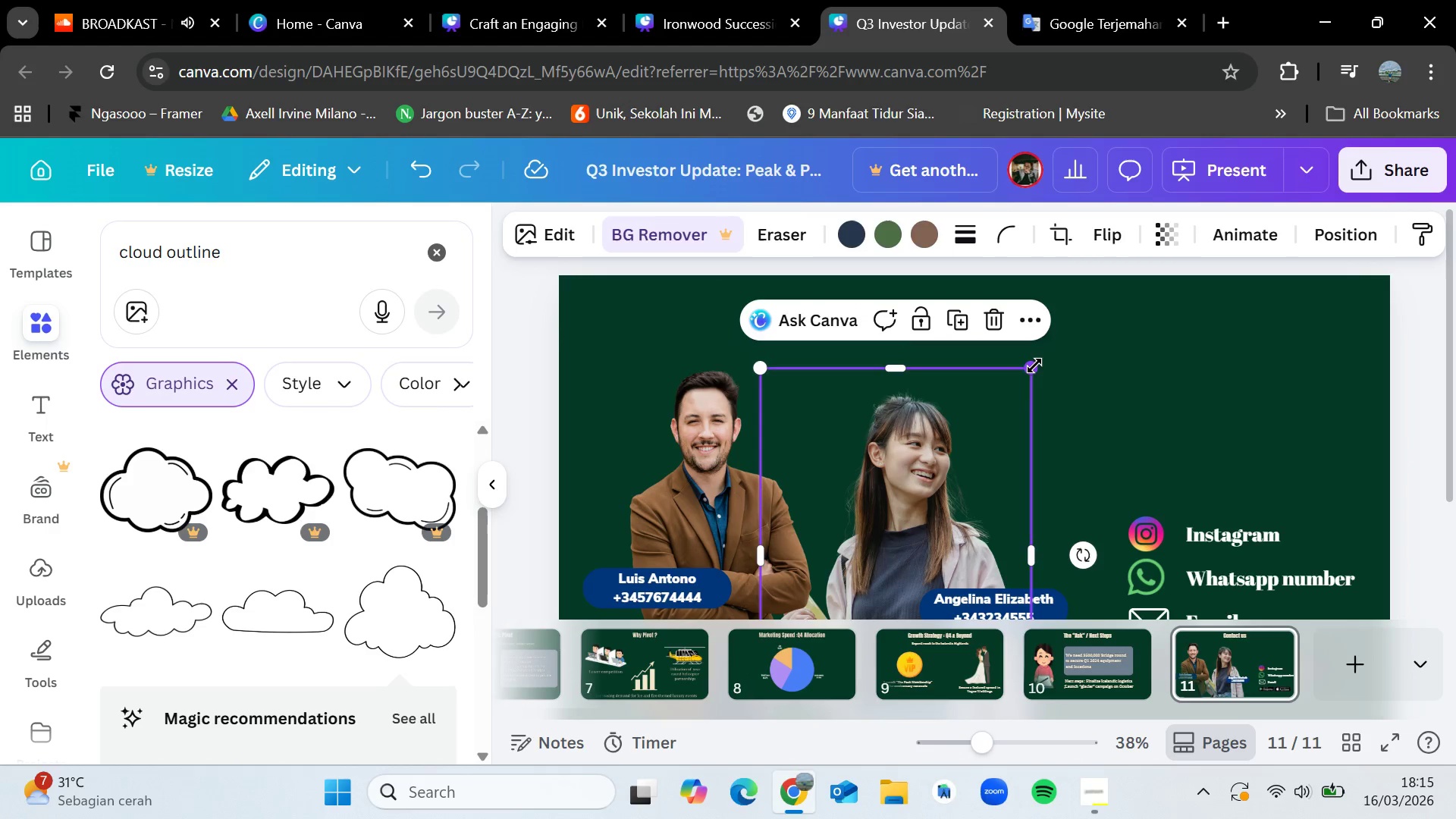 
left_click_drag(start_coordinate=[1029, 364], to_coordinate=[1046, 348])
 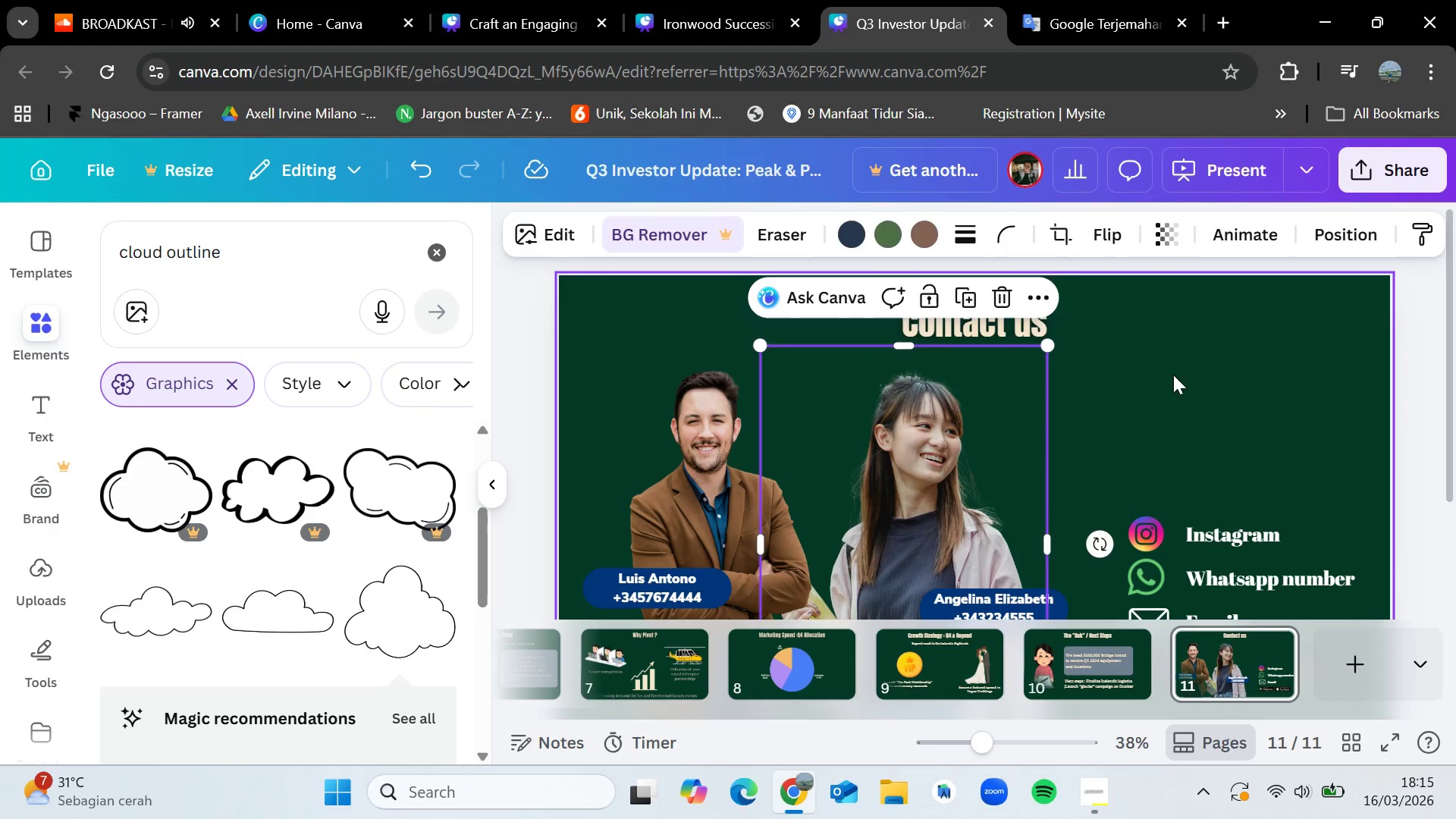 
left_click([1173, 375])
 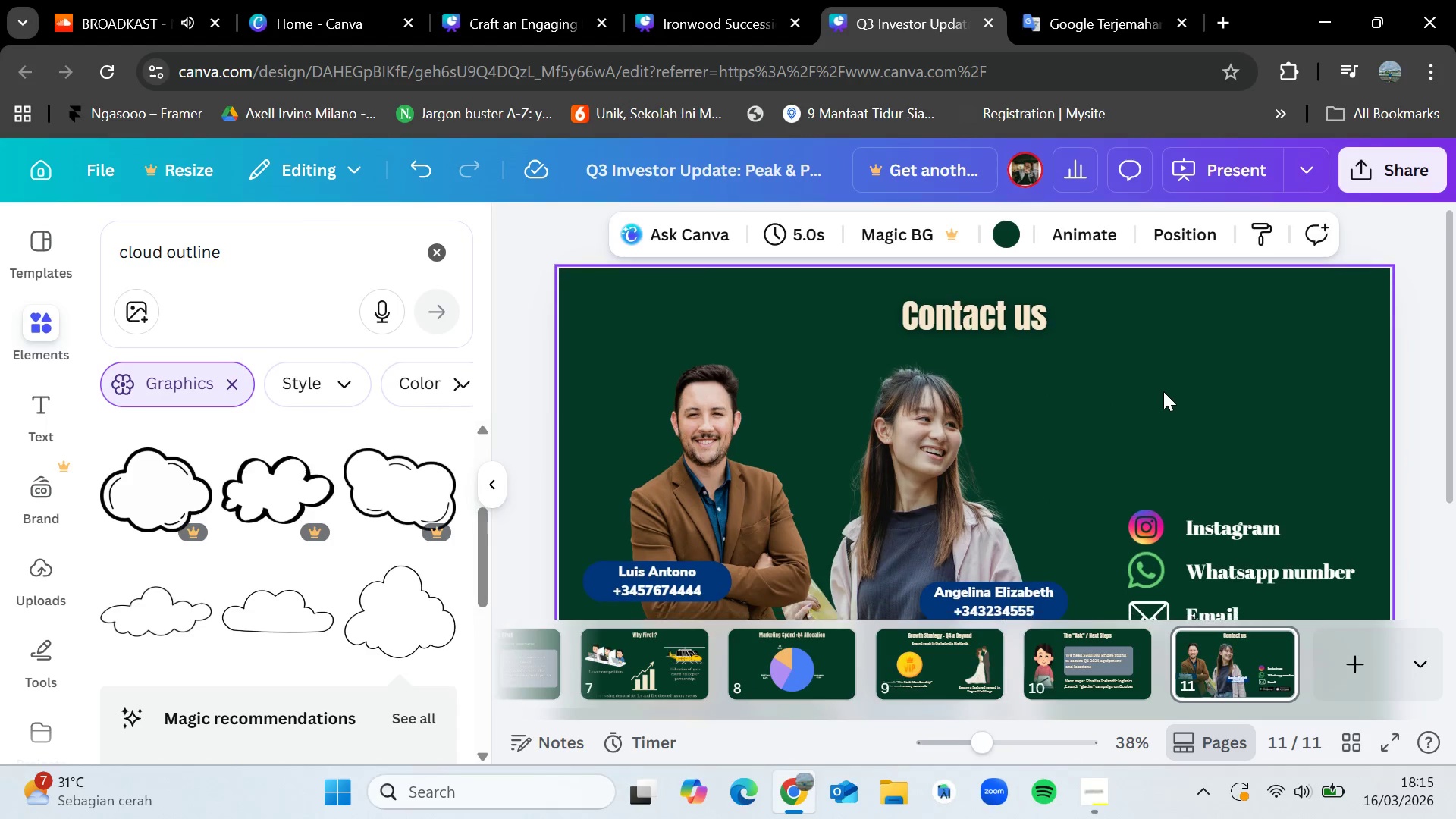 
scroll: coordinate [1163, 391], scroll_direction: down, amount: 1.0
 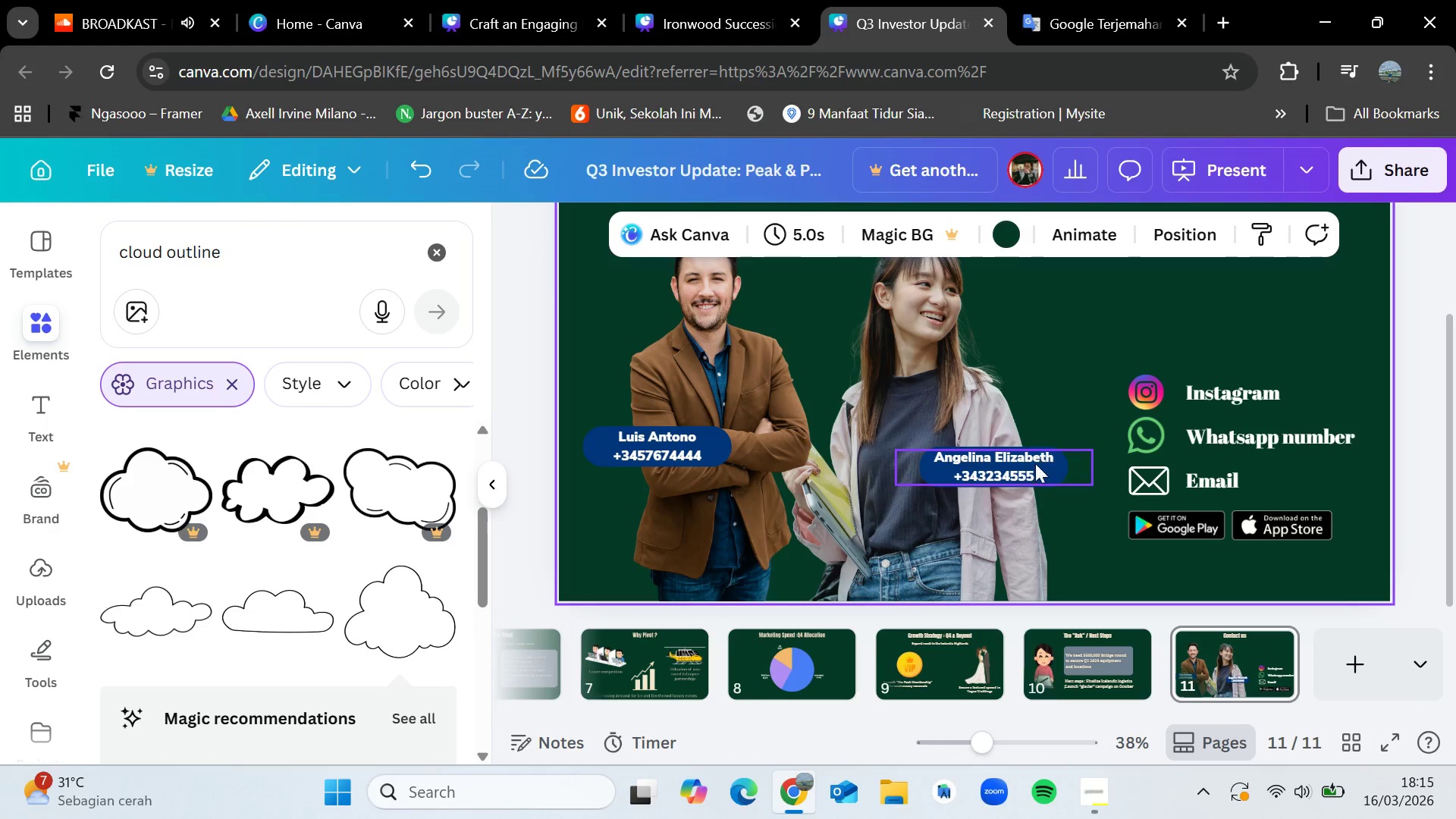 
left_click([1024, 462])
 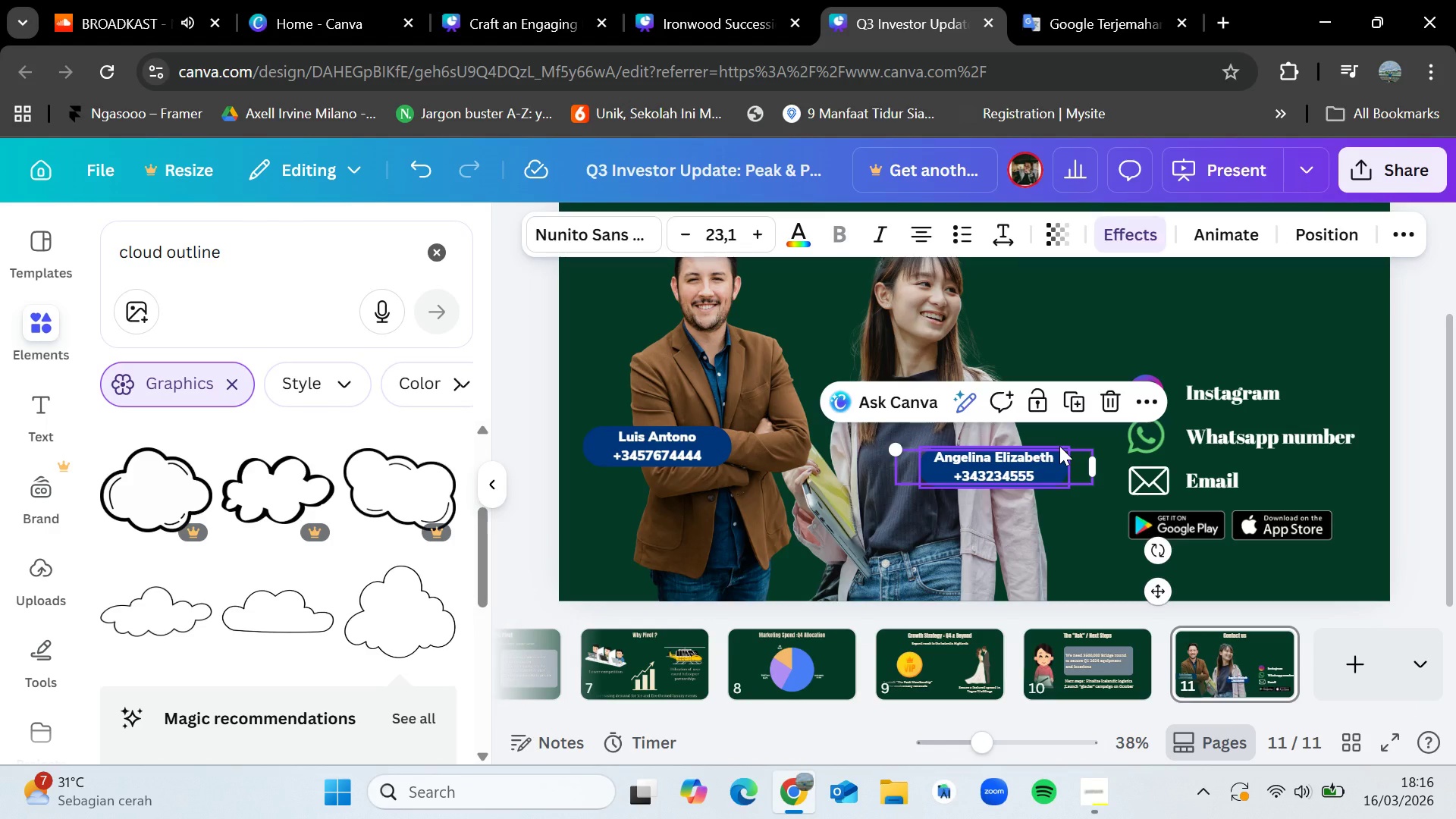 
left_click([1059, 446])
 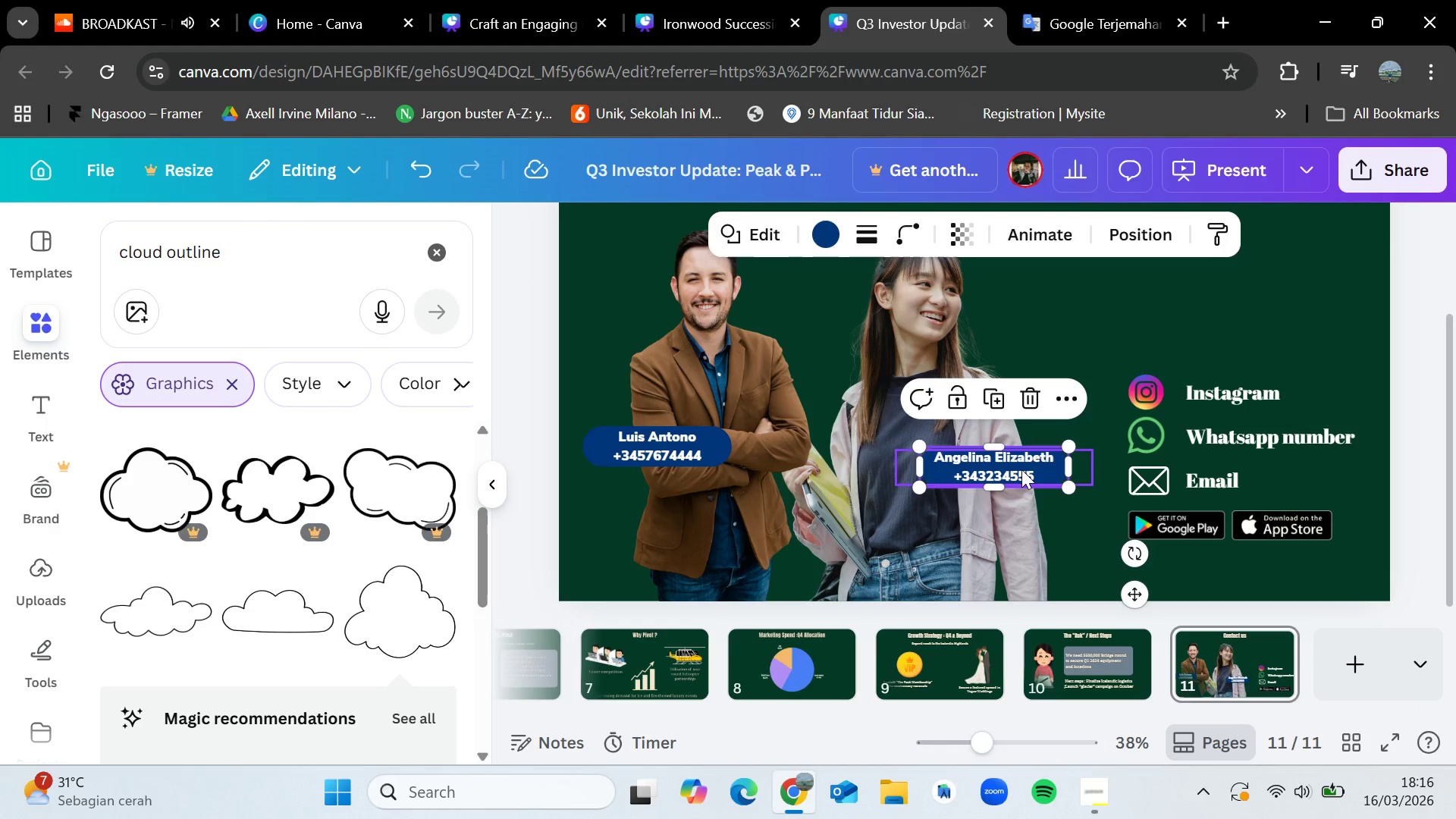 
hold_key(key=ShiftLeft, duration=1.05)
left_click([1021, 469])
 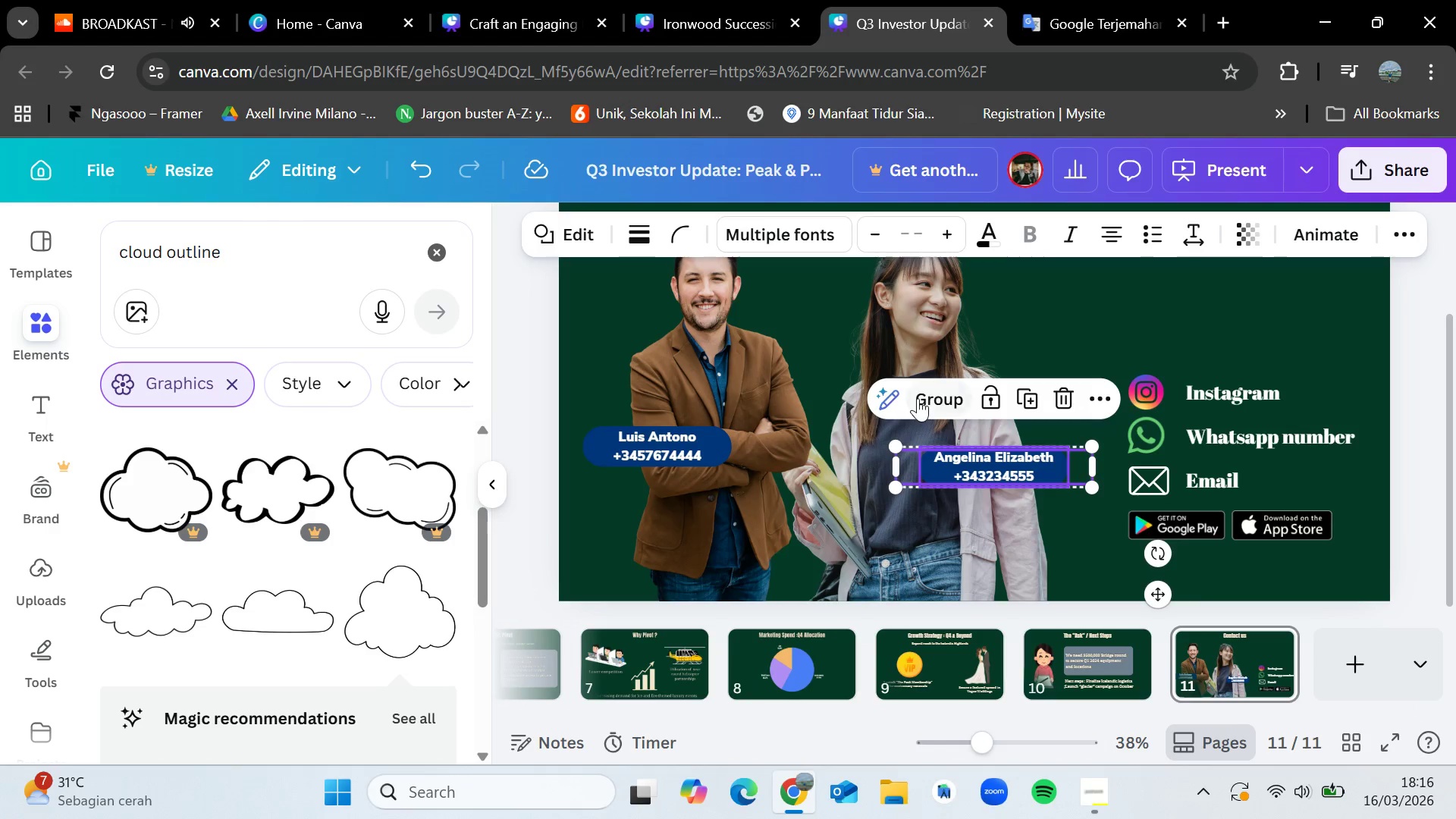 
left_click([922, 396])
 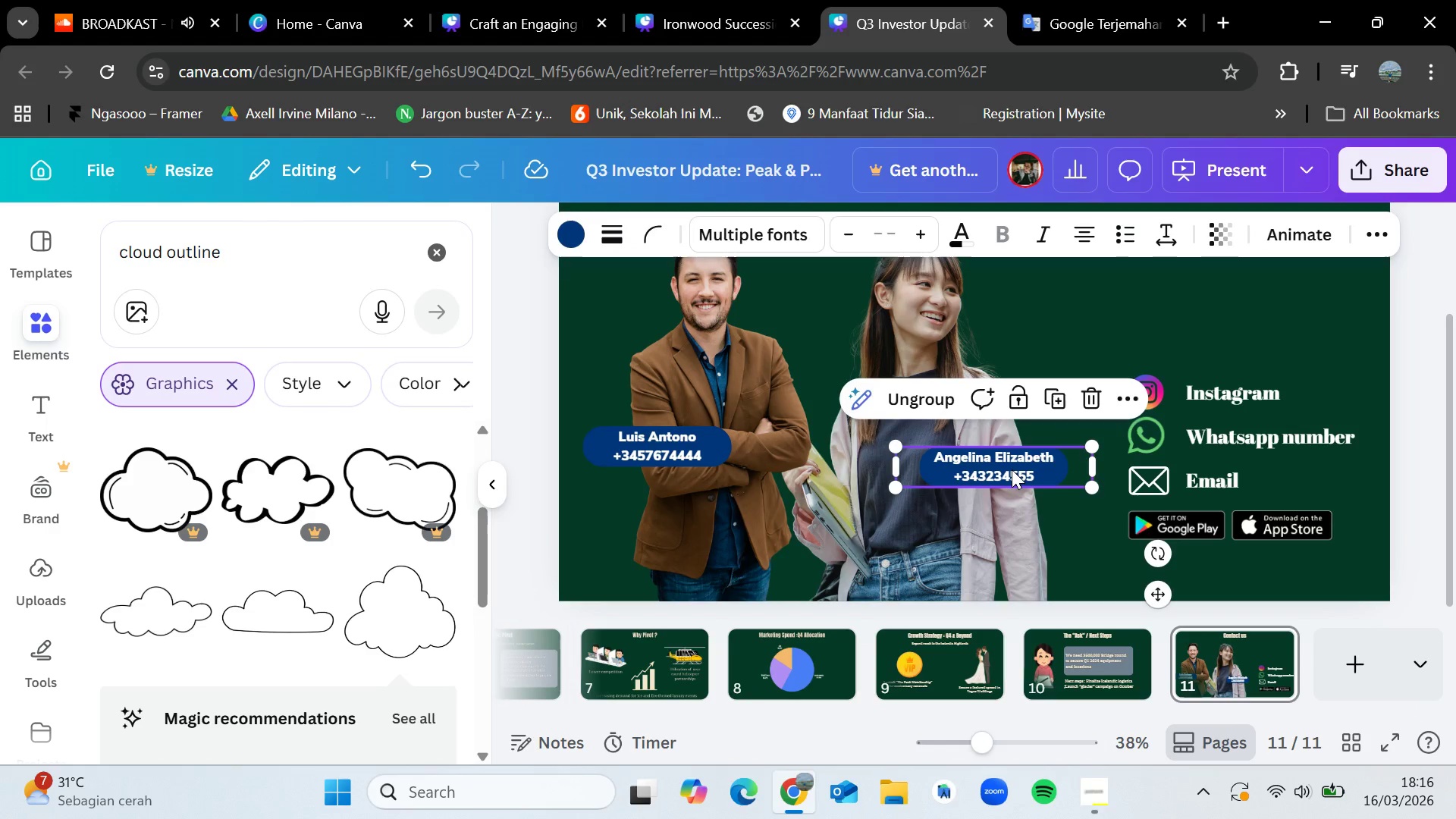 
left_click_drag(start_coordinate=[1012, 469], to_coordinate=[1016, 529])
 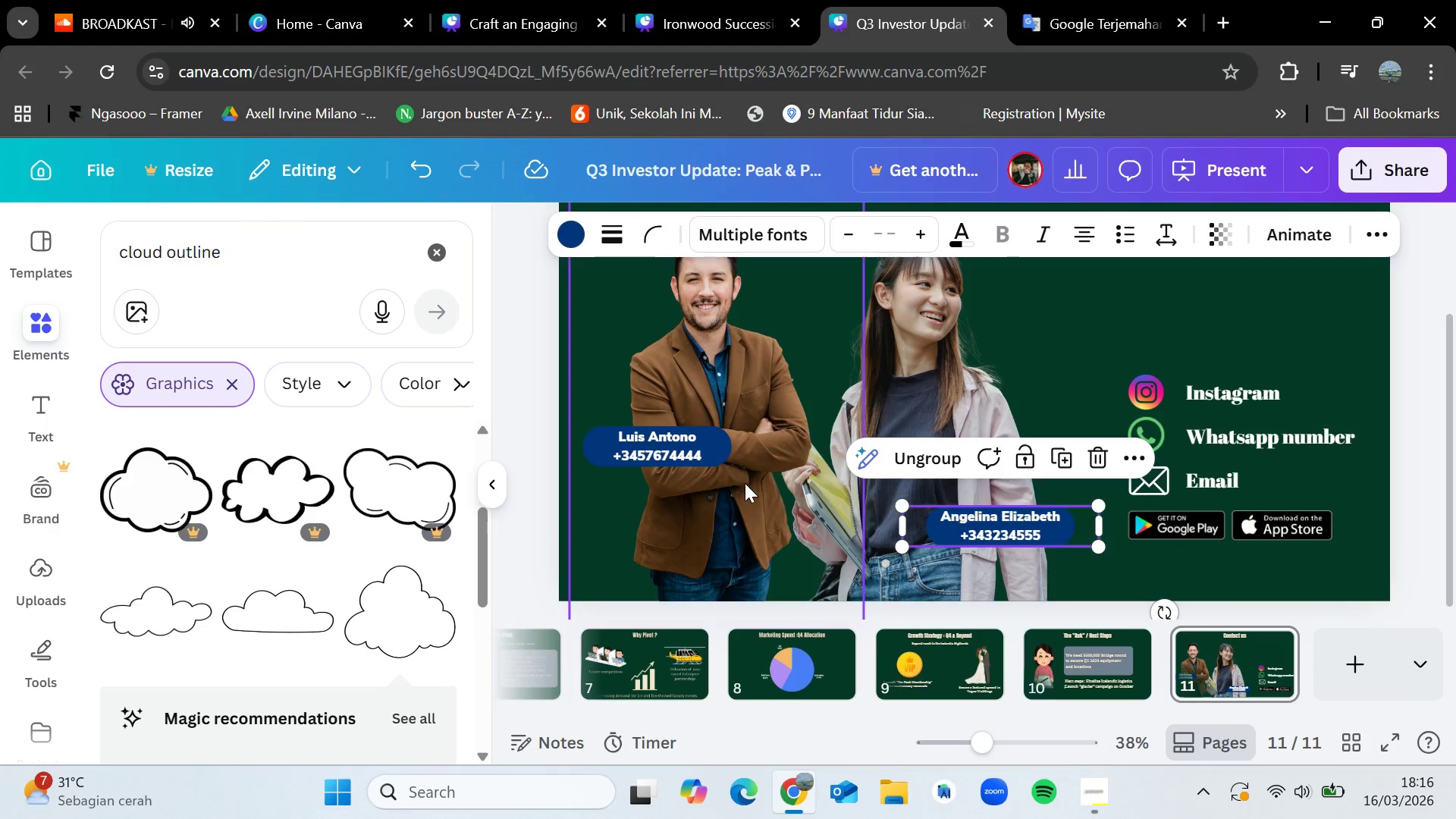 
left_click([582, 516])
 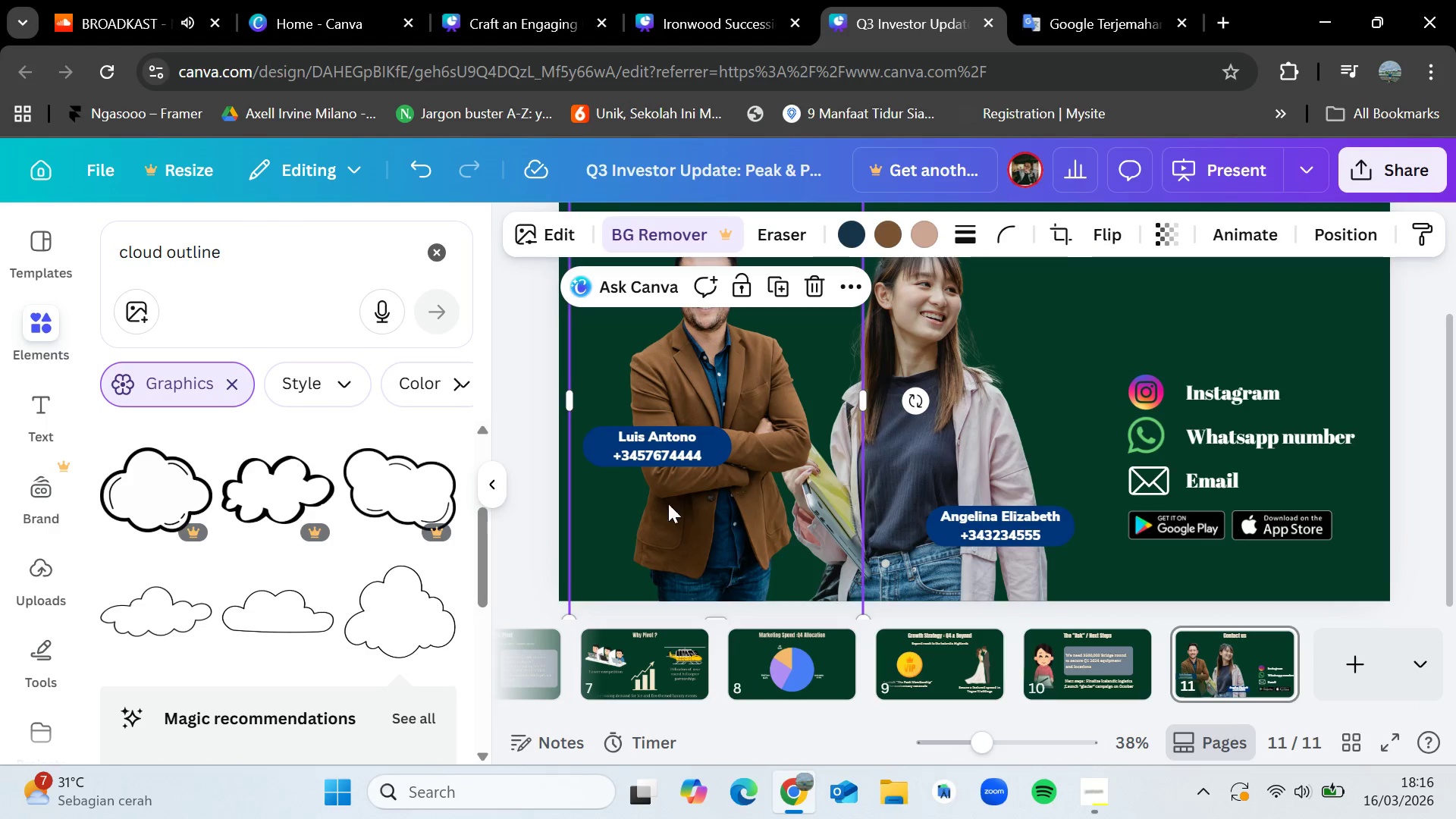 
scroll: coordinate [1276, 466], scroll_direction: down, amount: 2.0
 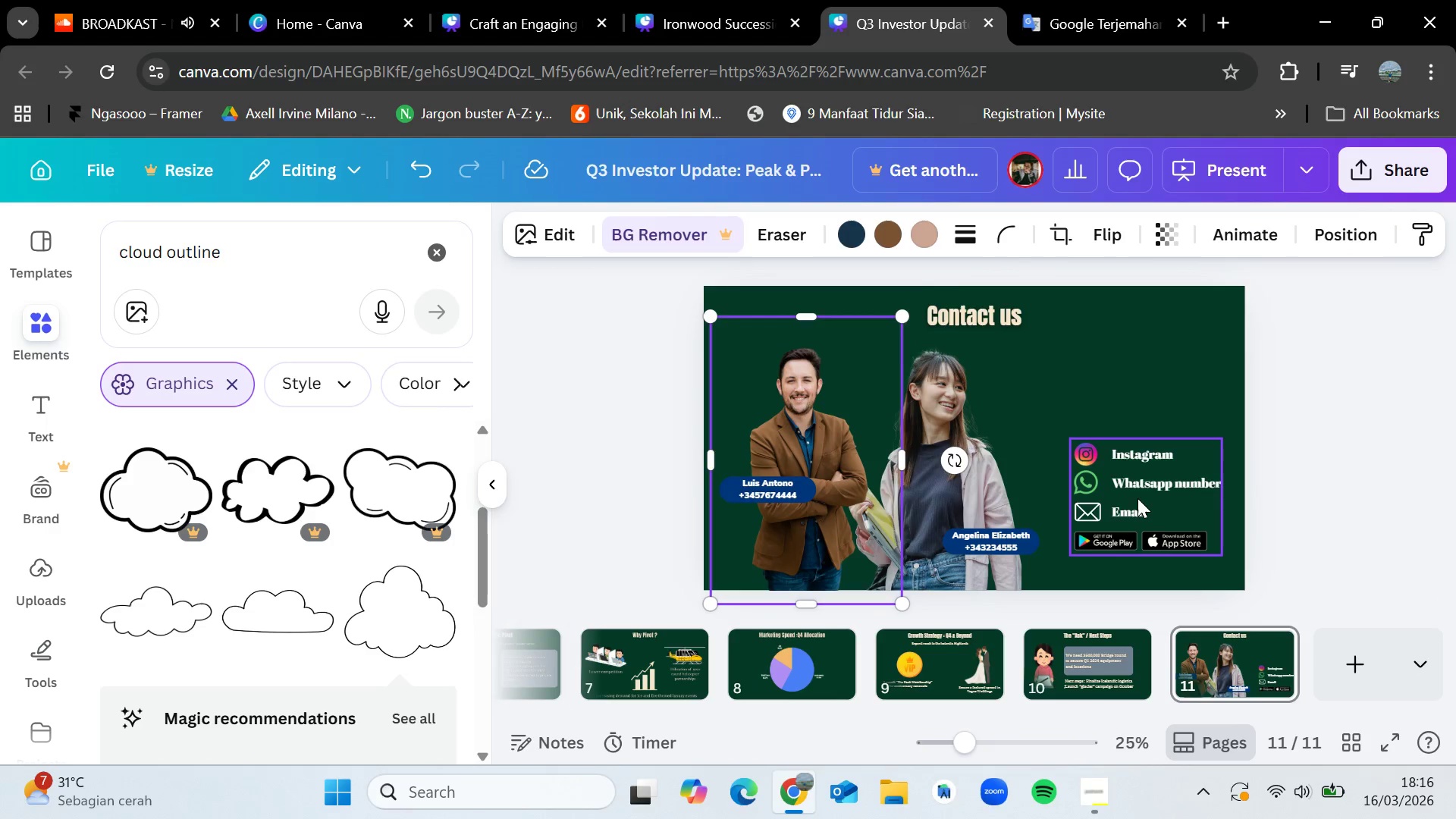 
left_click_drag(start_coordinate=[1138, 498], to_coordinate=[1138, 463])
 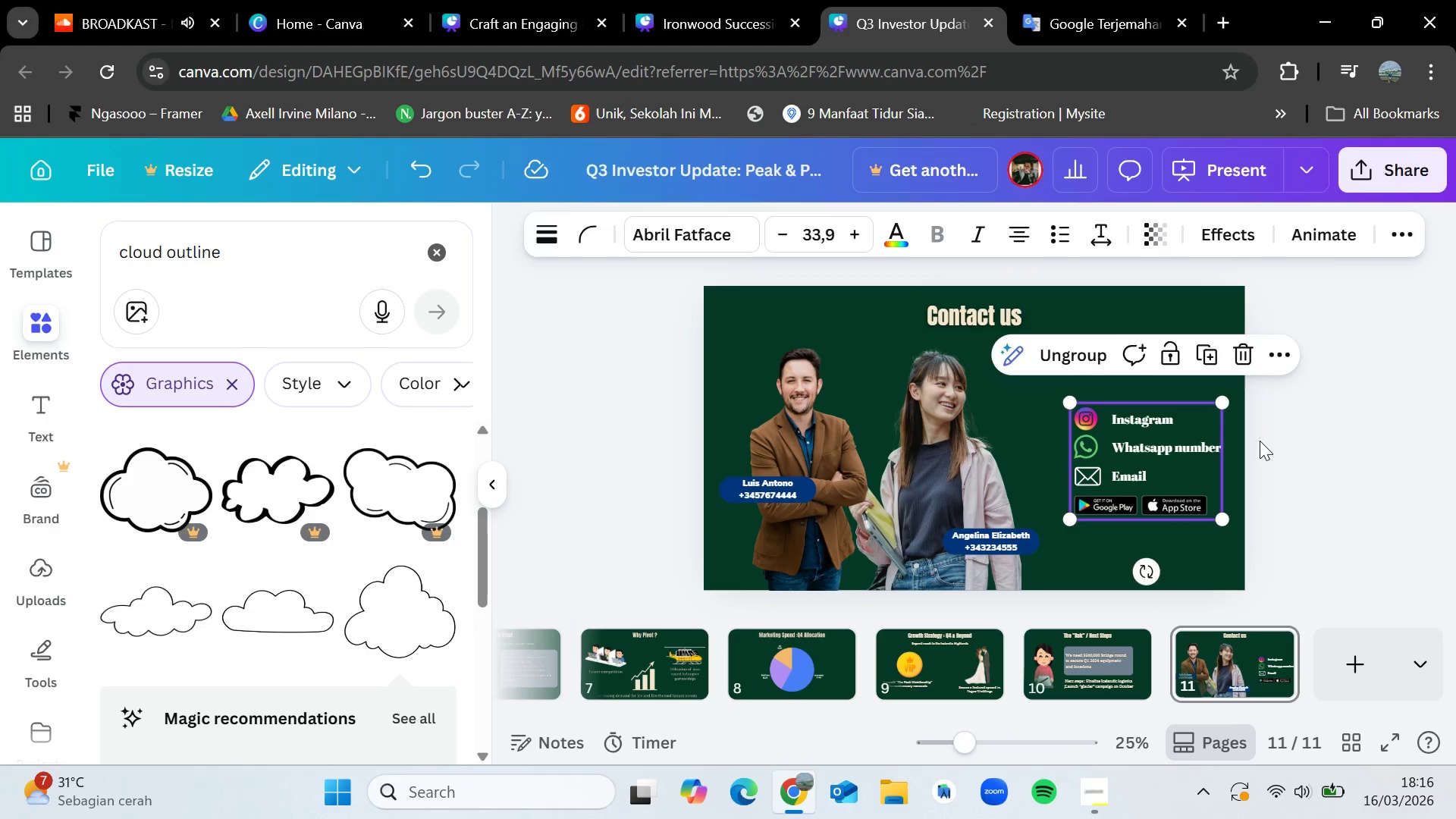 
left_click([1260, 441])
 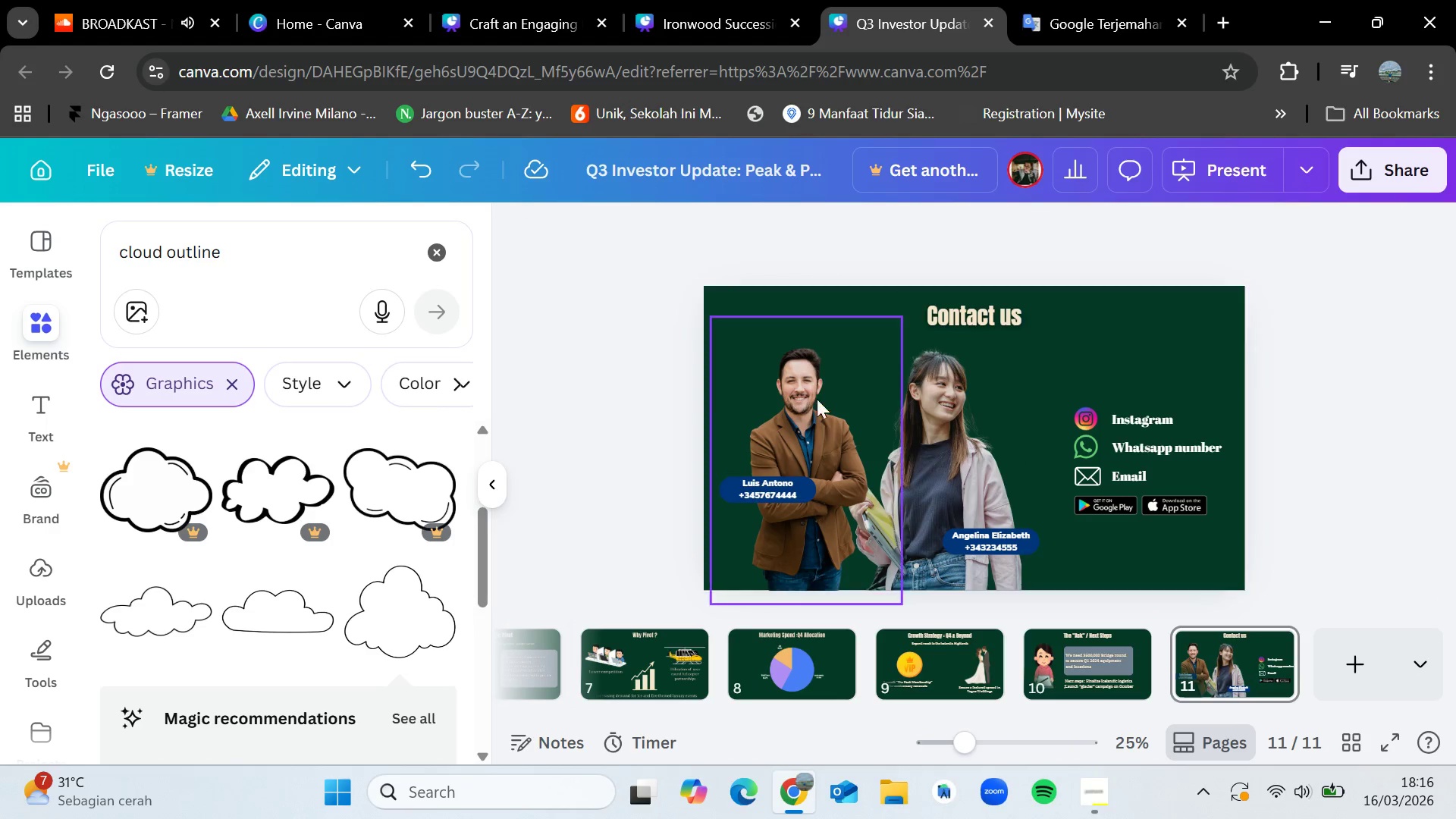 
wait(6.48)
 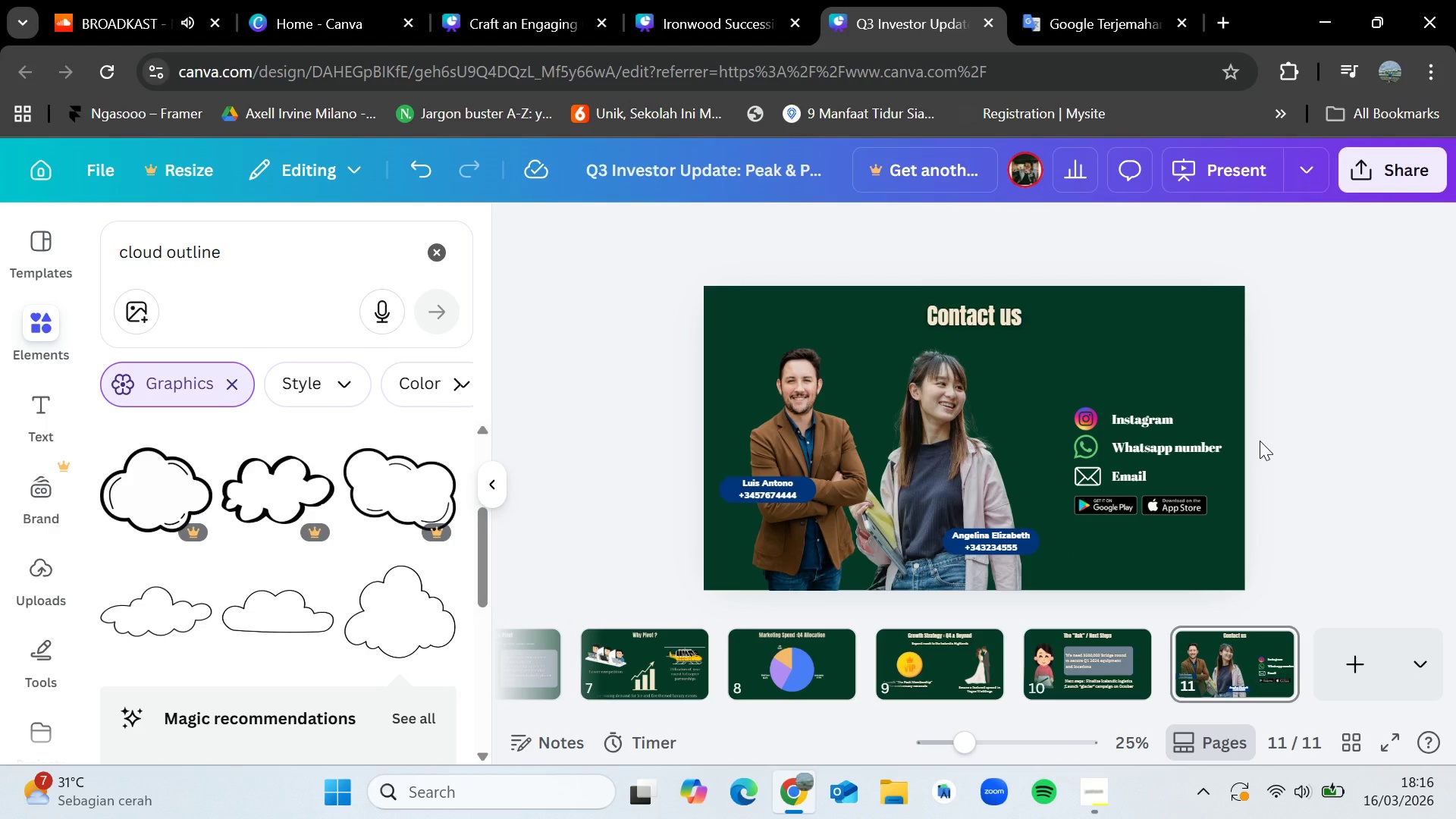 
left_click_drag(start_coordinate=[808, 439], to_coordinate=[811, 445])
 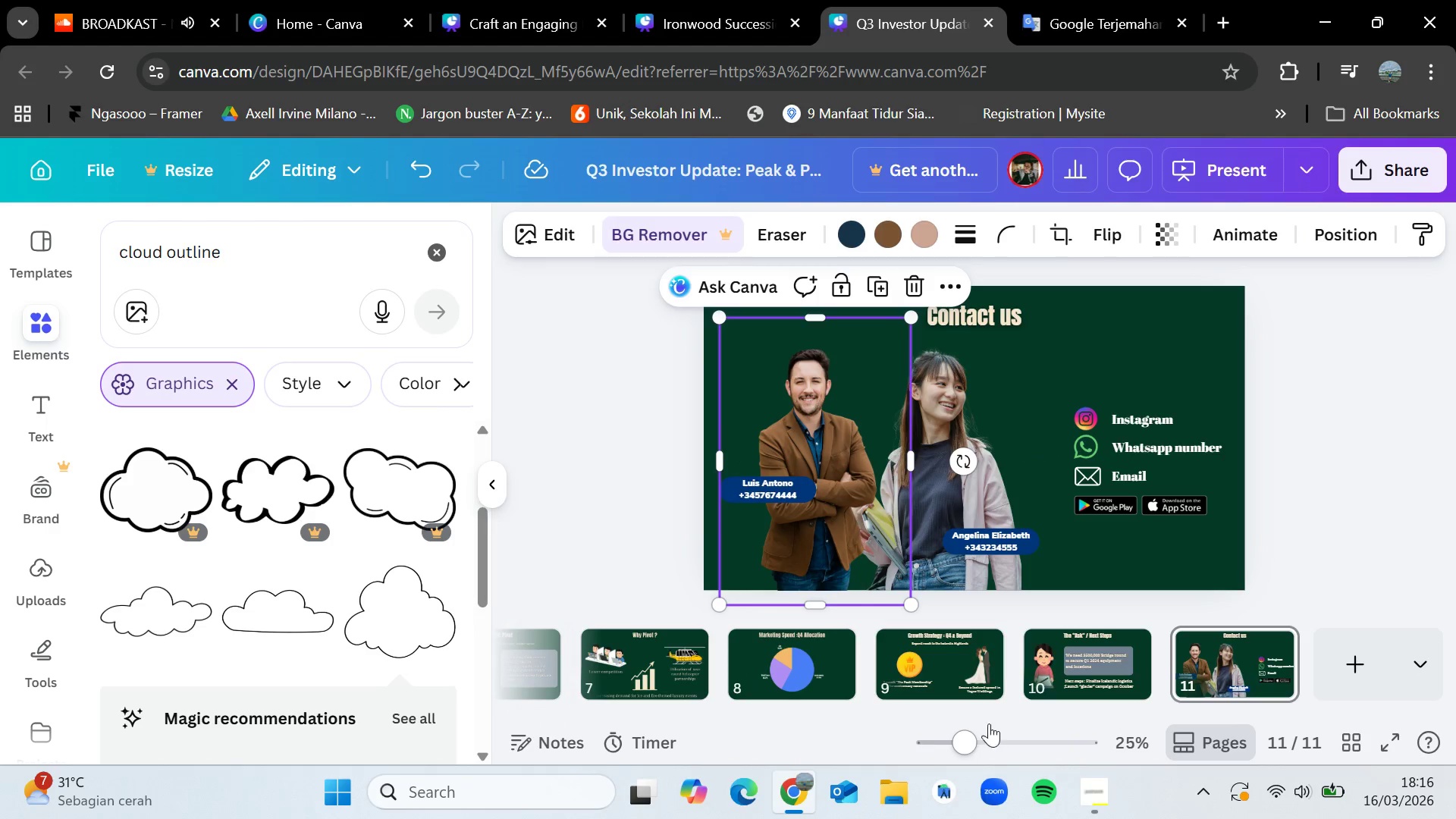 
left_click_drag(start_coordinate=[984, 711], to_coordinate=[538, 719])
 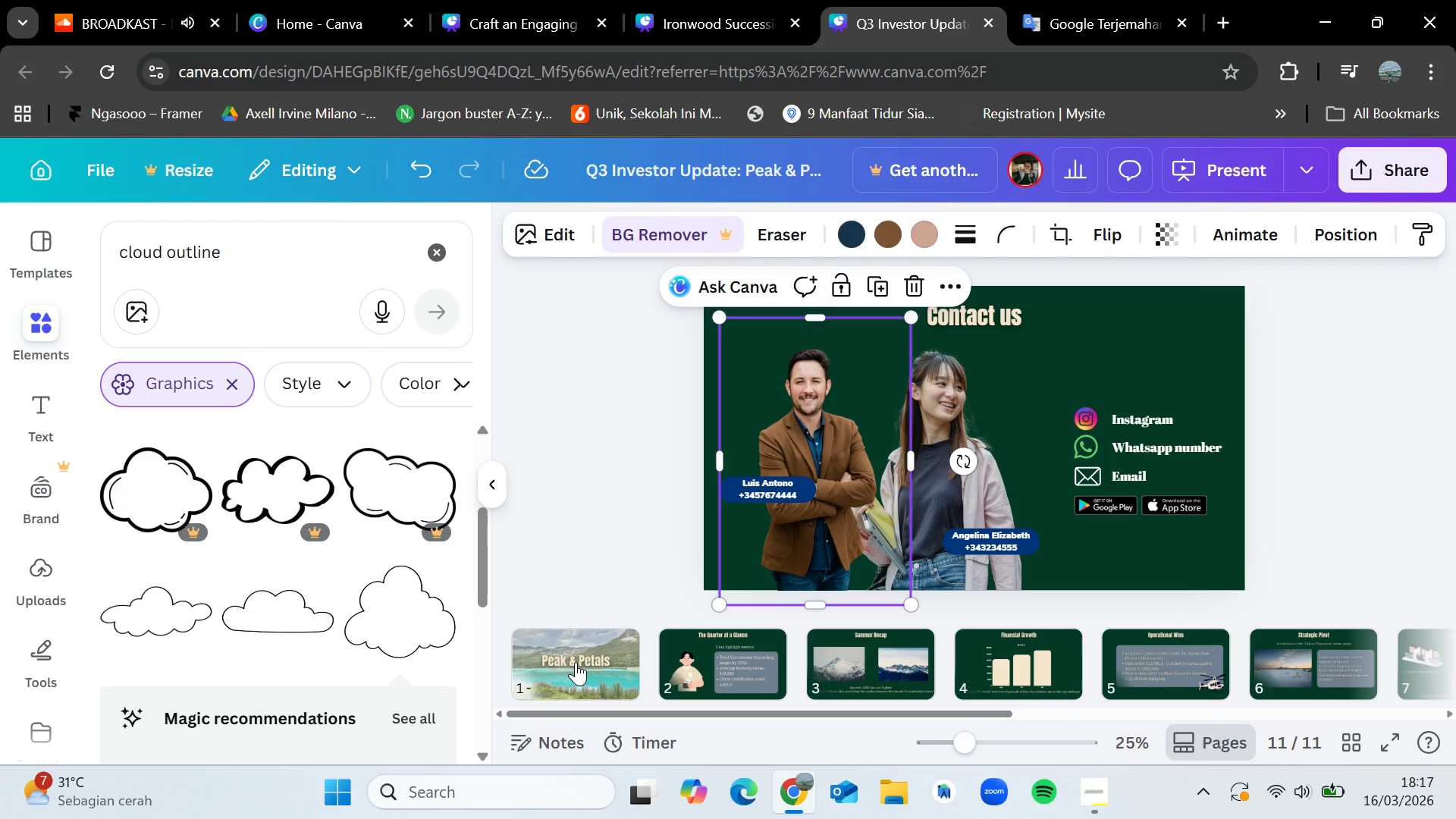 
wait(85.53)
 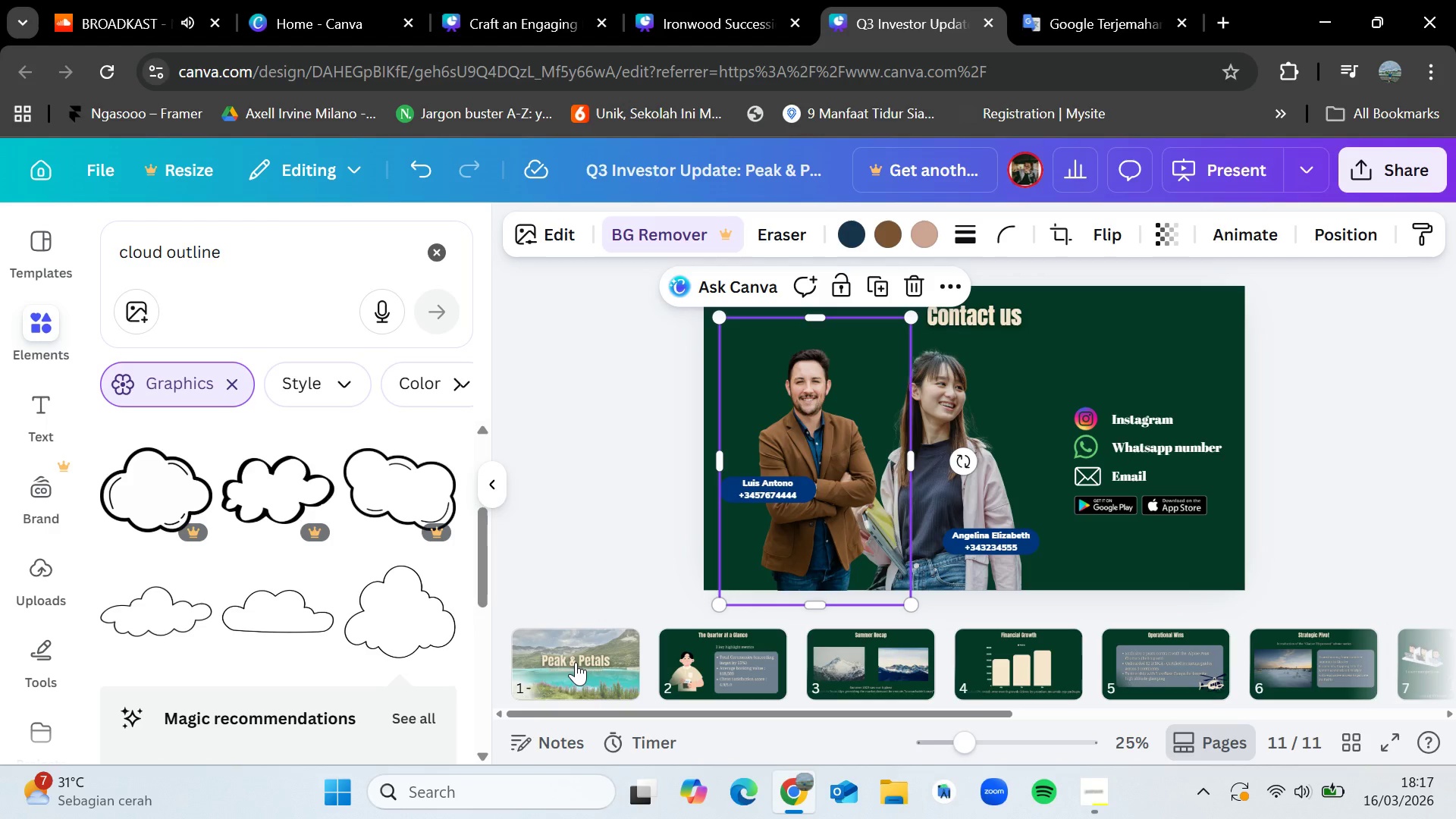 
left_click([589, 645])
 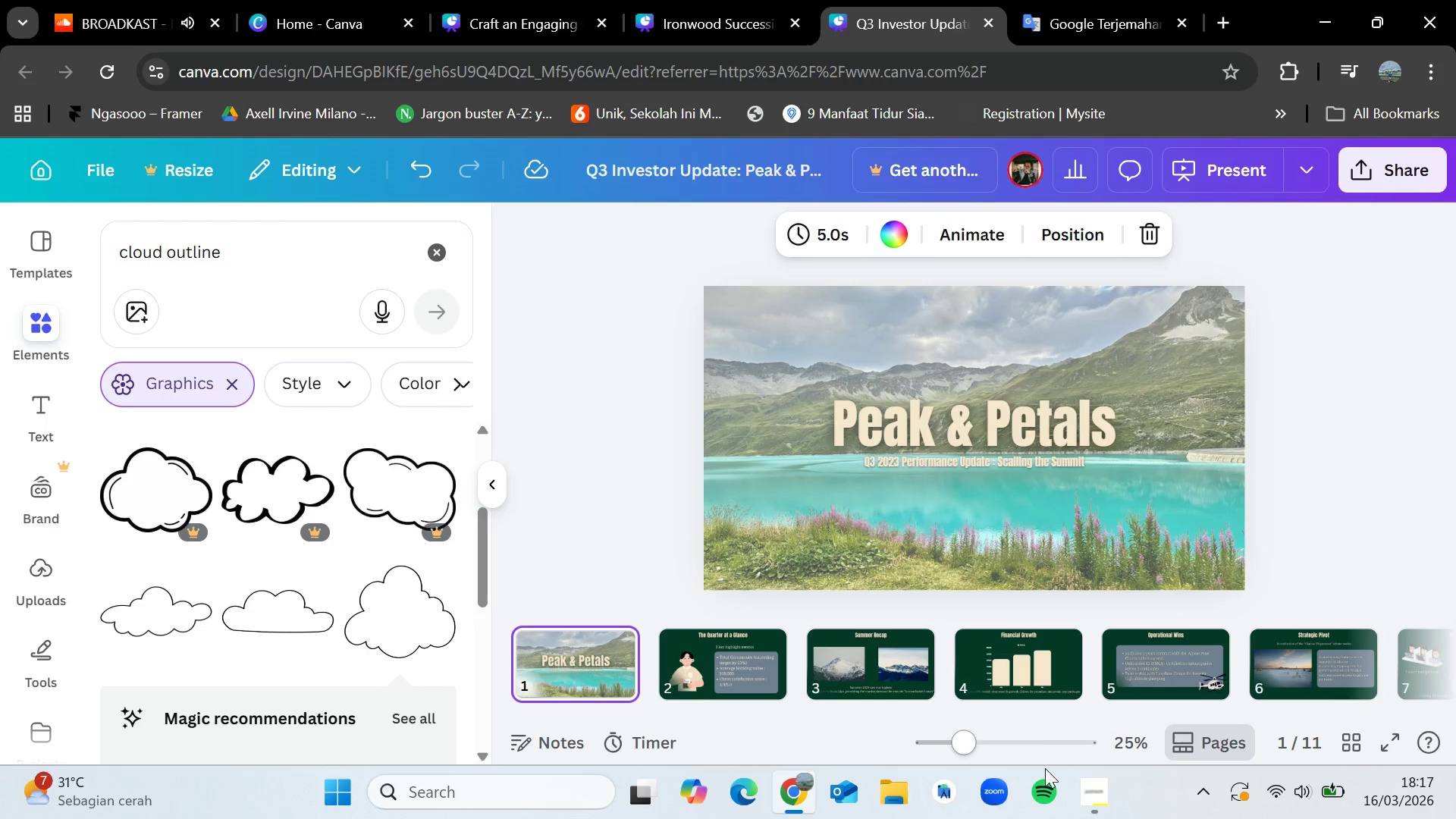 
left_click([1087, 786])